 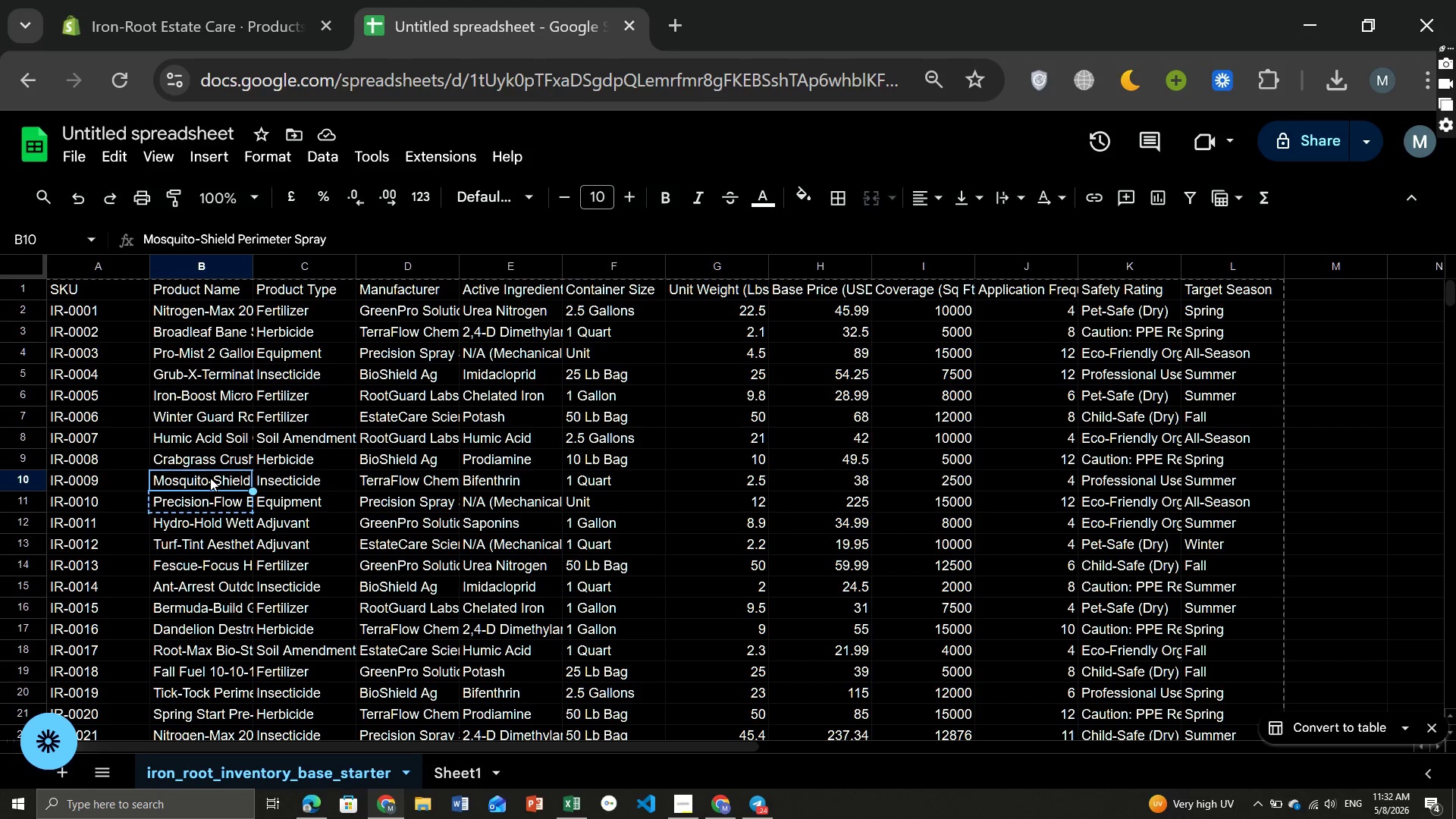 
key(Control+ControlLeft)
 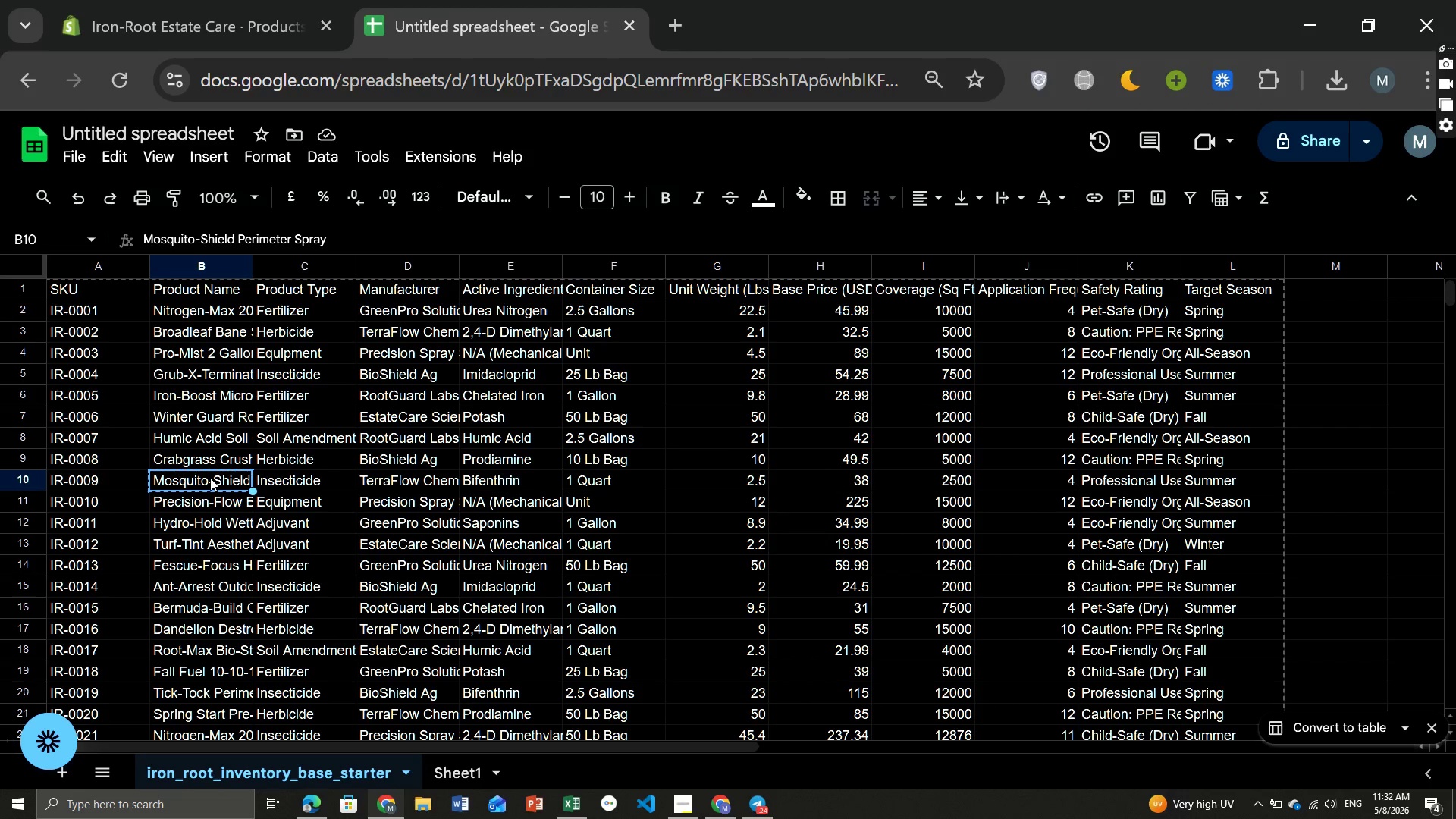 
key(Control+C)
 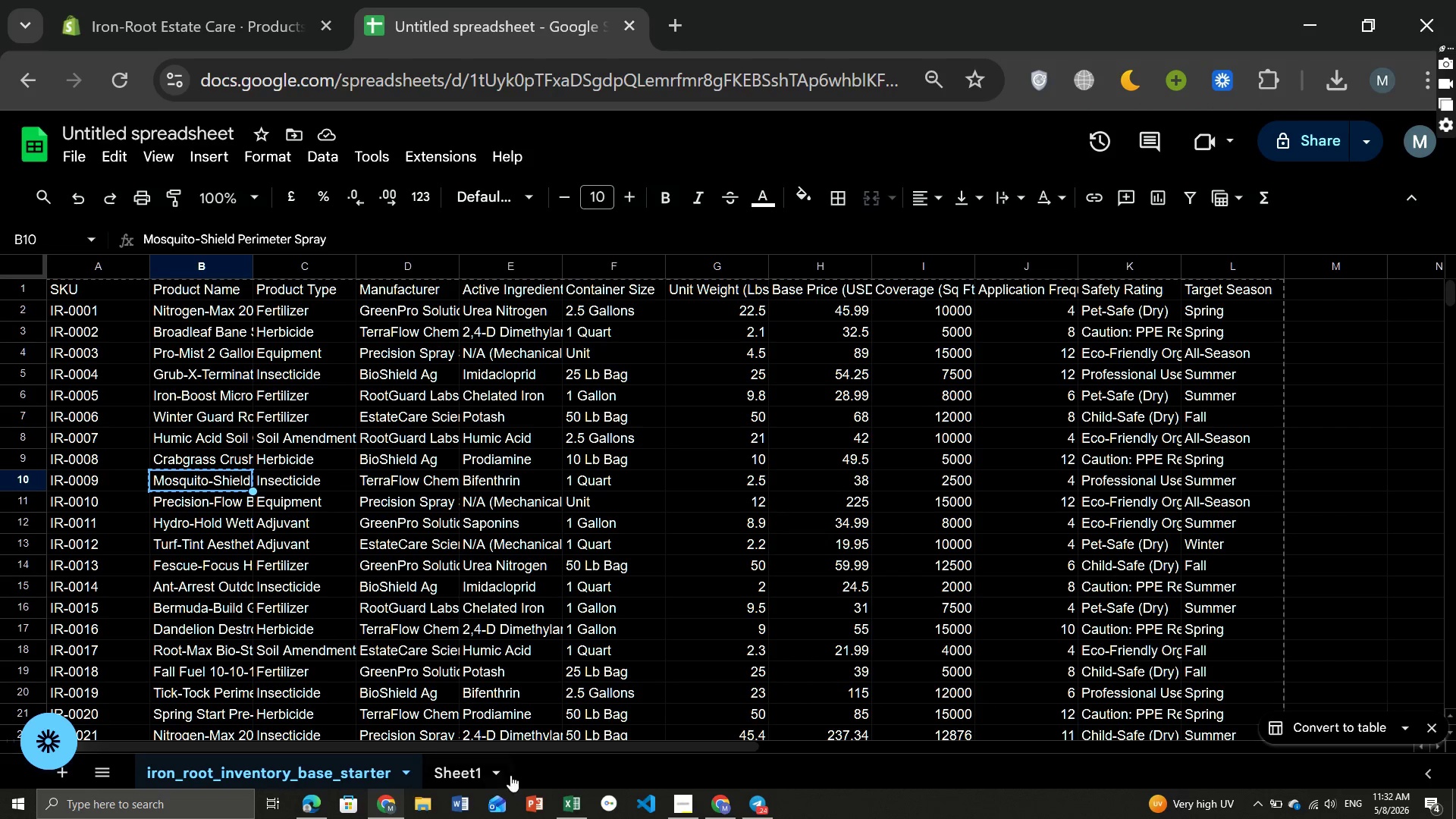 
left_click([464, 765])
 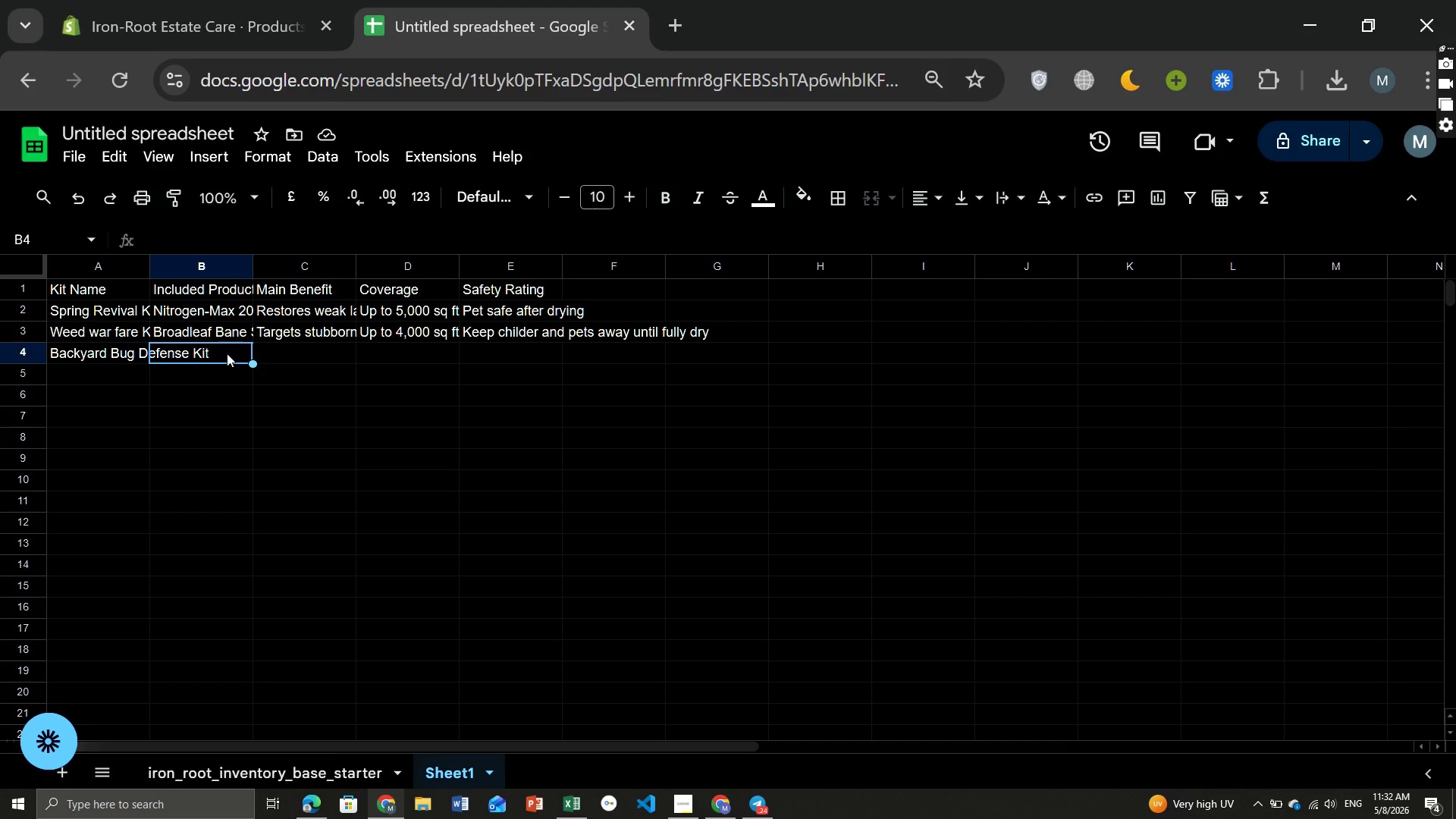 
left_click([227, 353])
 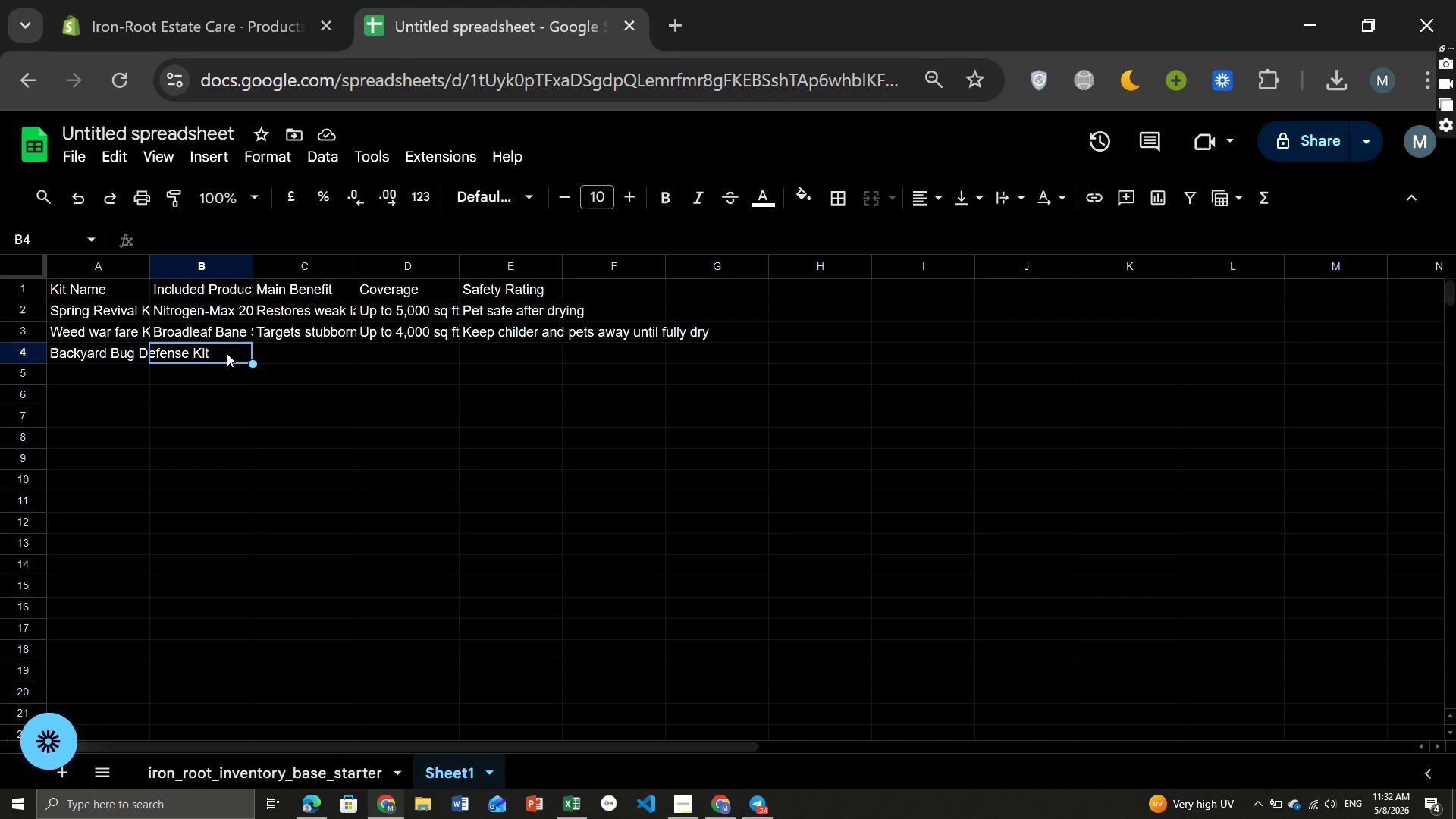 
key(Control+ControlLeft)
 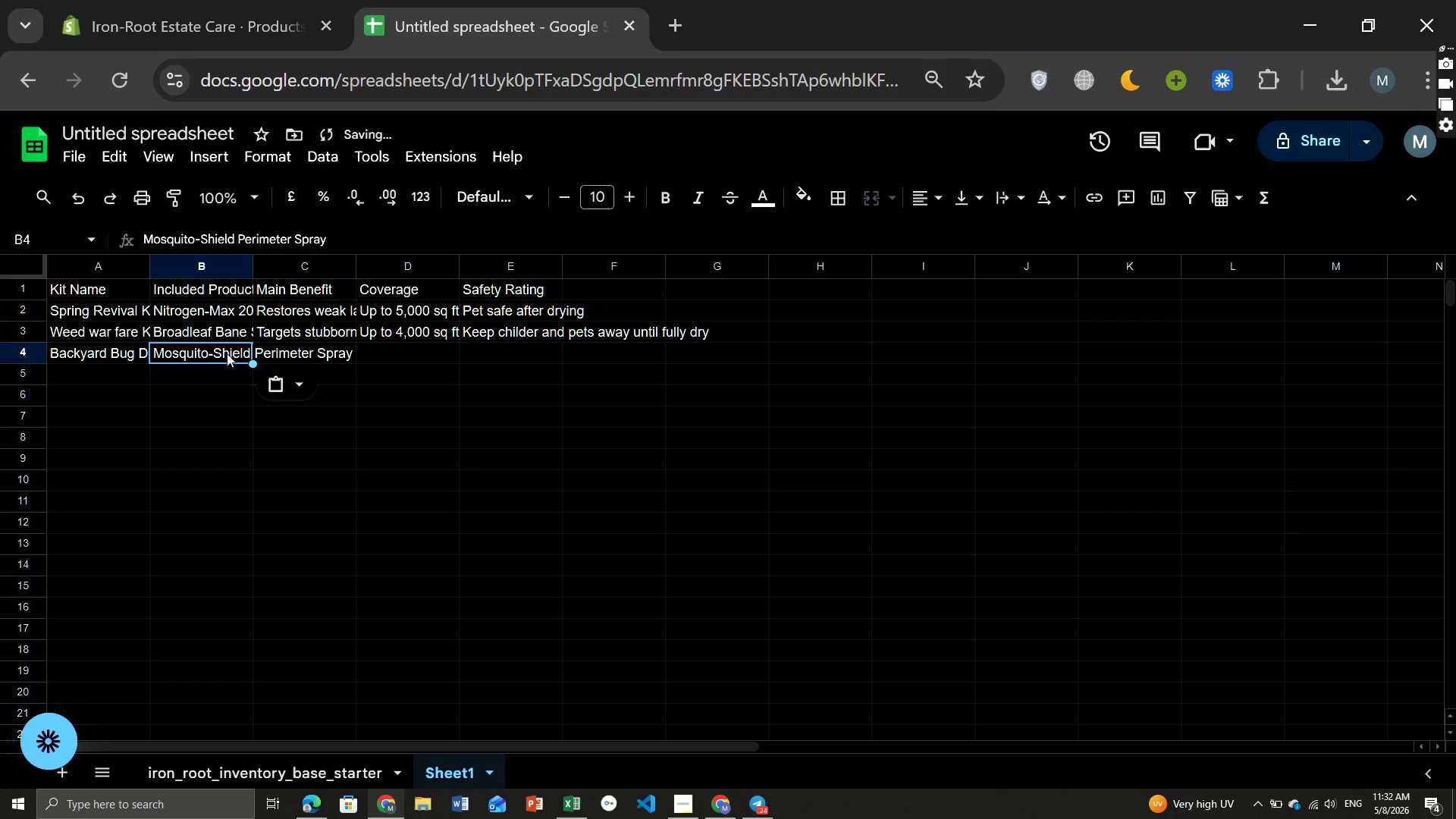 
key(Control+V)
 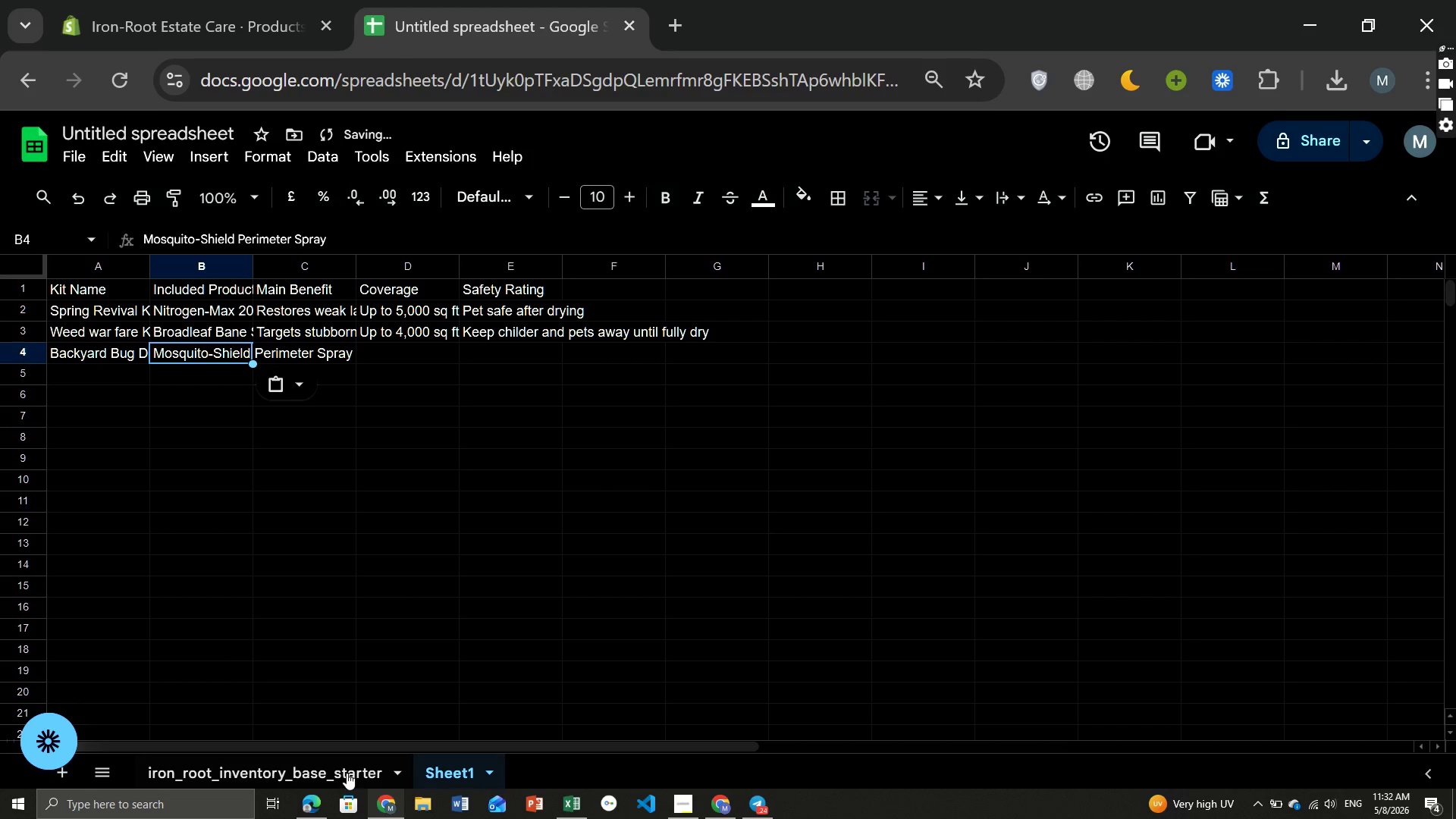 
left_click([347, 772])
 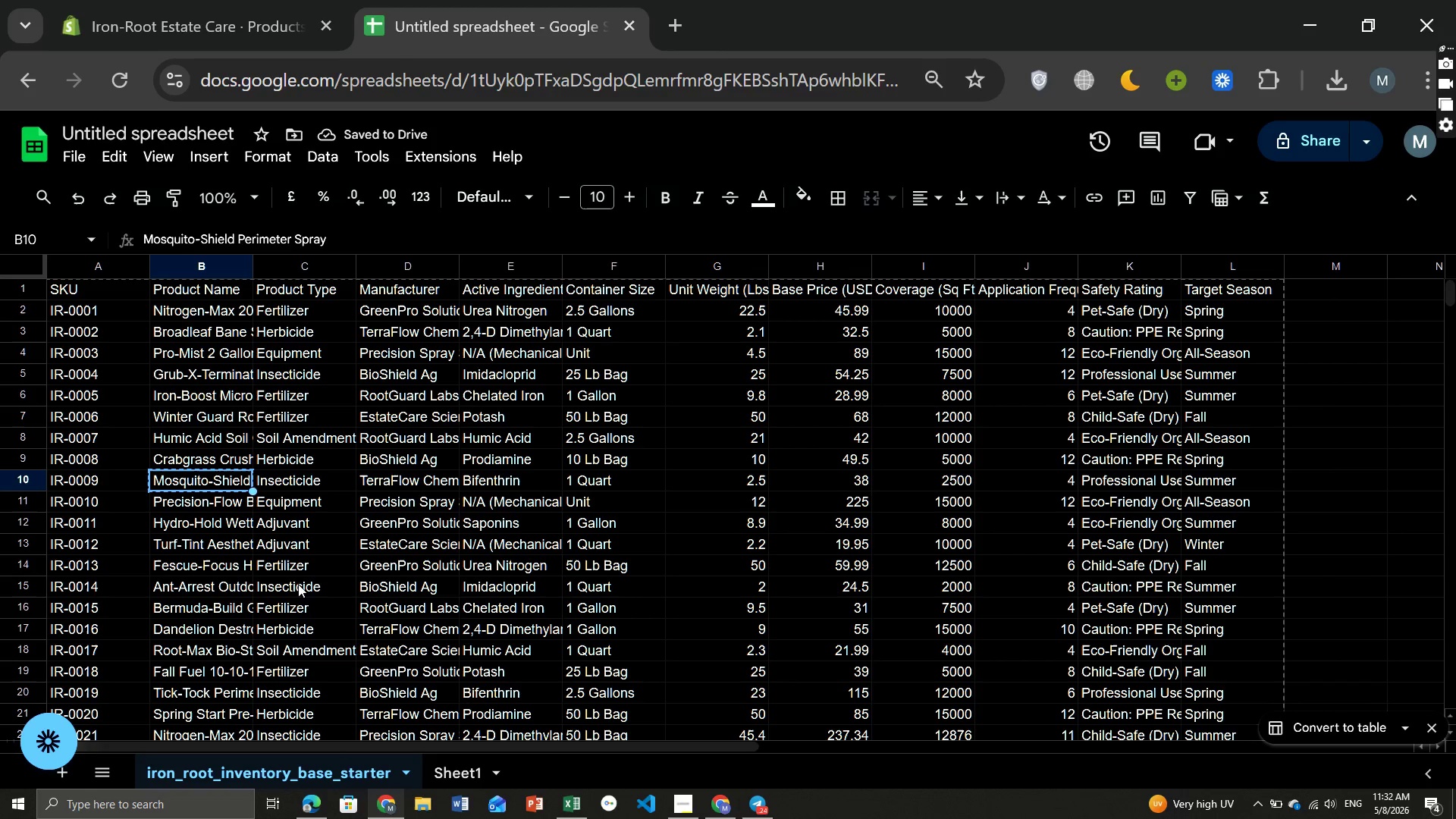 
left_click([221, 589])
 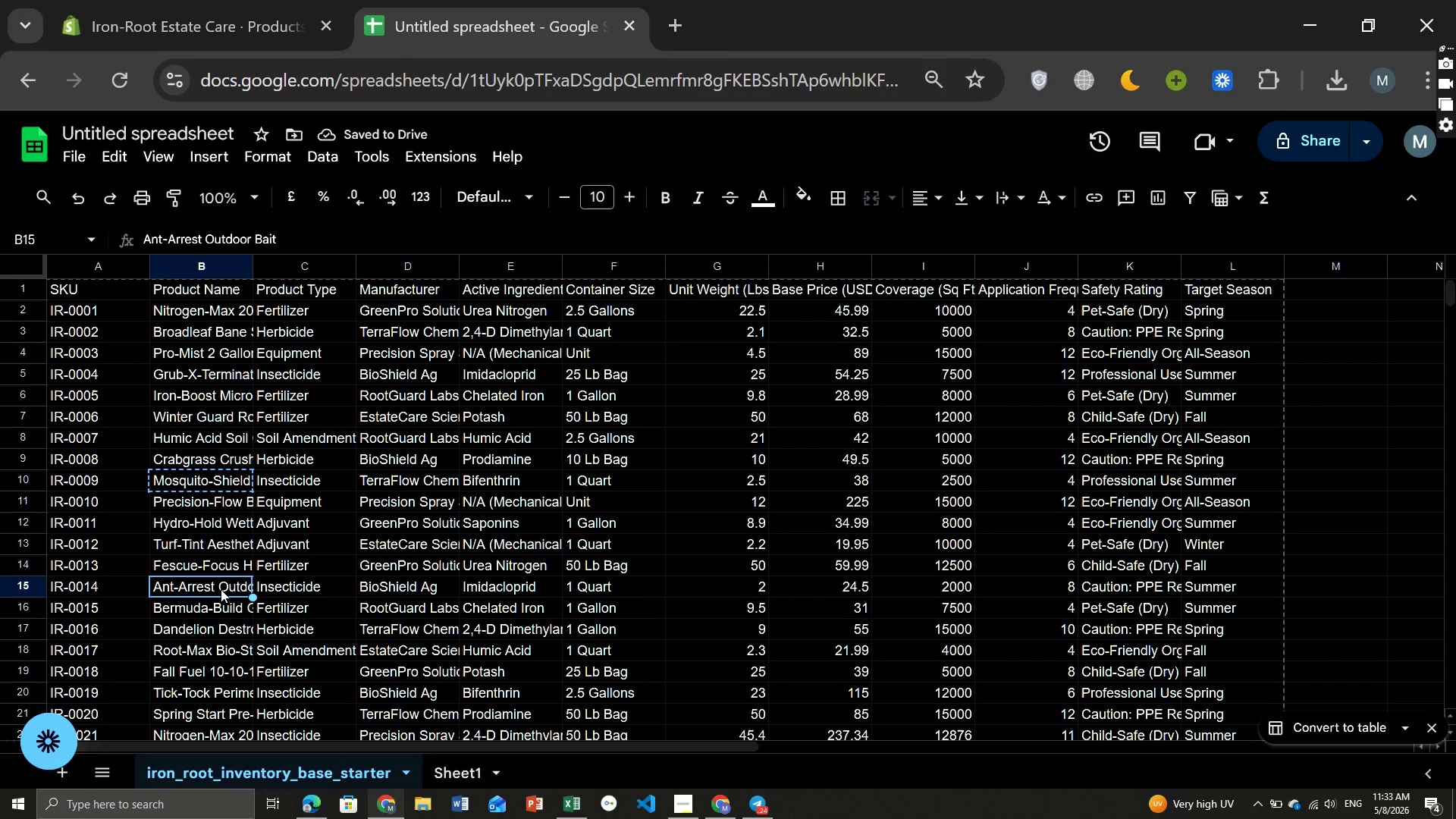 
key(Control+ControlLeft)
 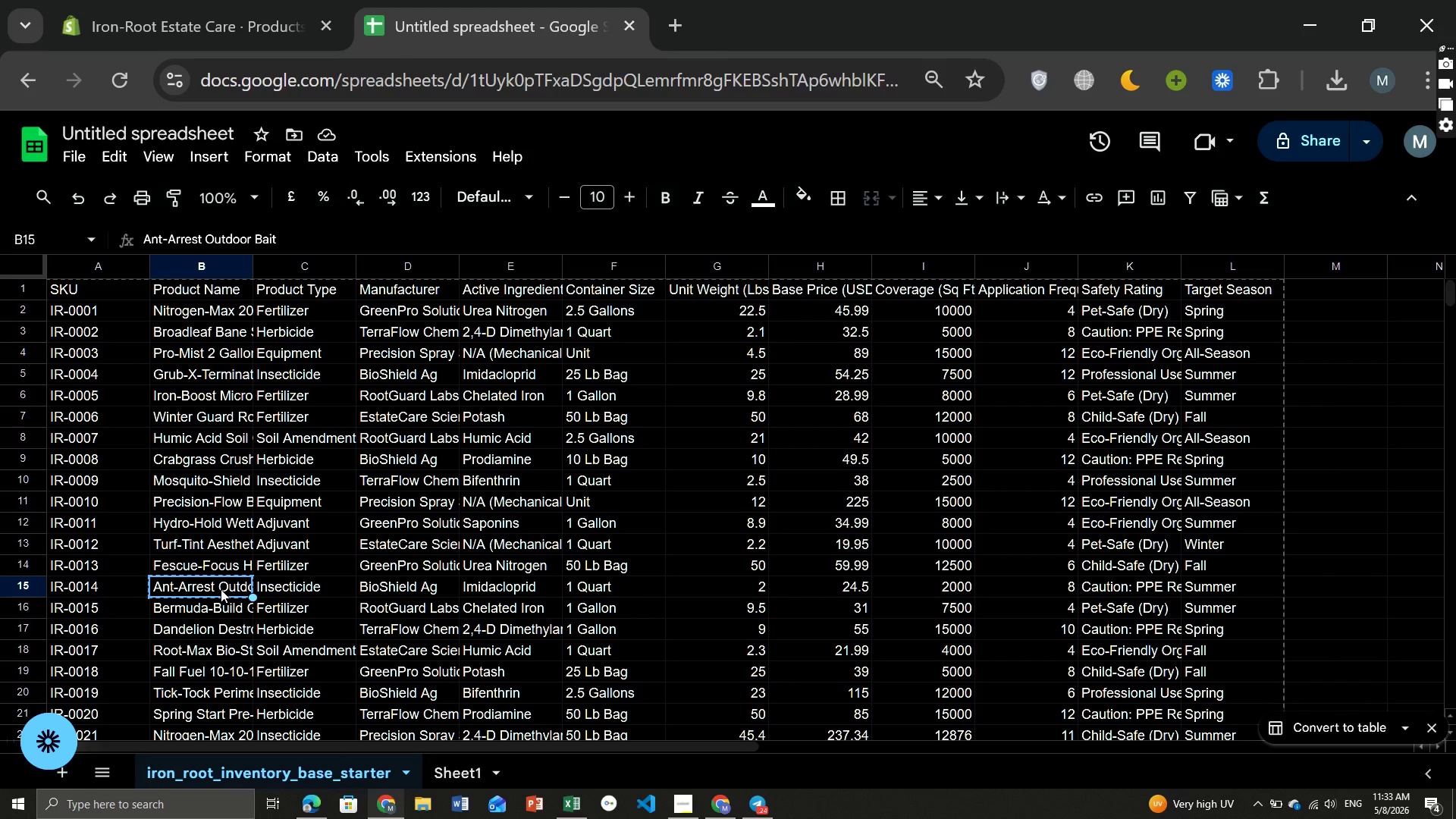 
key(Control+C)
 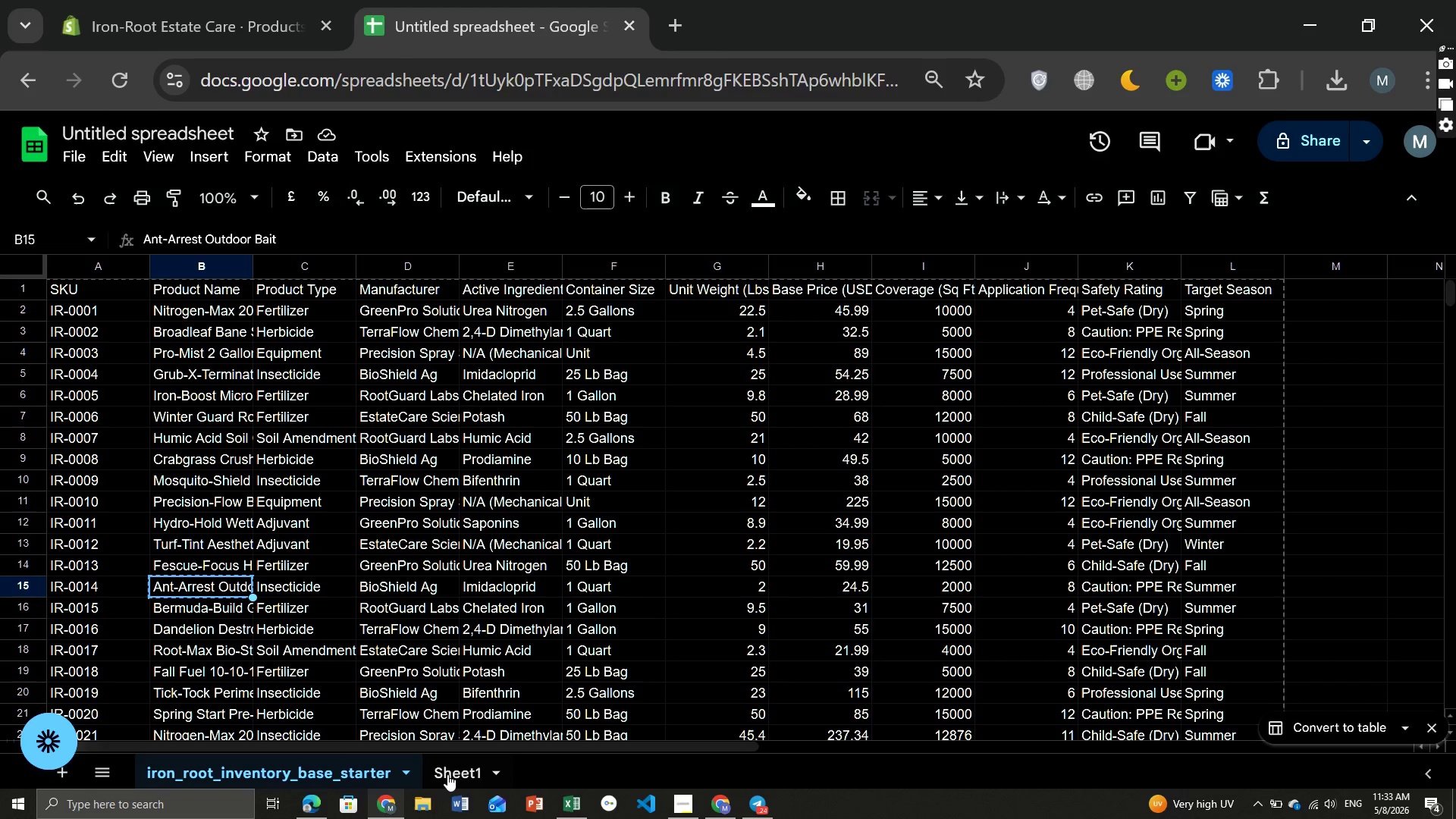 
left_click([444, 774])
 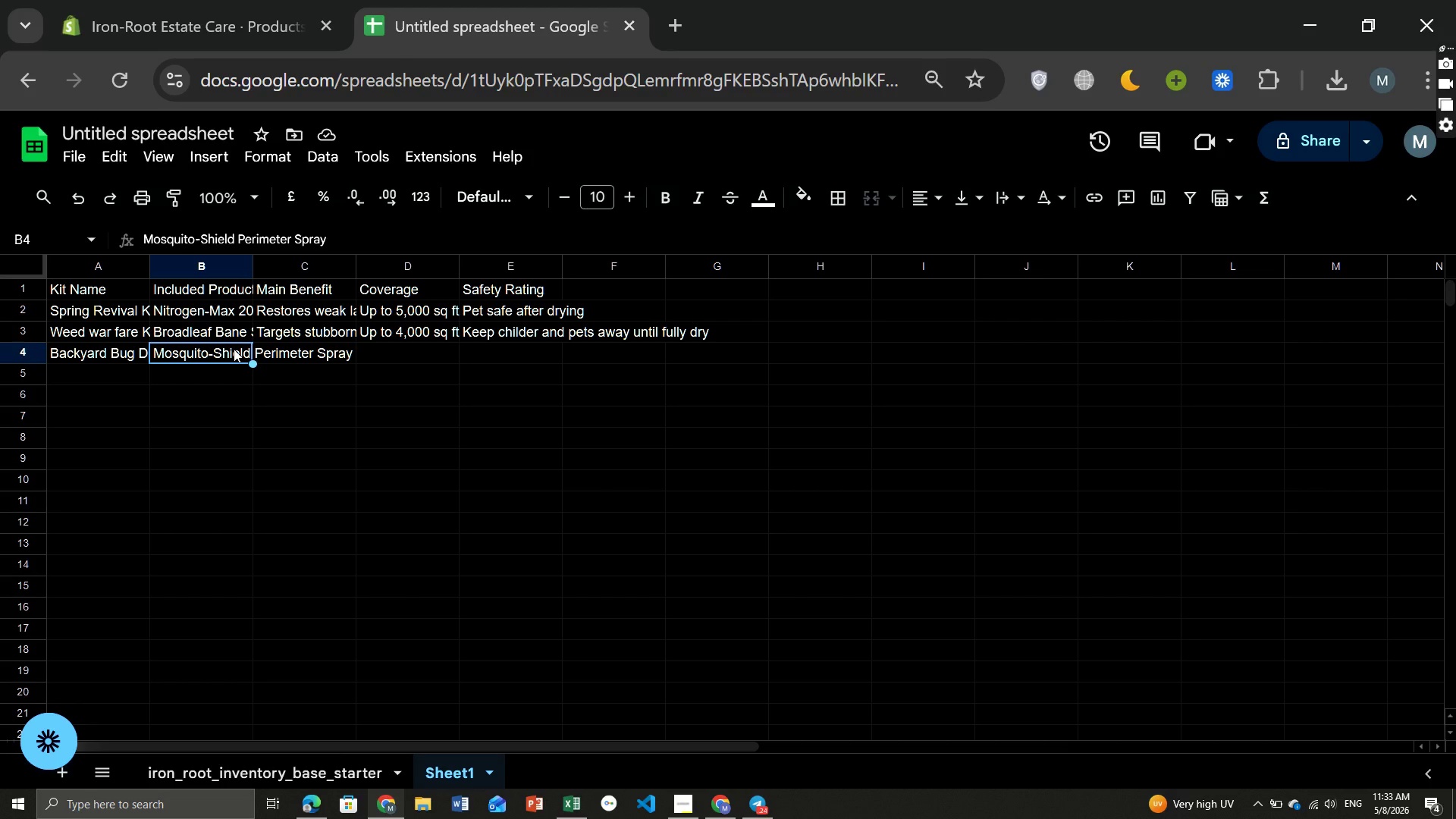 
left_click([234, 349])
 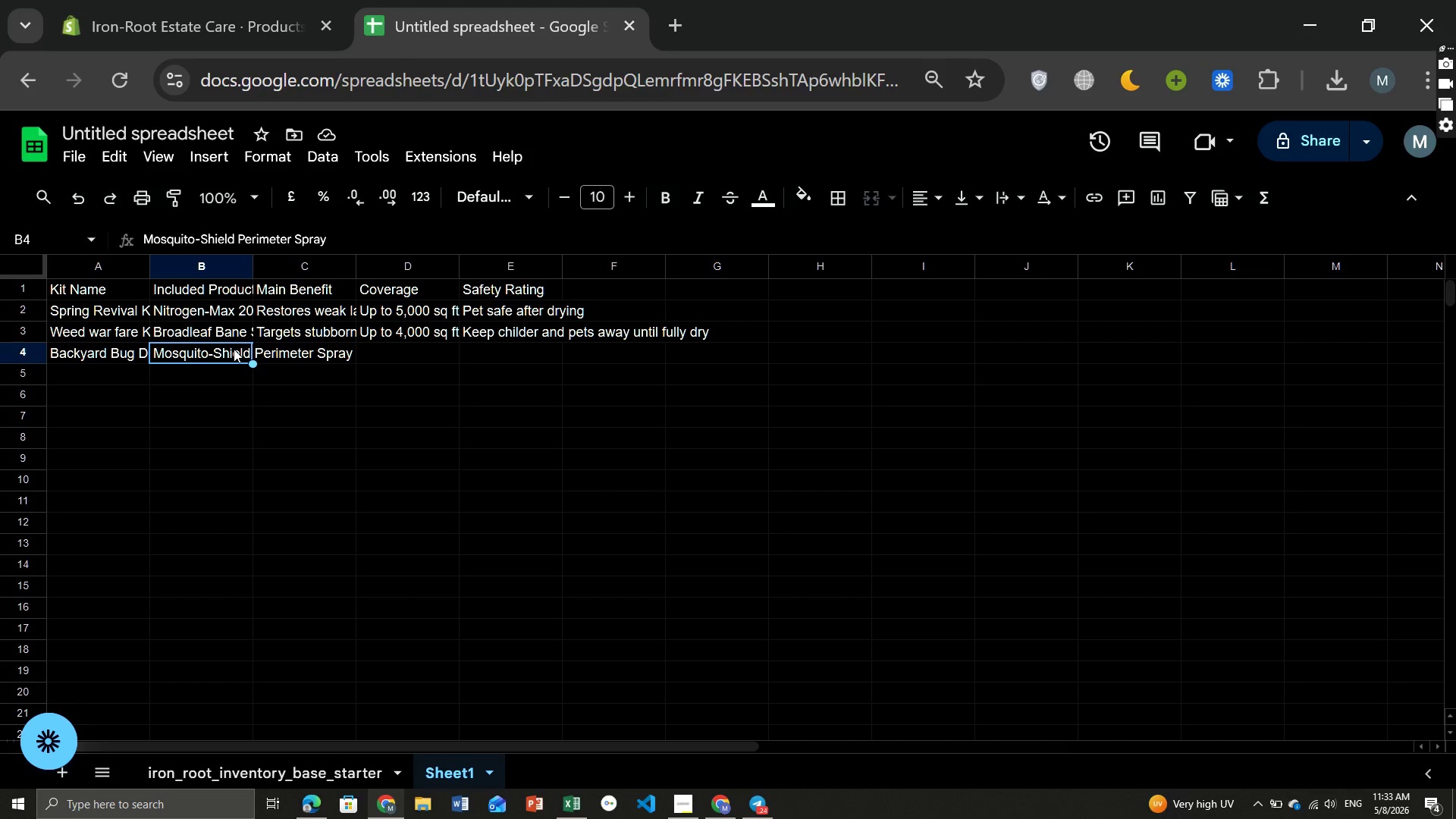 
double_click([234, 349])
 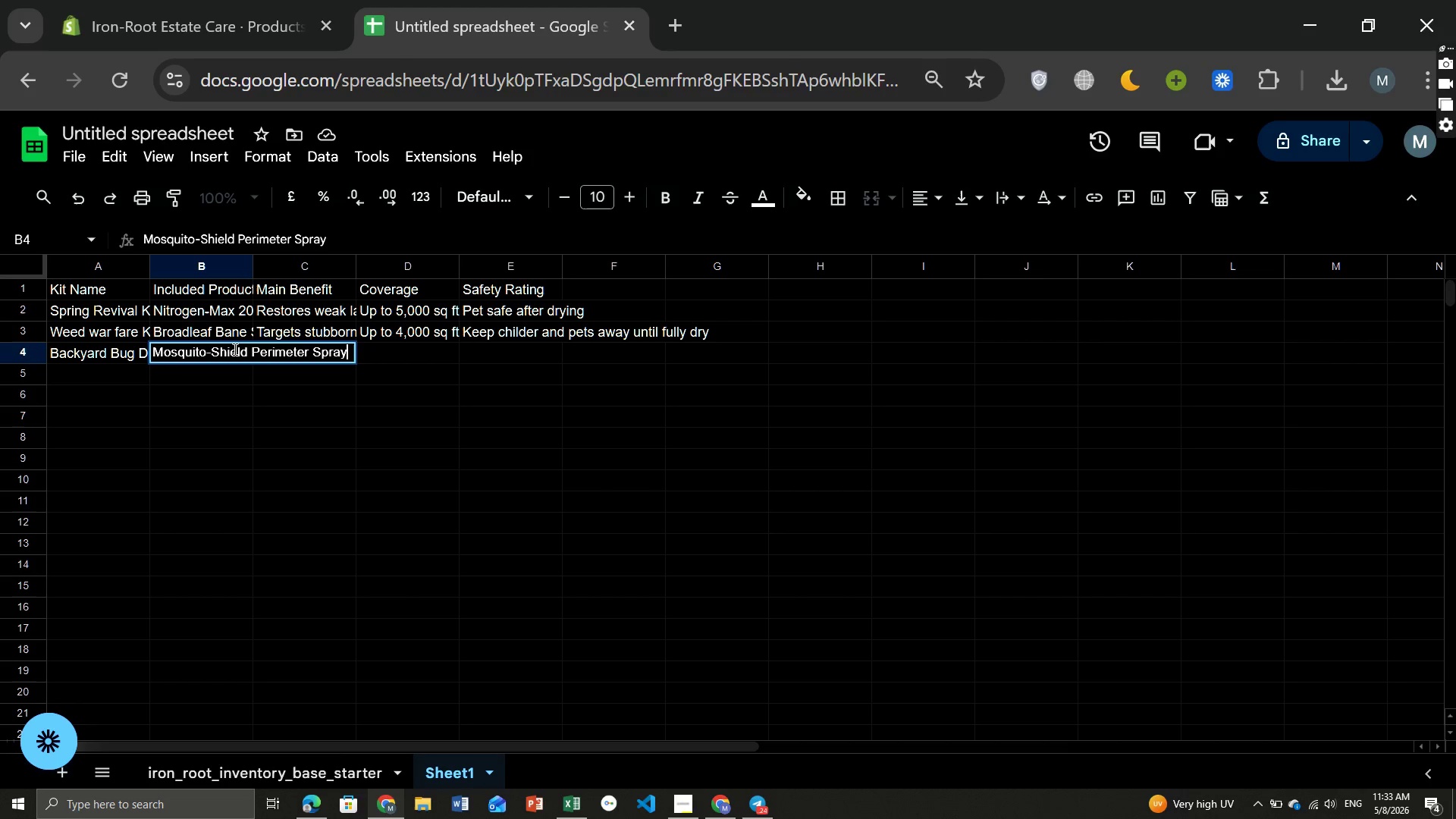 
key(Comma)
 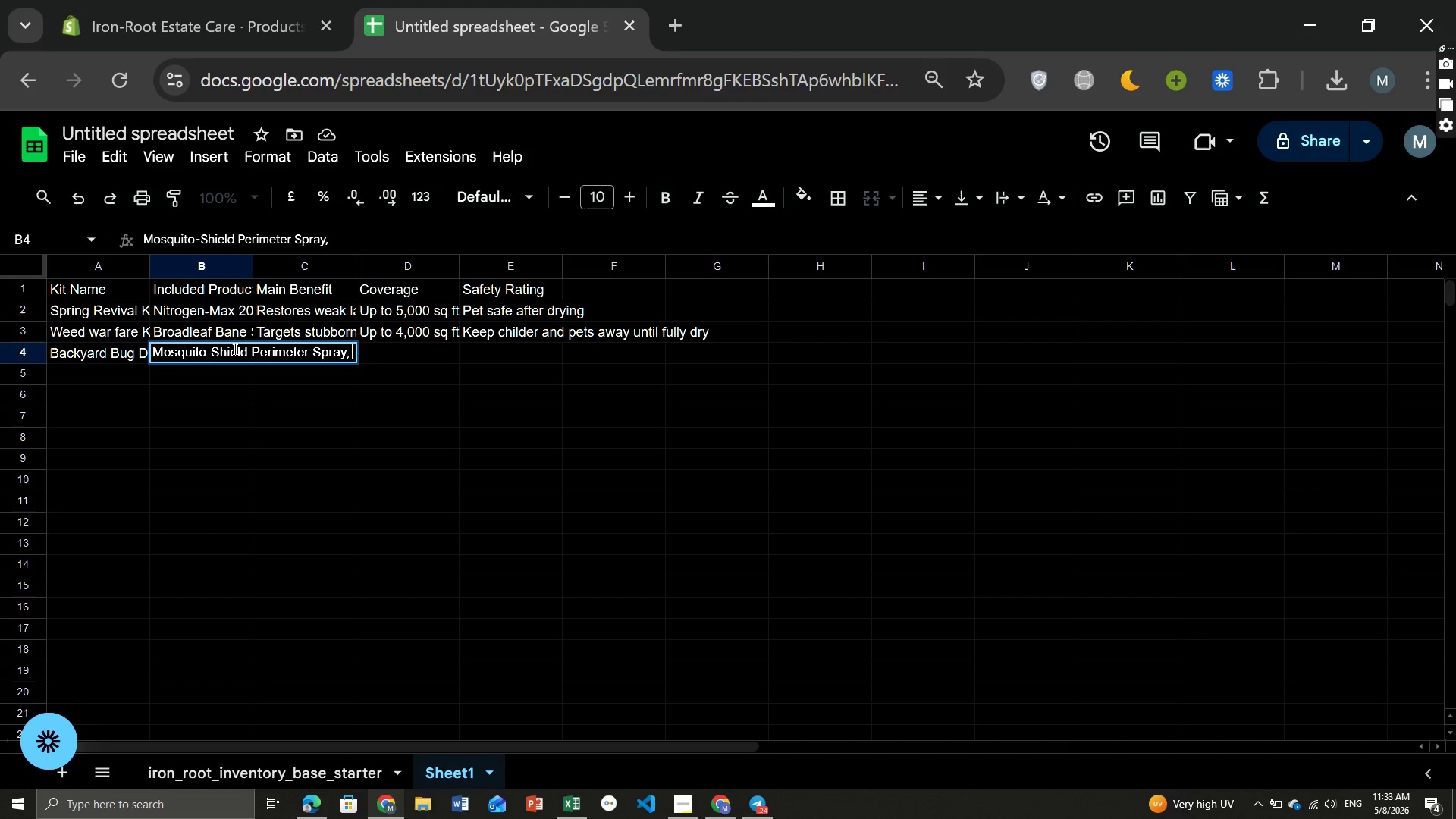 
key(Space)
 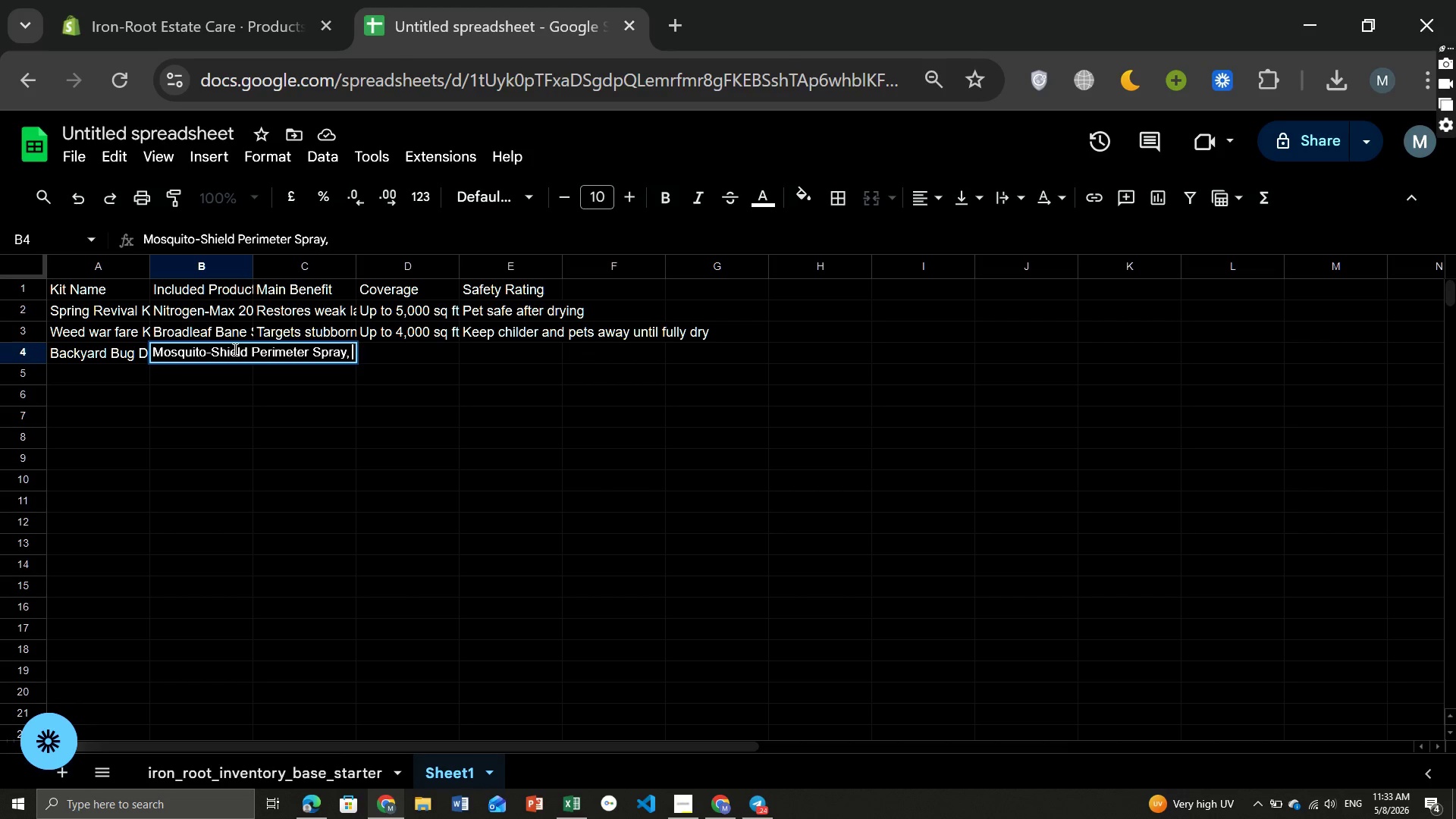 
key(Control+ControlLeft)
 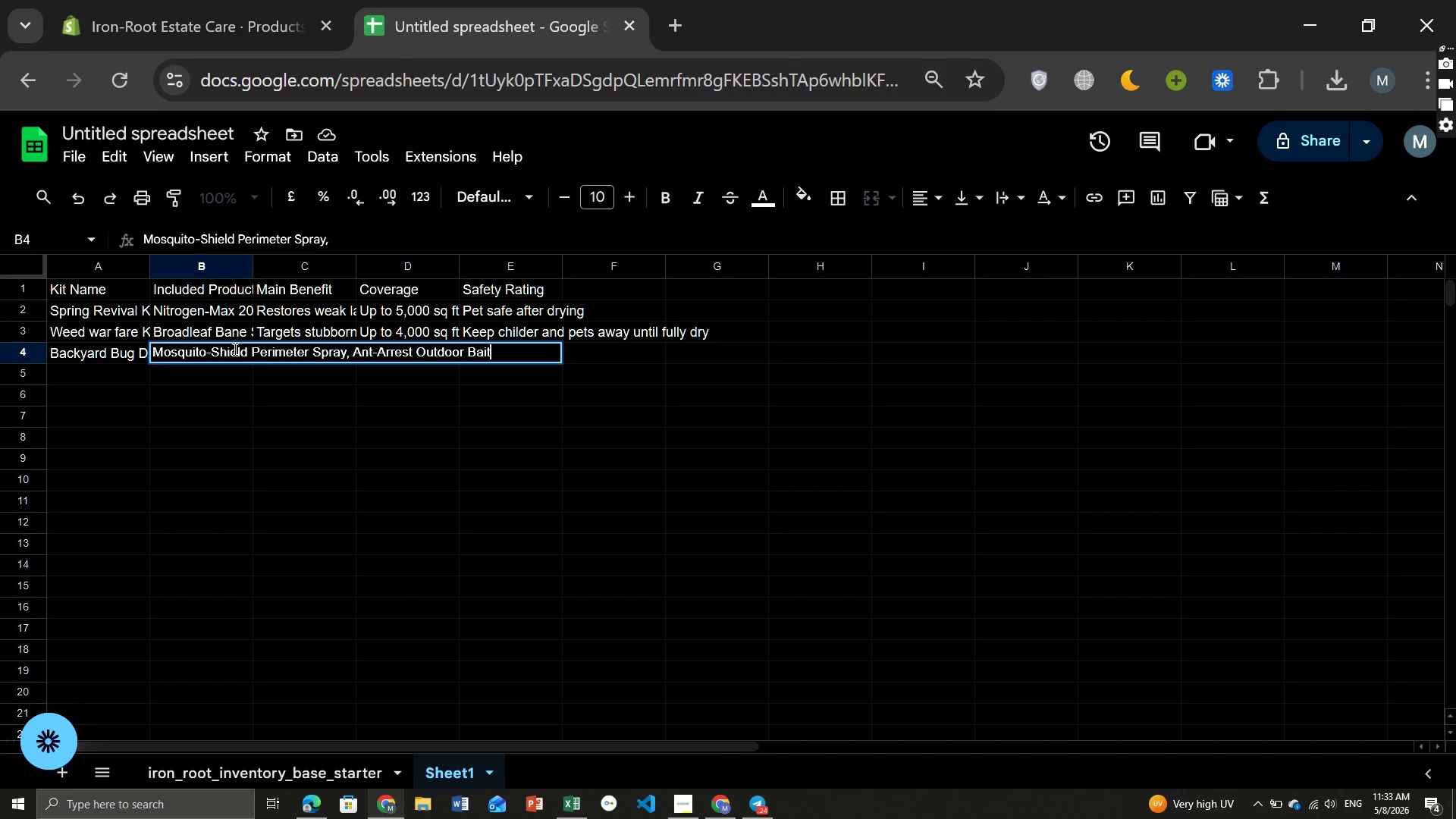 
key(Control+V)
 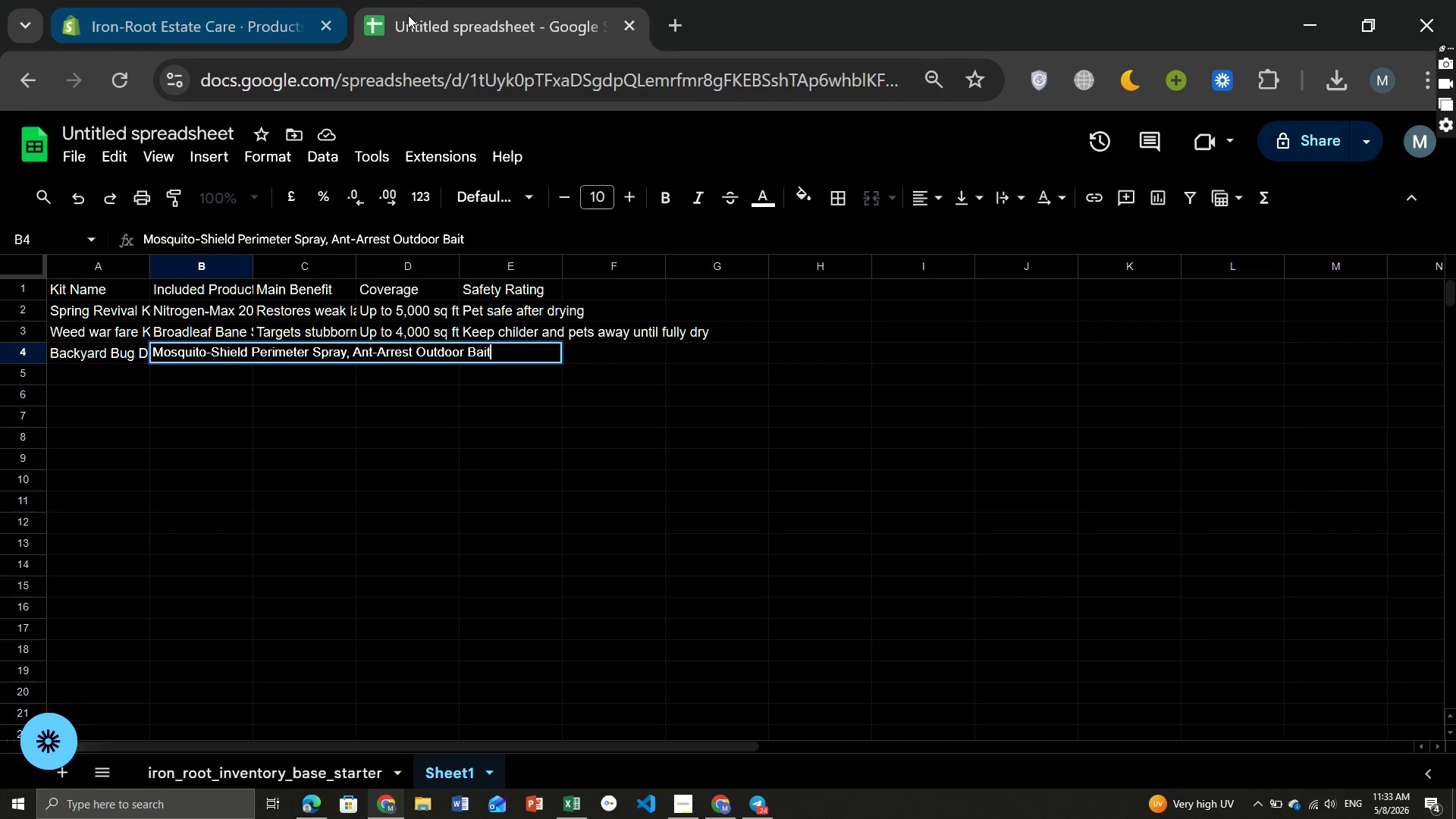 
left_click([416, 15])
 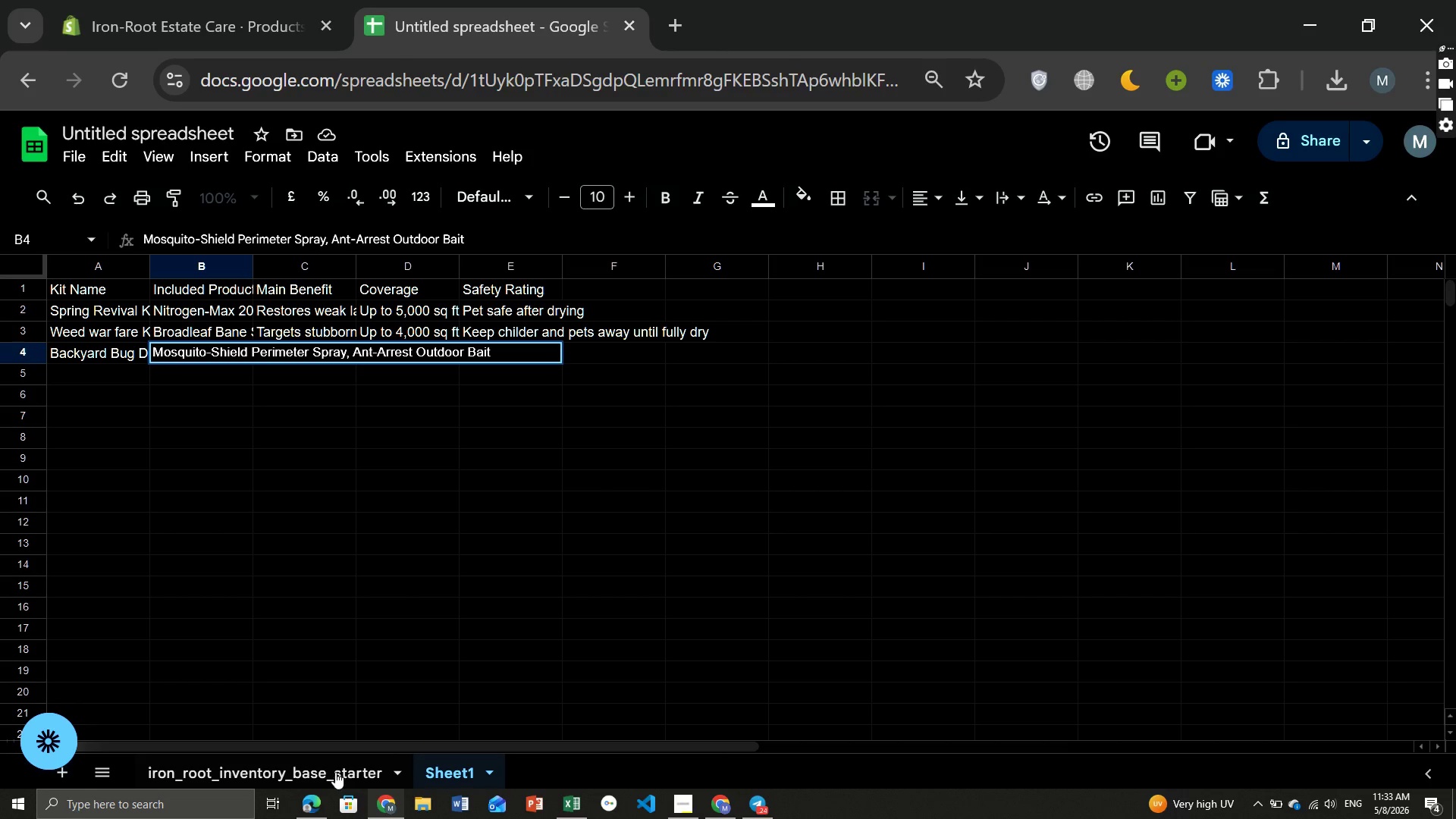 
left_click([334, 772])
 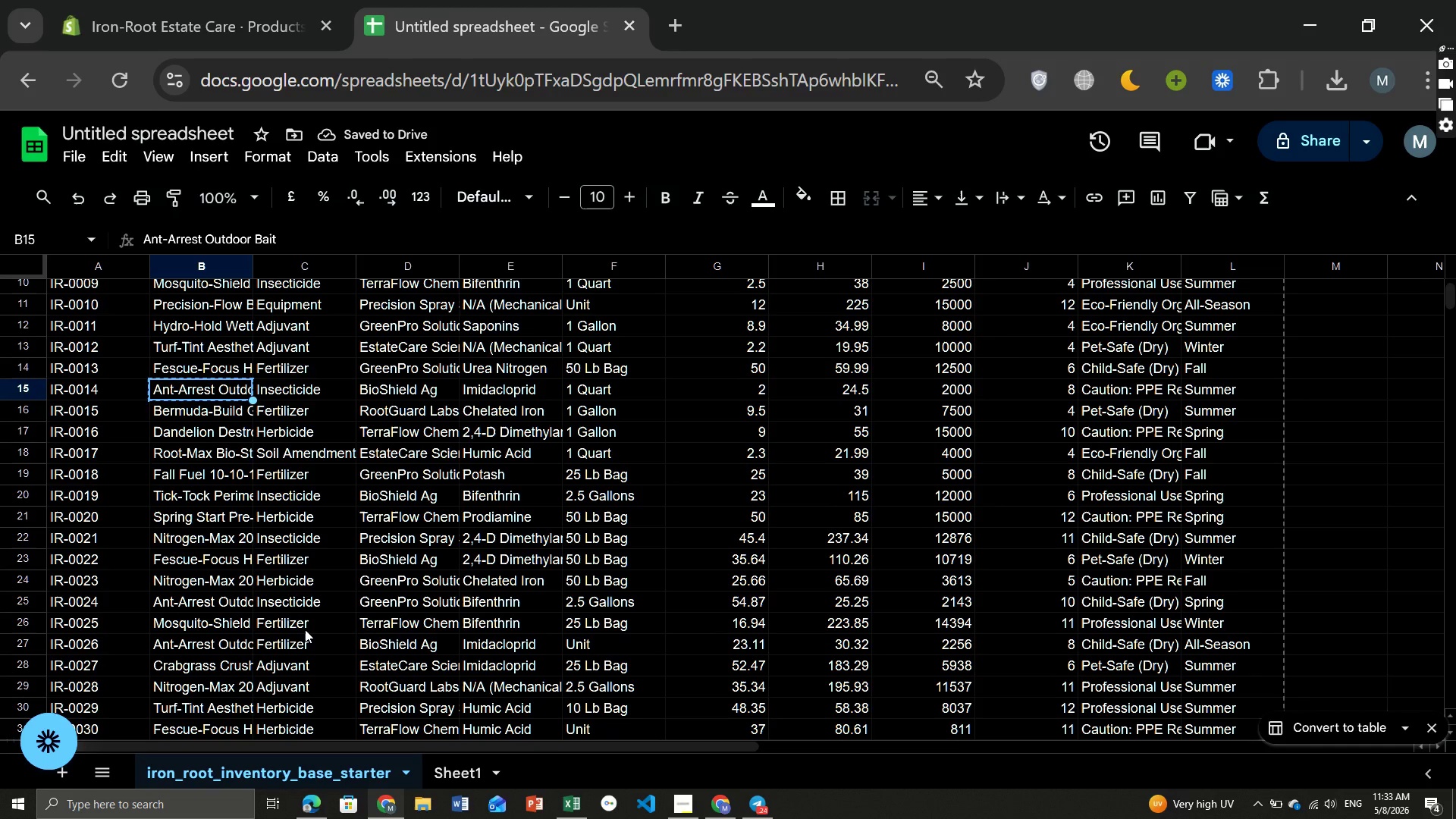 
wait(8.2)
 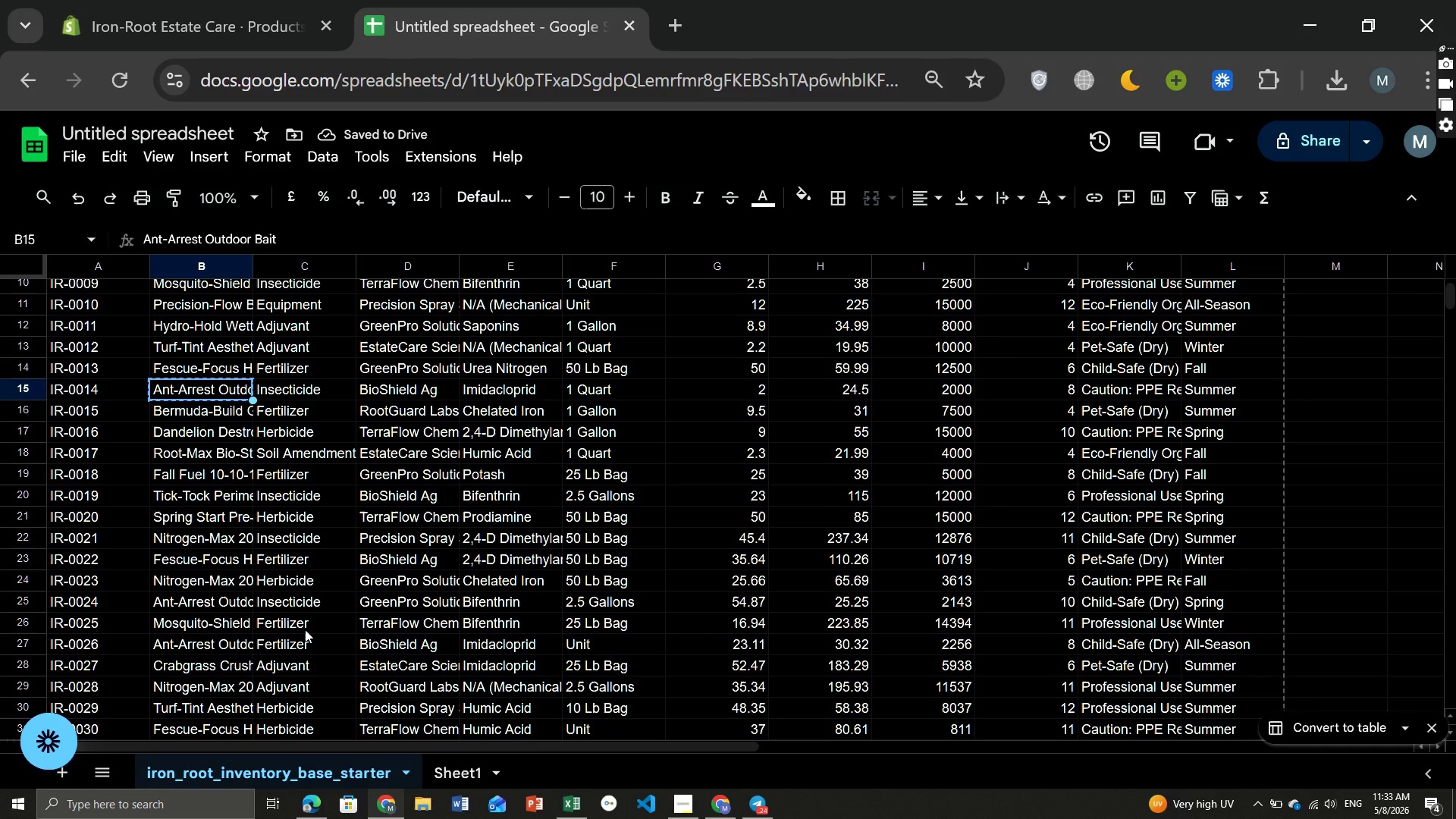 
left_click([219, 585])
 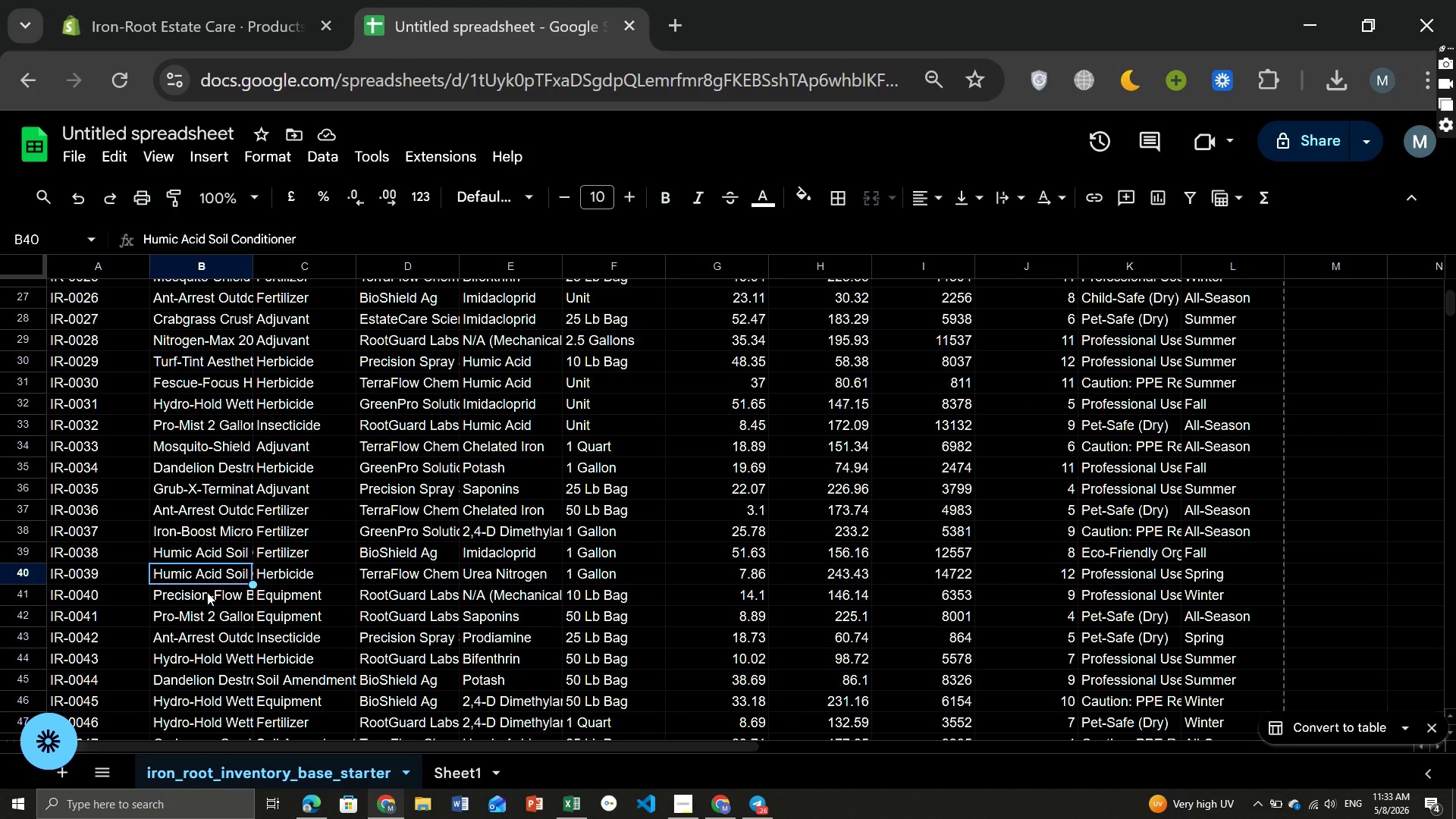 
left_click([207, 592])
 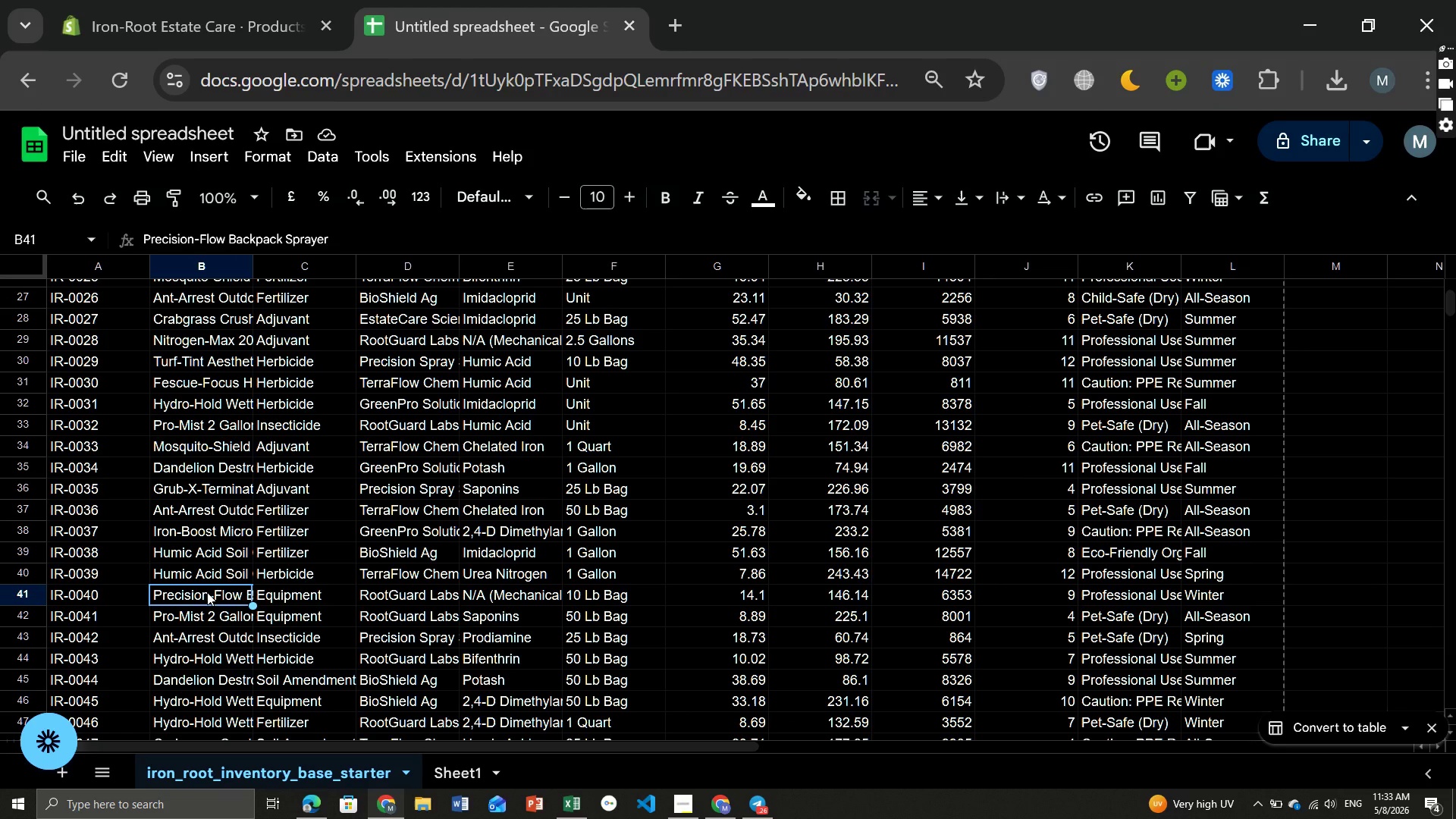 
key(Control+V)
 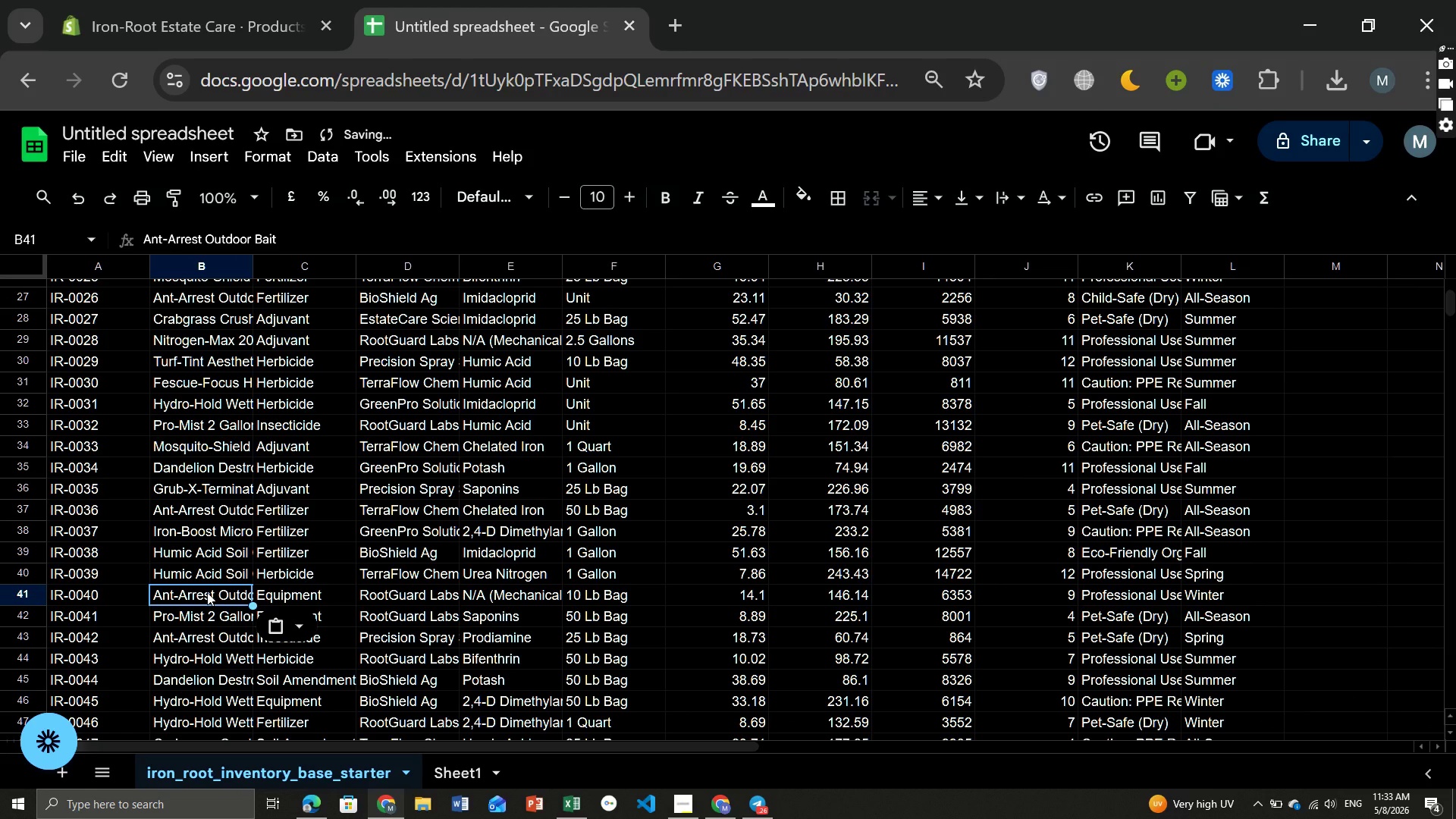 
key(Control+Z)
 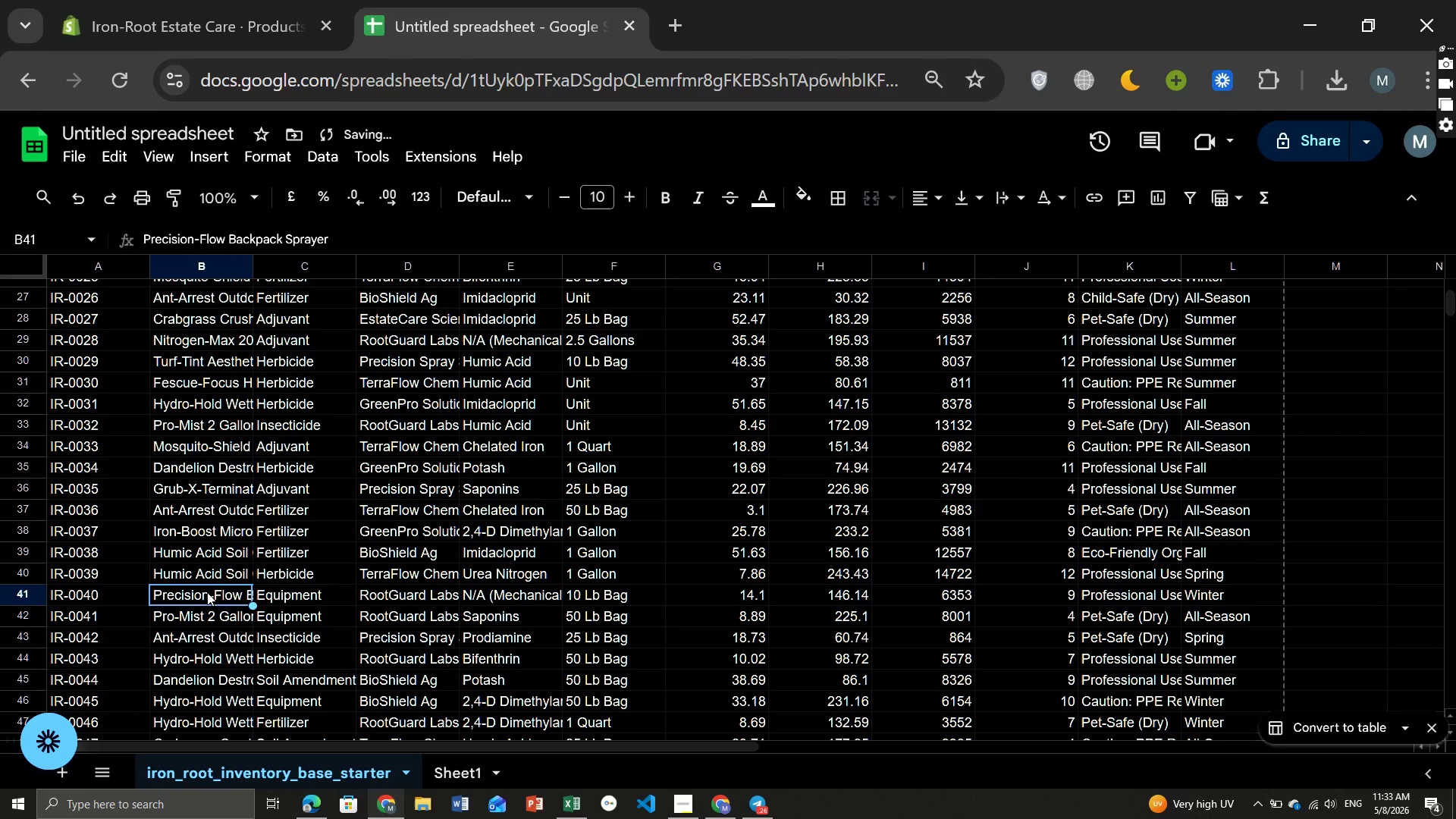 
key(Control+C)
 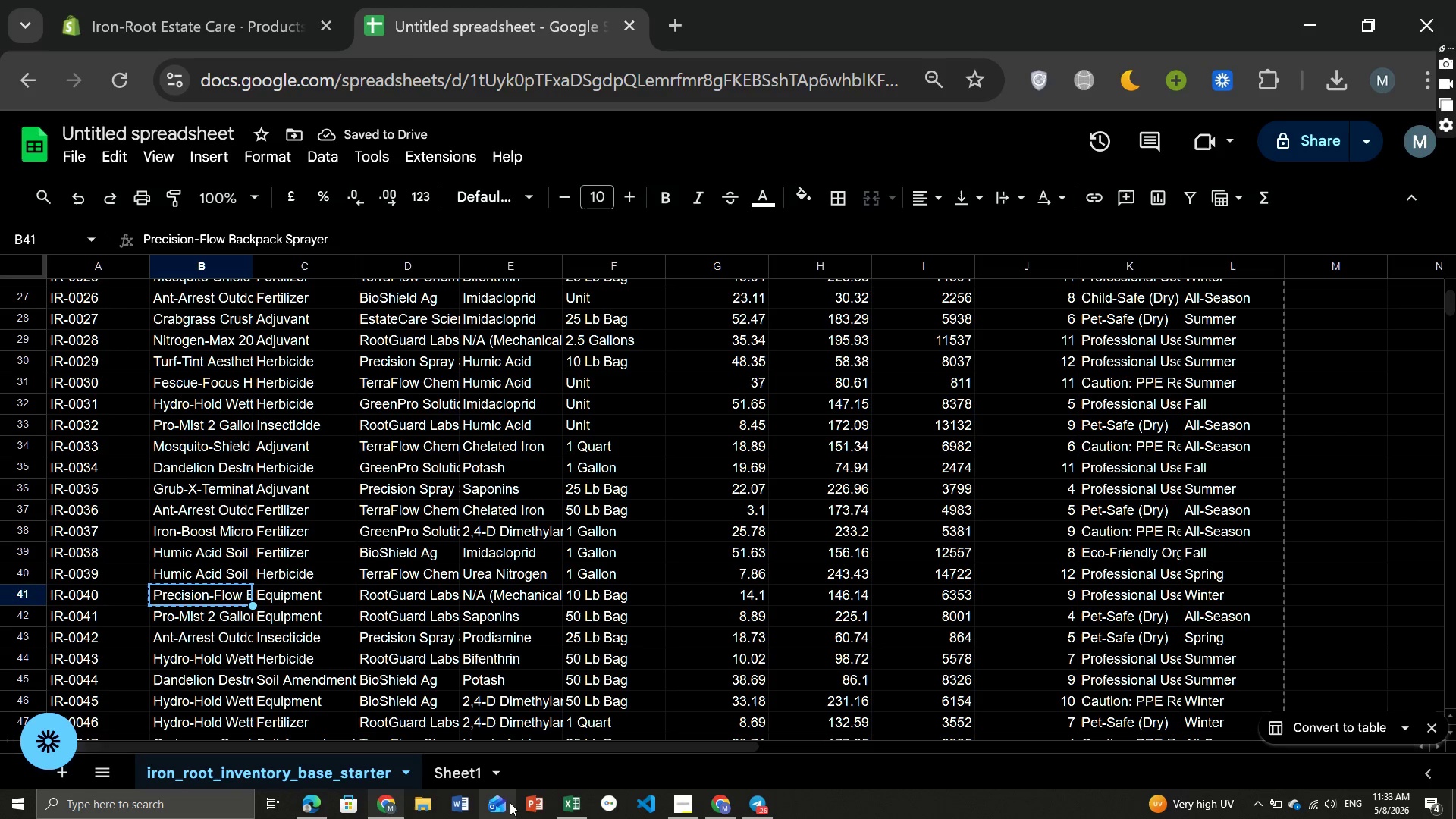 
left_click([456, 782])
 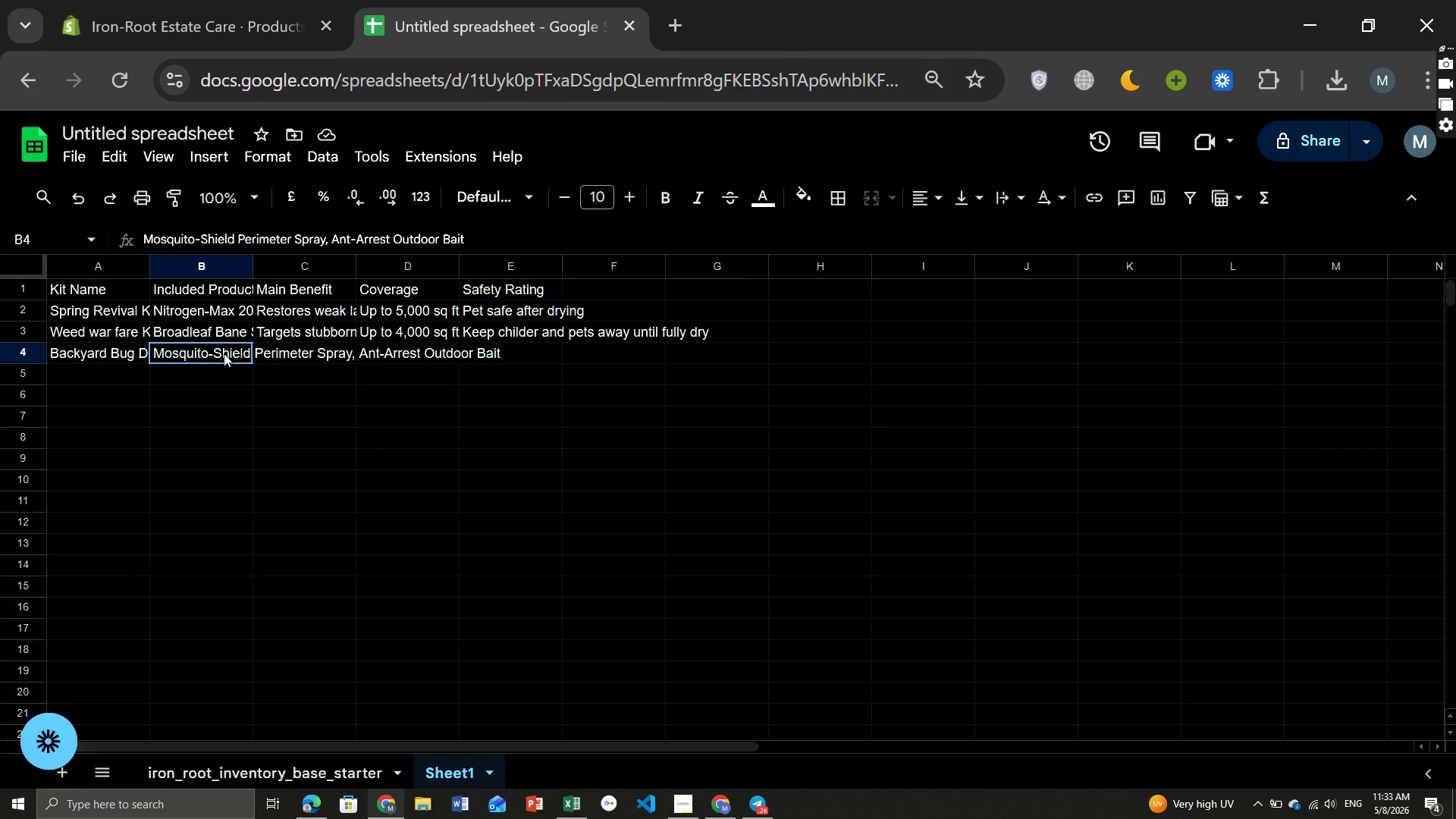 
double_click([224, 353])
 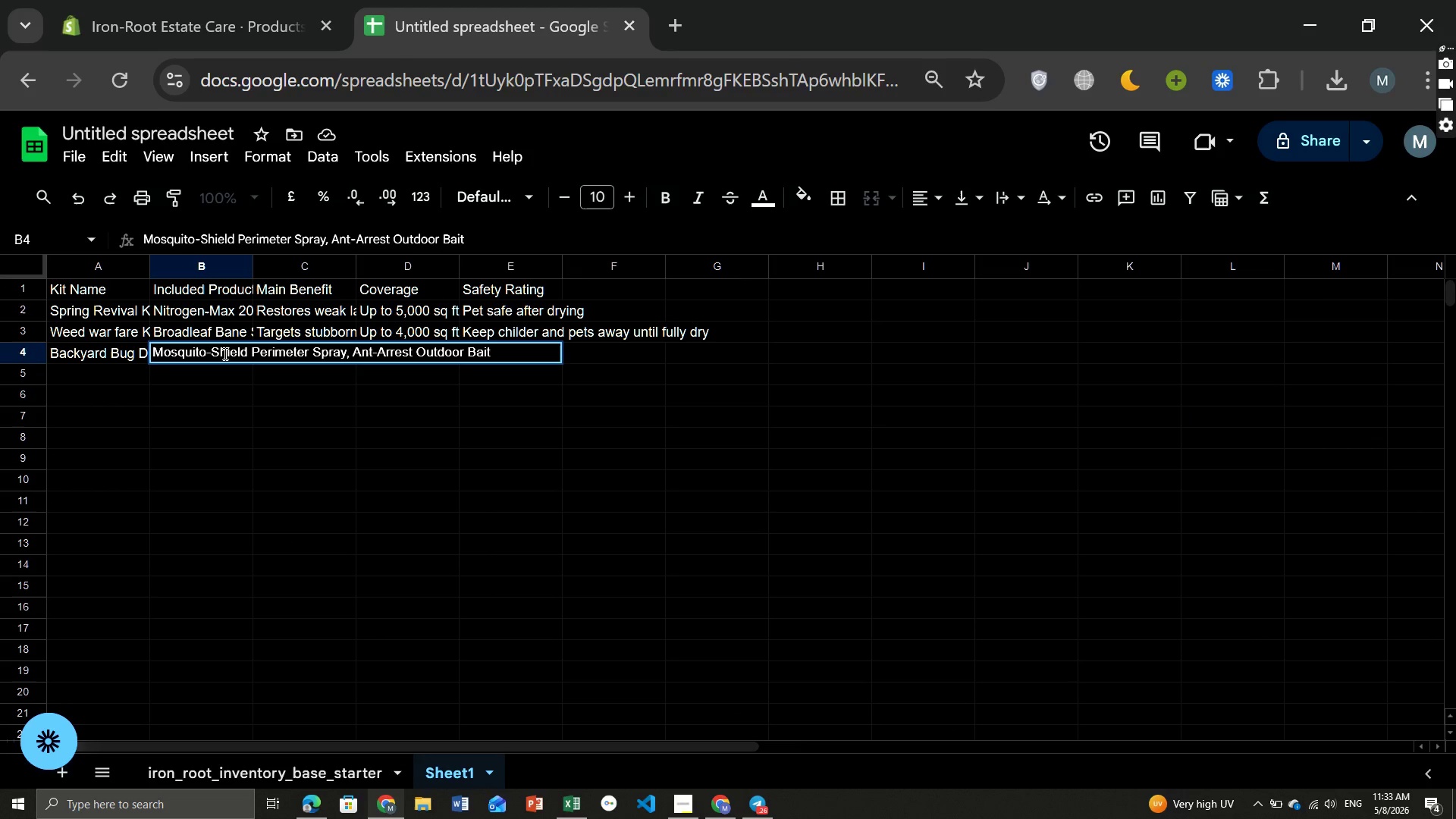 
key(Comma)
 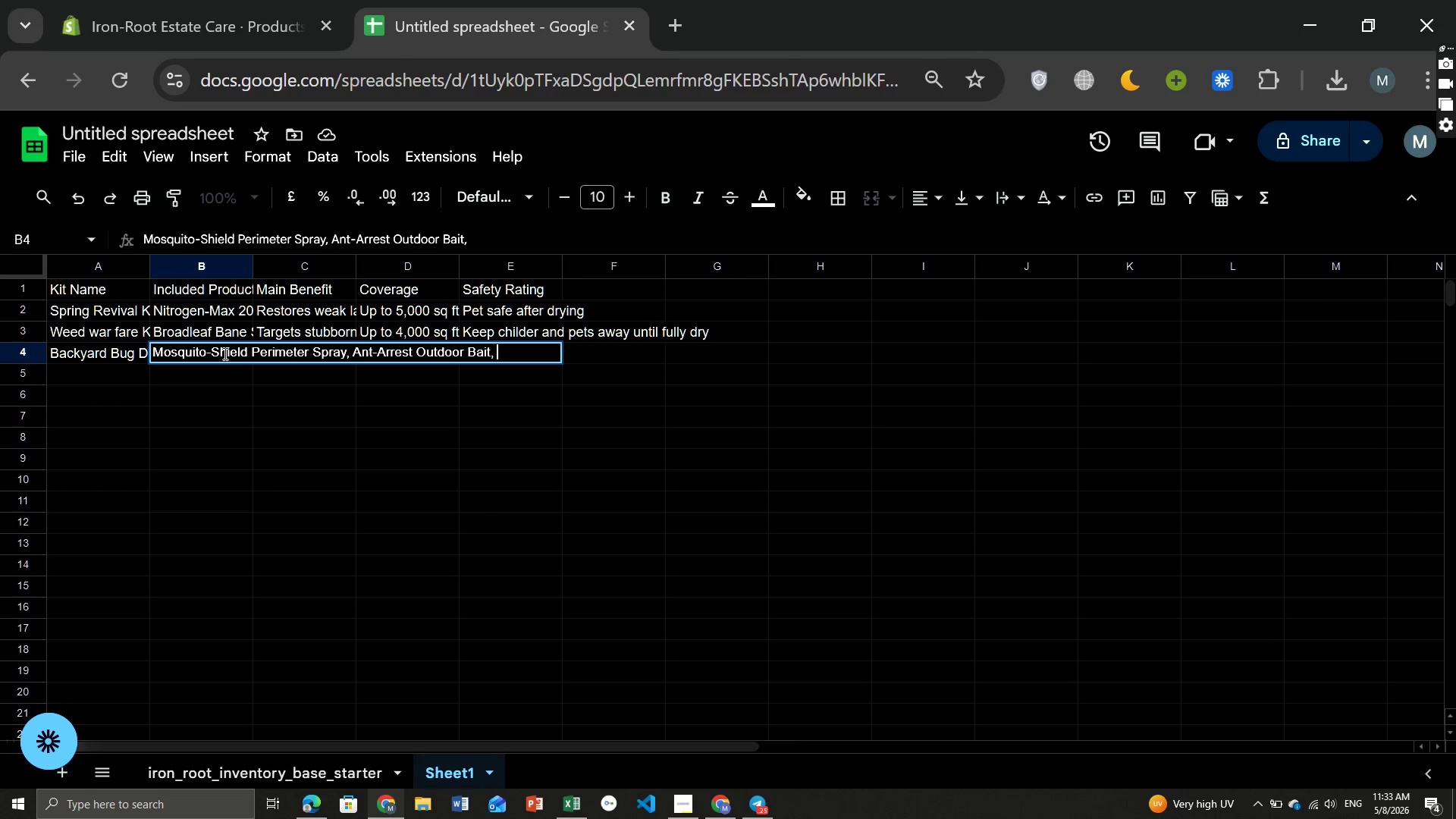 
key(Space)
 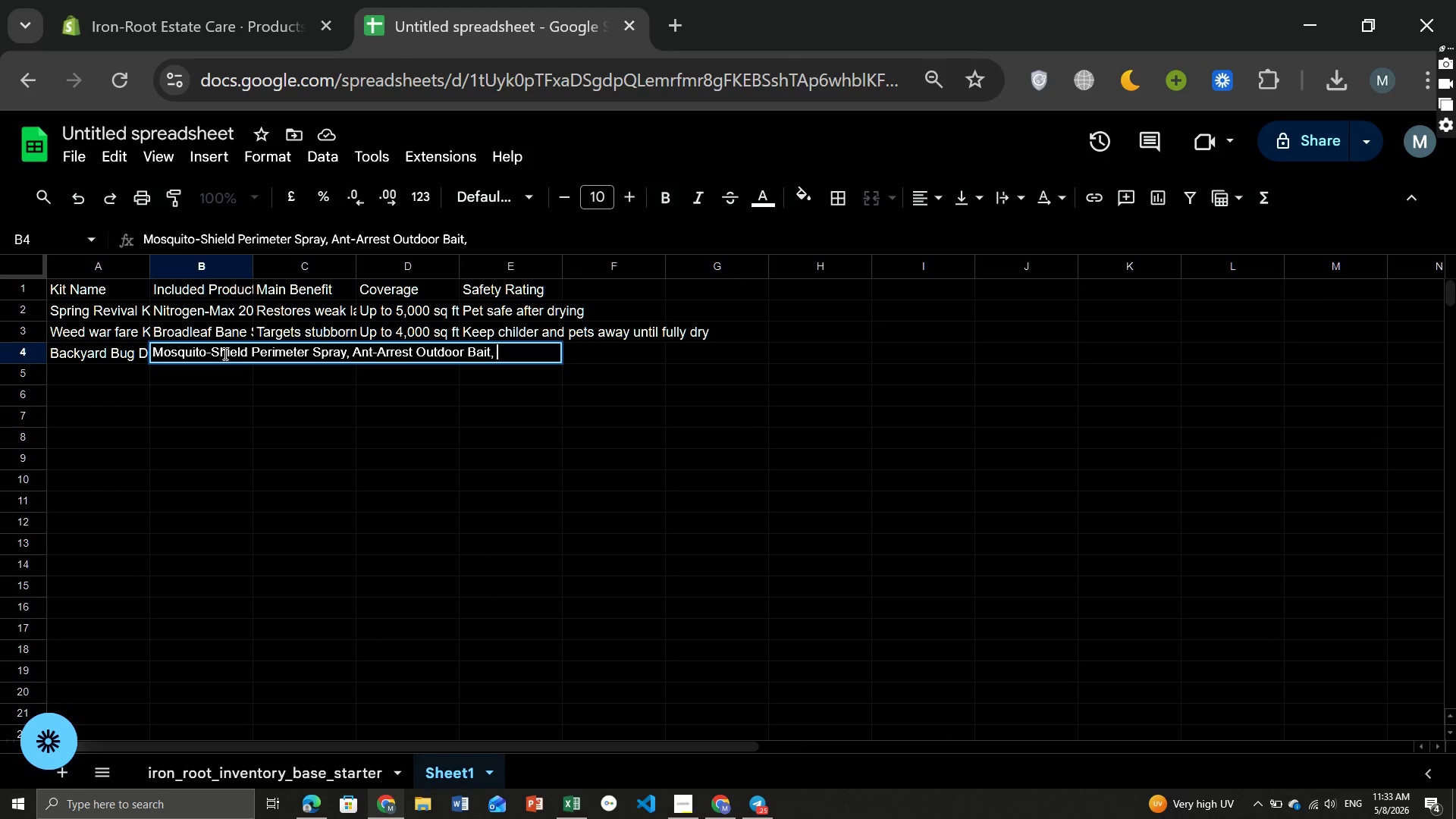 
key(Control+V)
 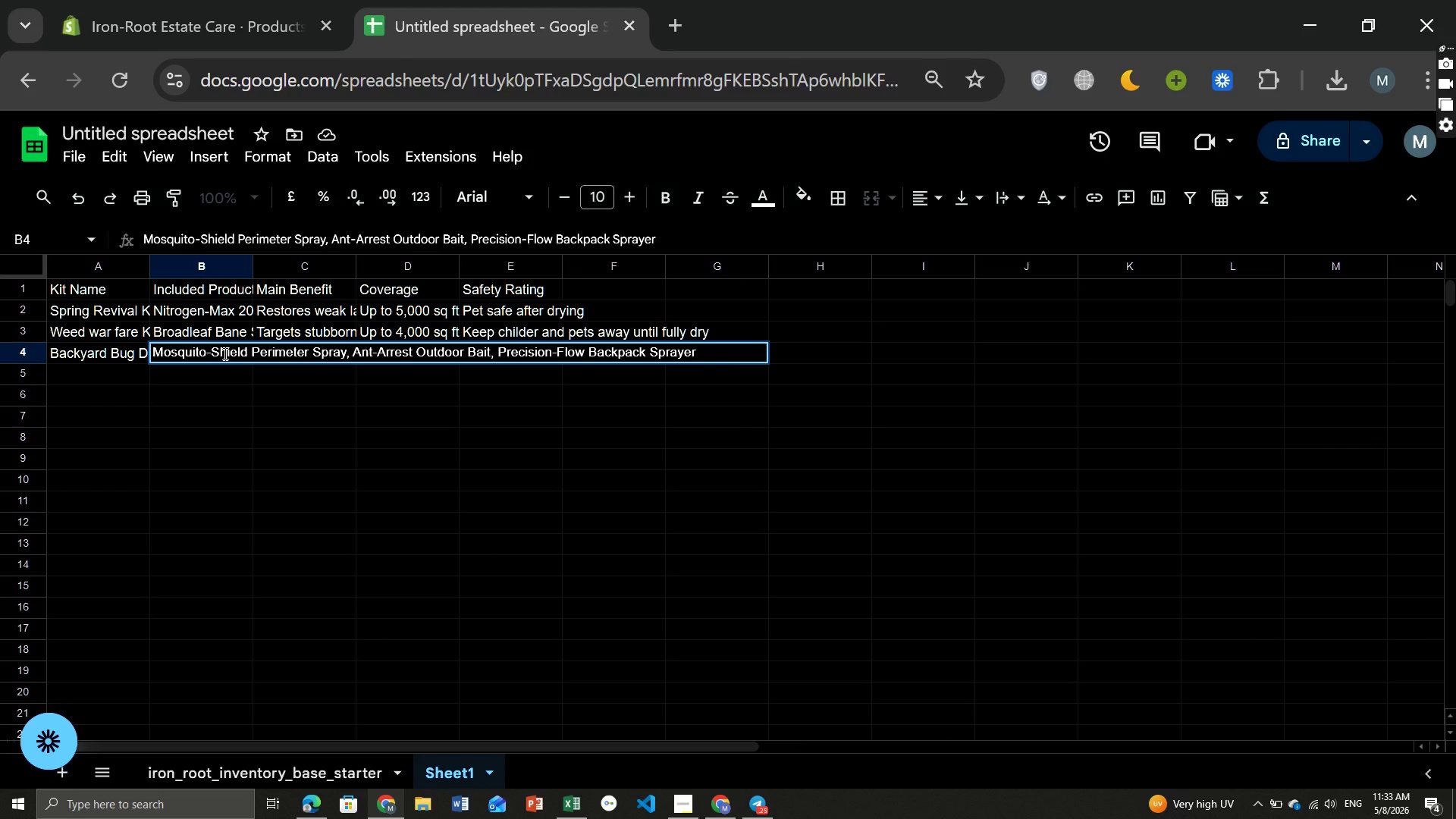 
key(ArrowRight)
 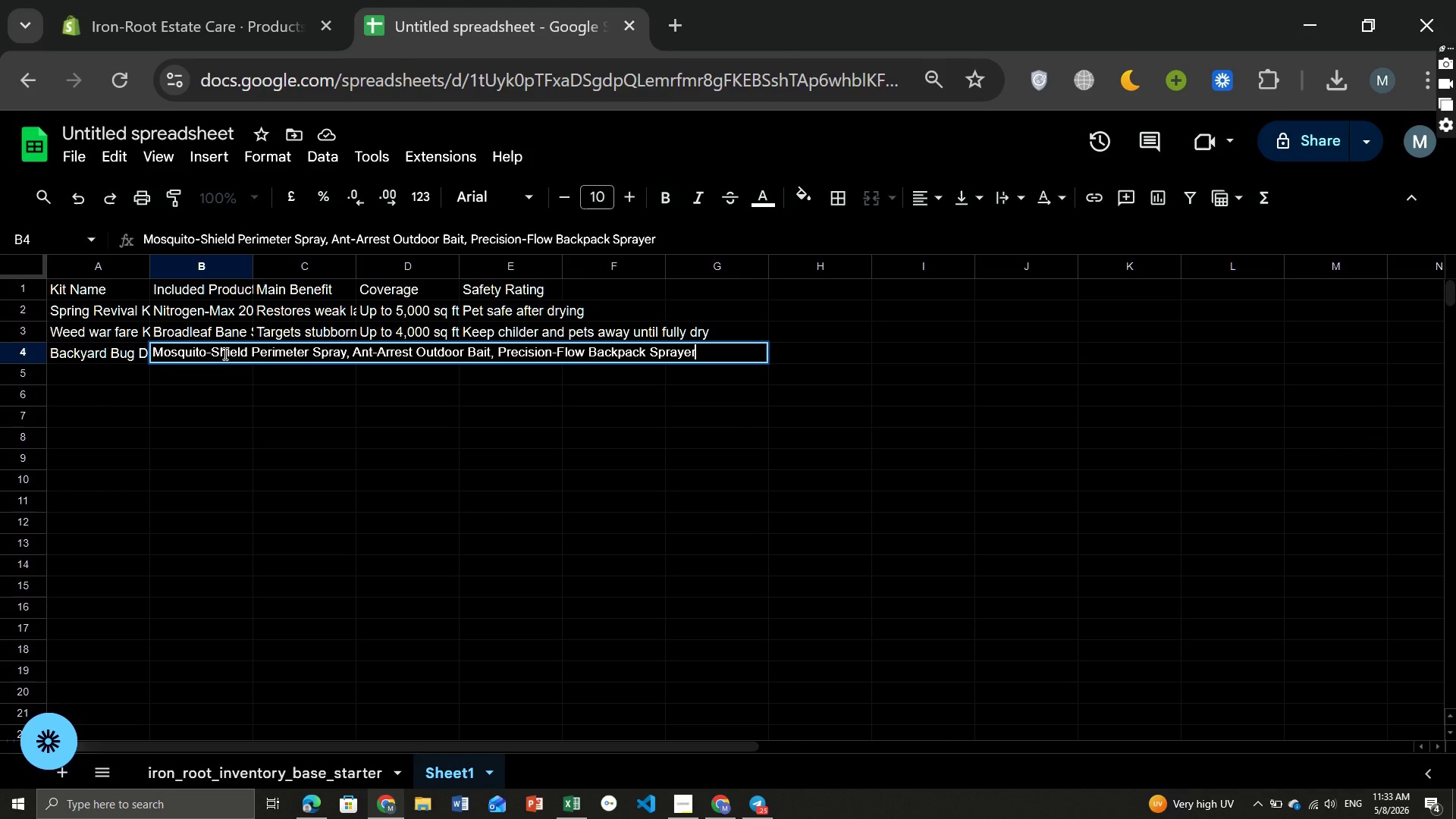 
key(Enter)
 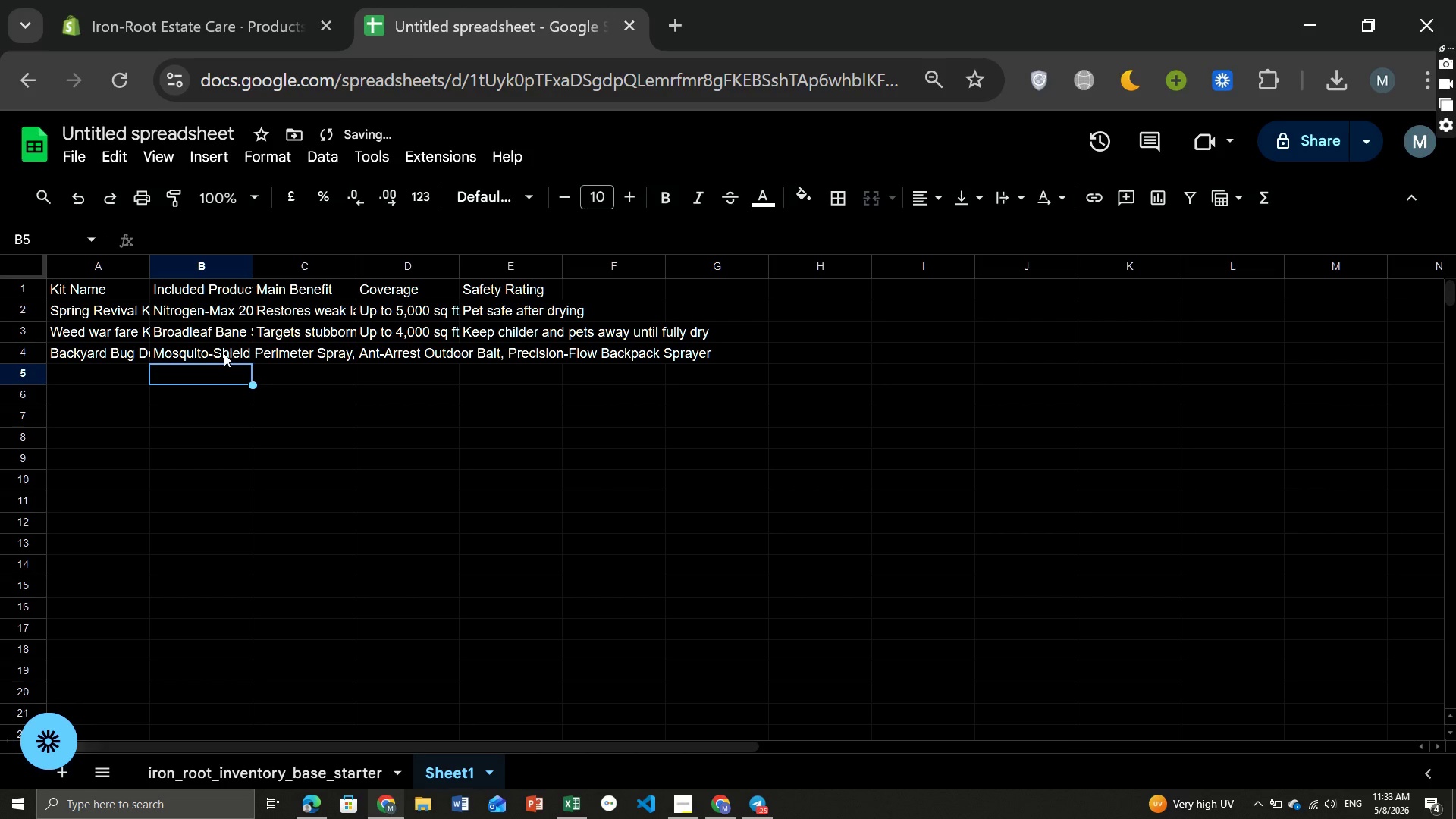 
key(ArrowRight)
 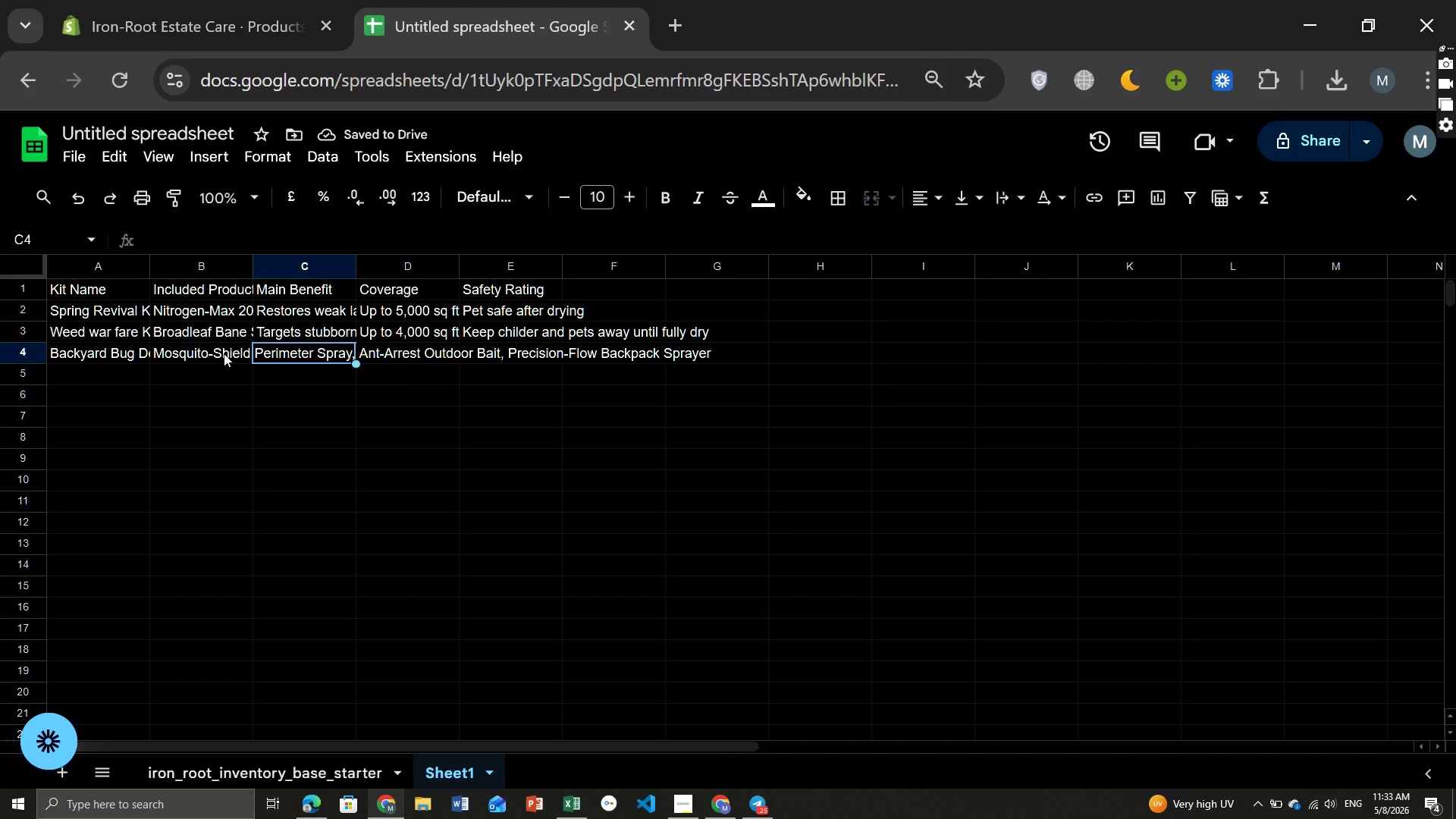 
key(ArrowUp)
 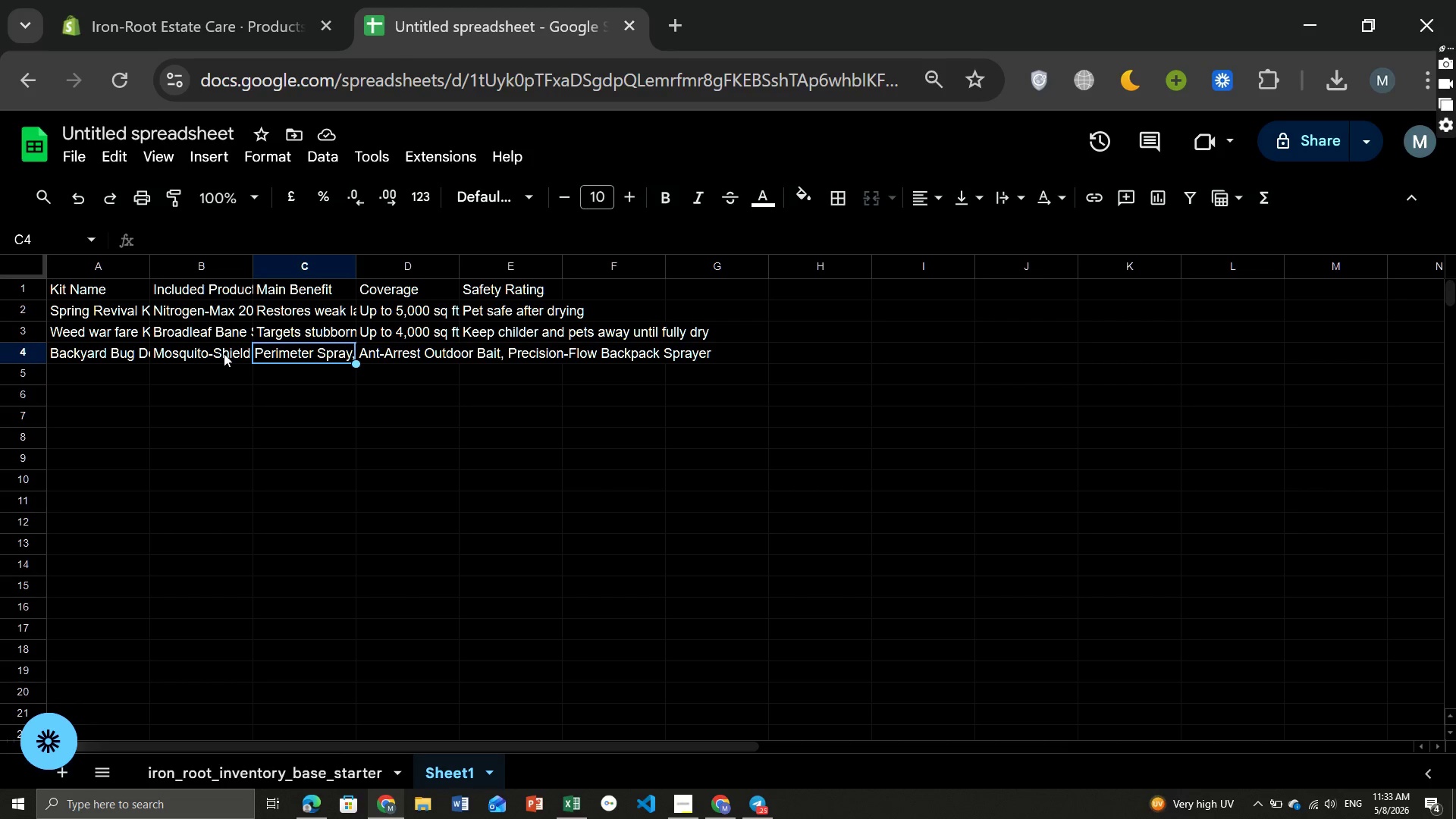 
type(Professional )
key(Backspace)
type(-grade outdoor pest protection for laens and patios.)
 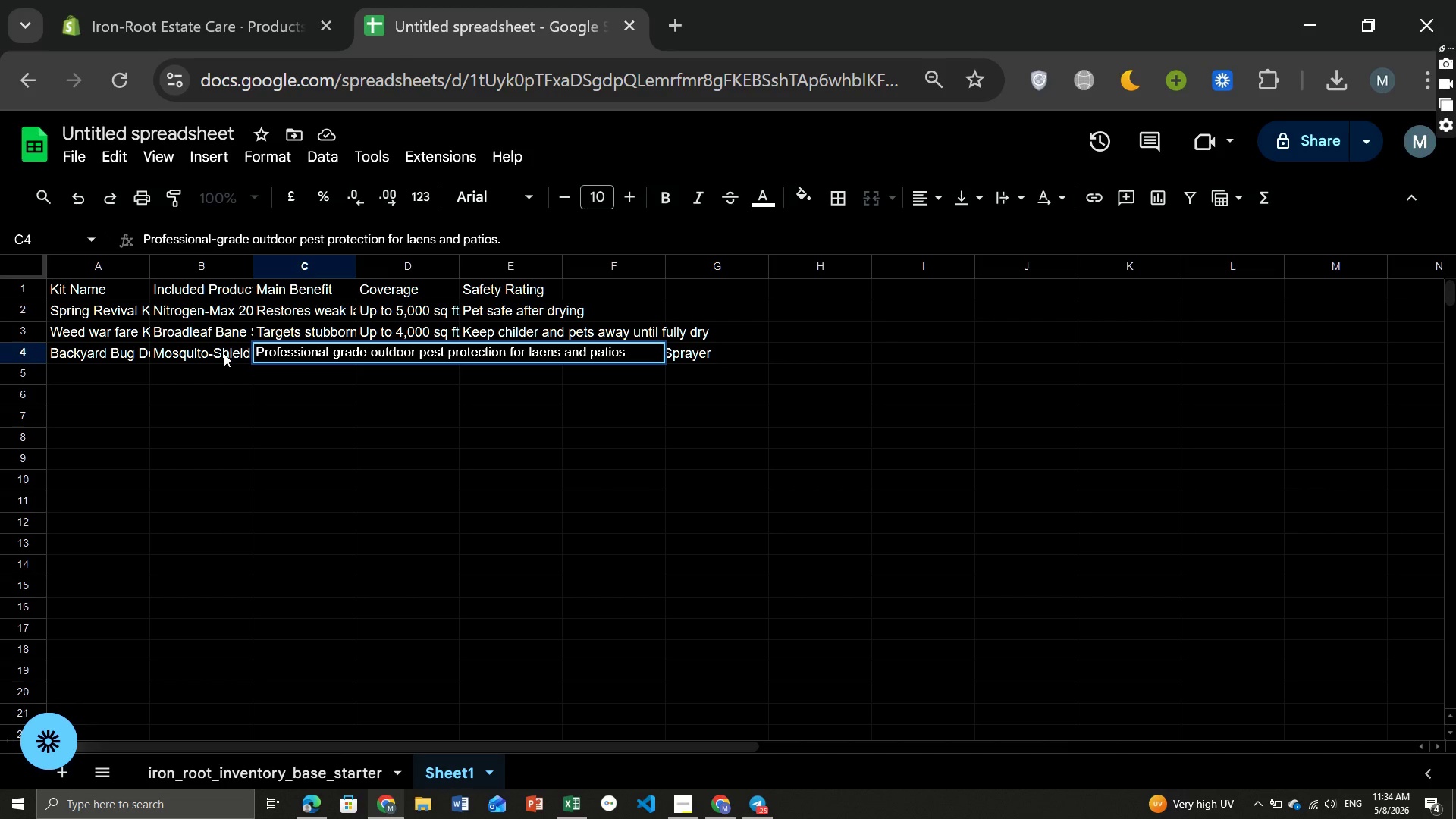 
wait(6.45)
 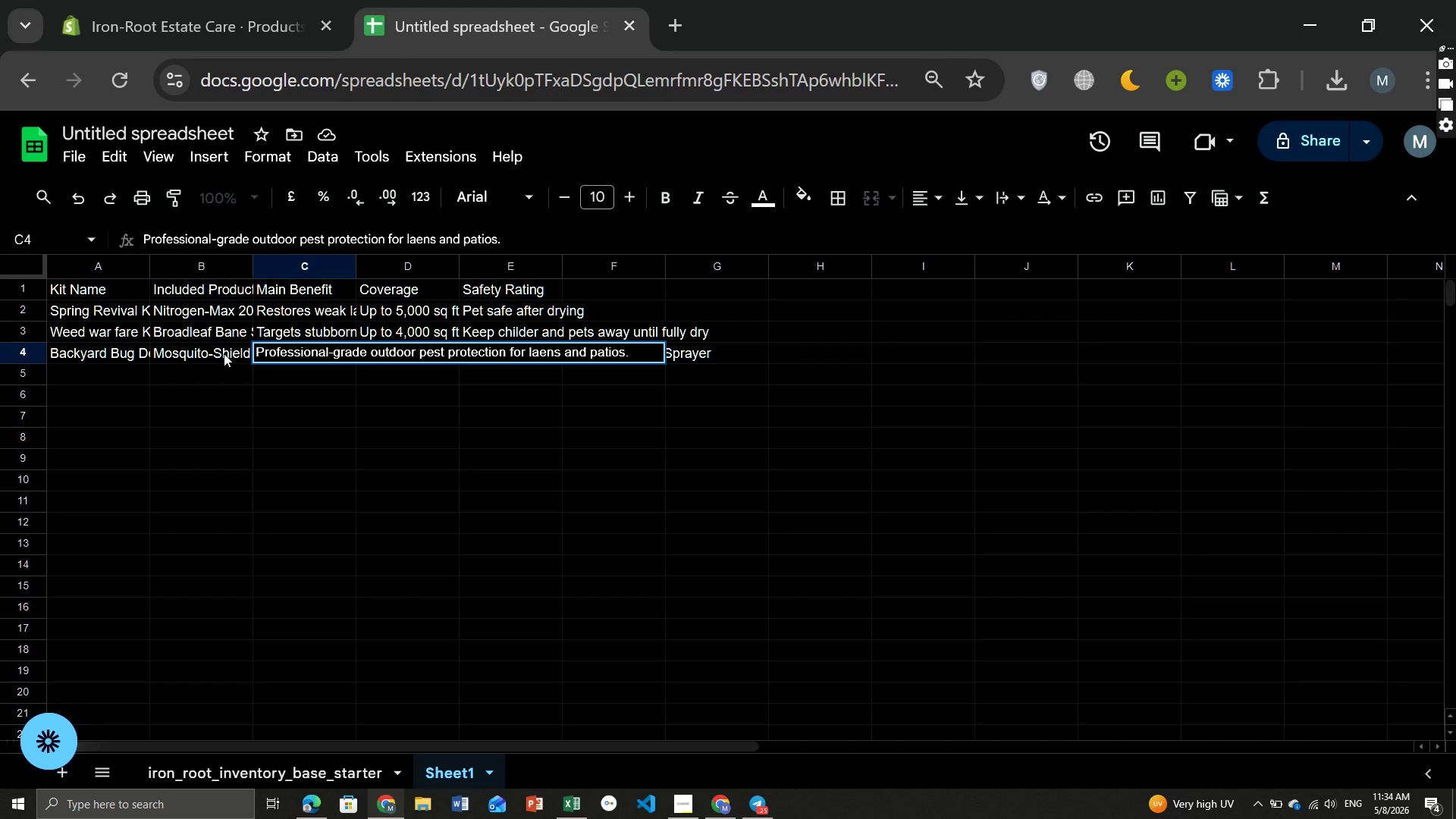 
key(ArrowRight)
 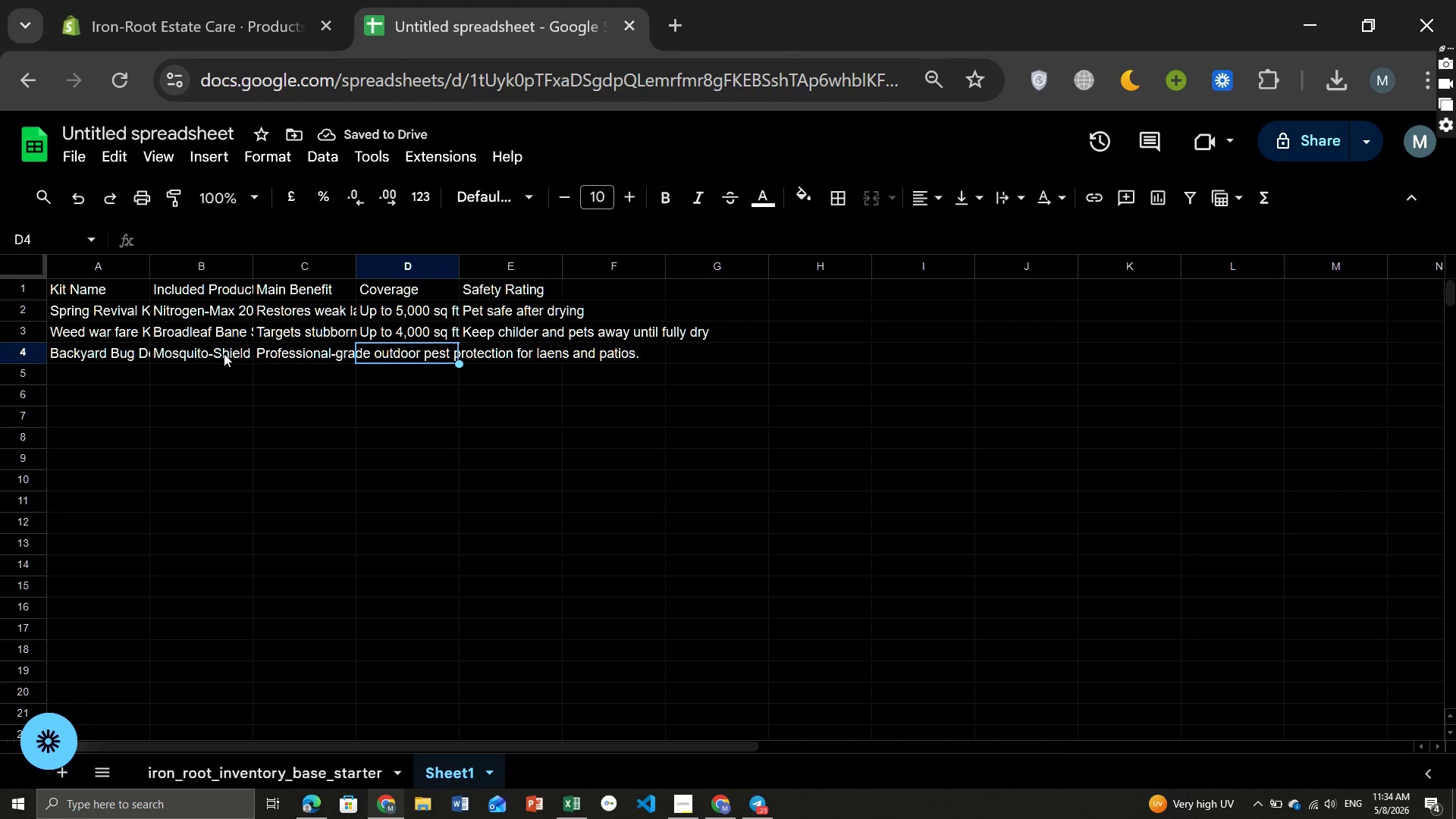 
wait(5.14)
 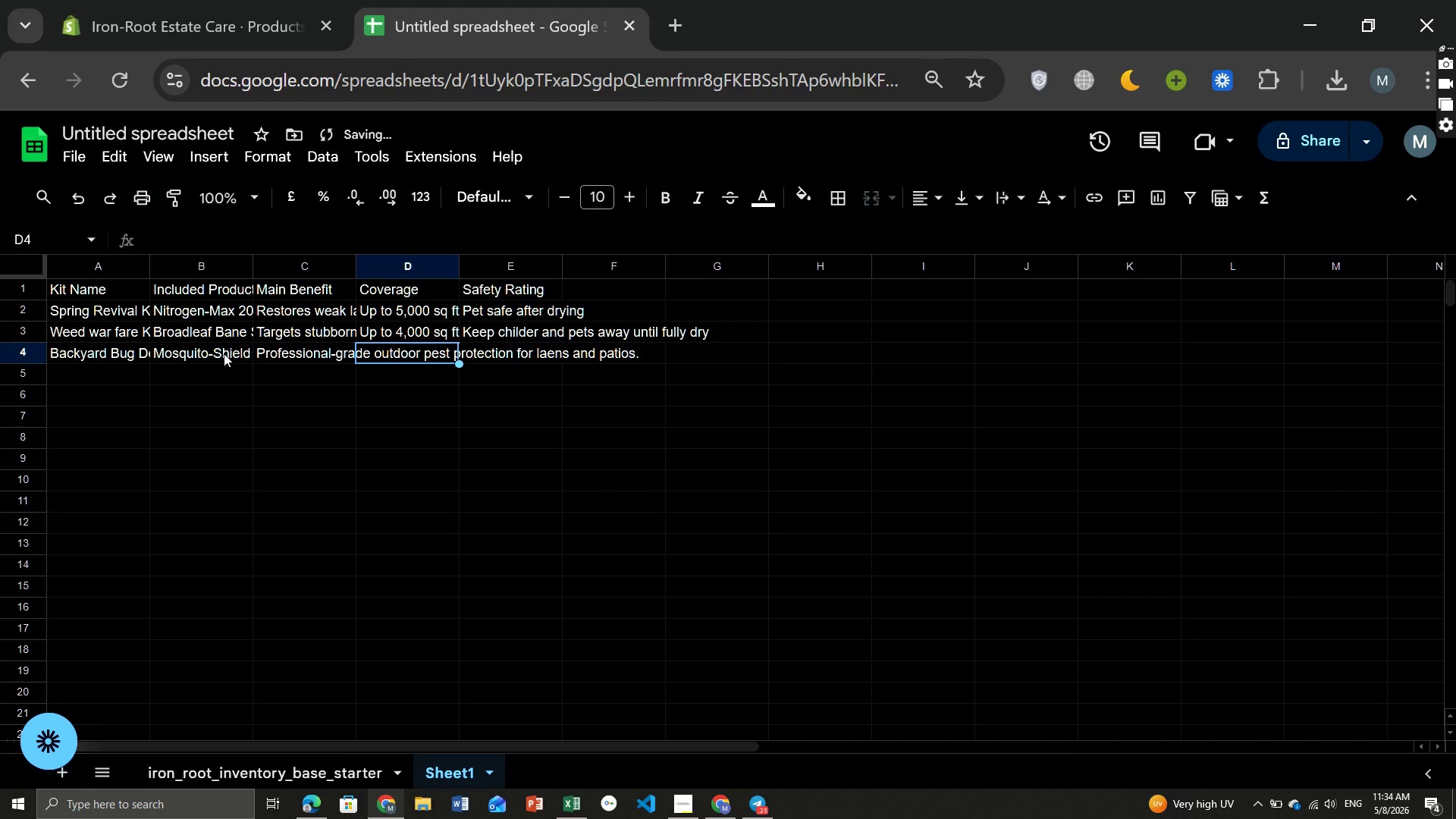 
type(Up to 6.)
key(Backspace)
type(,000 sq ft)
 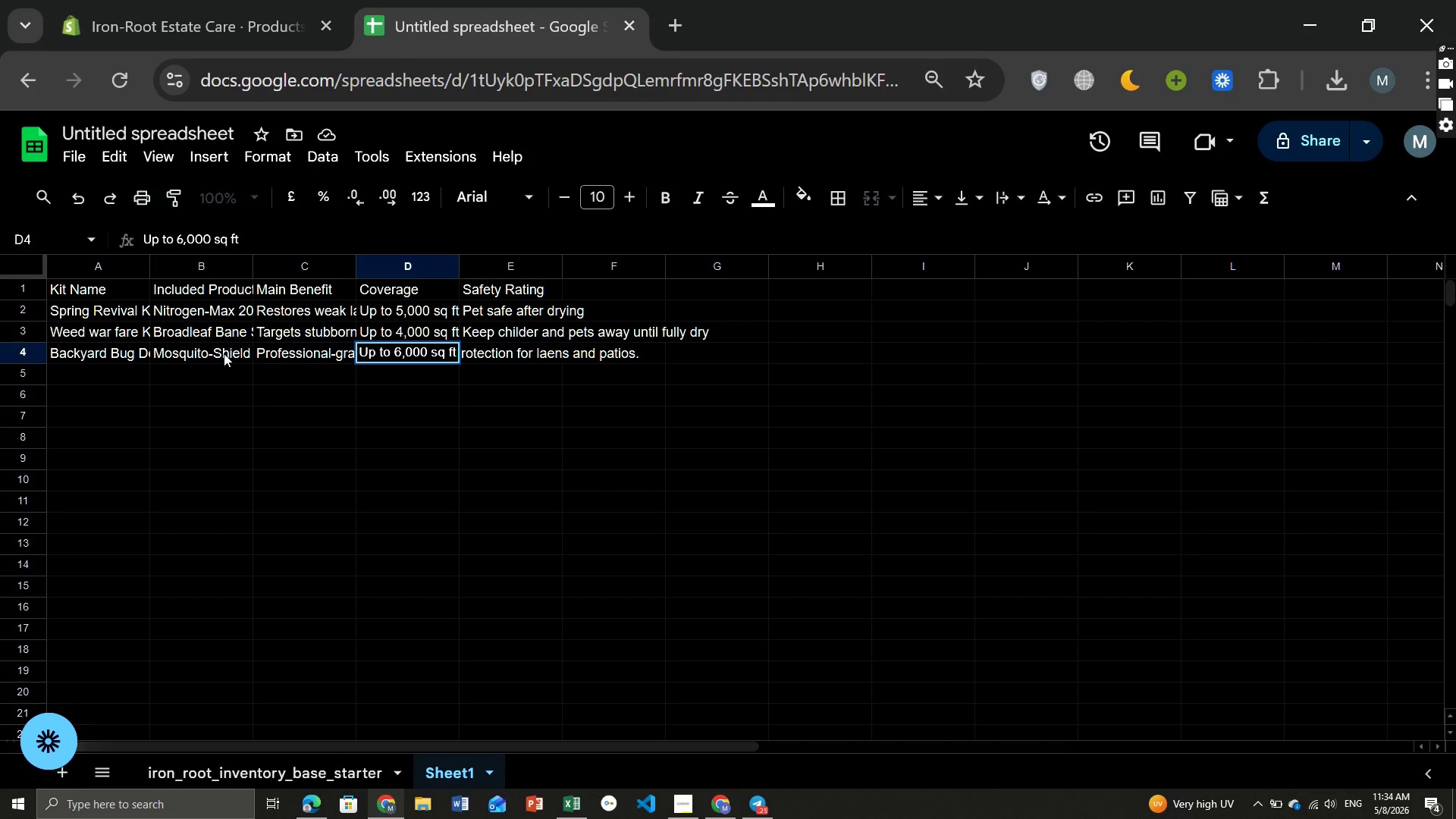 
key(ArrowRight)
 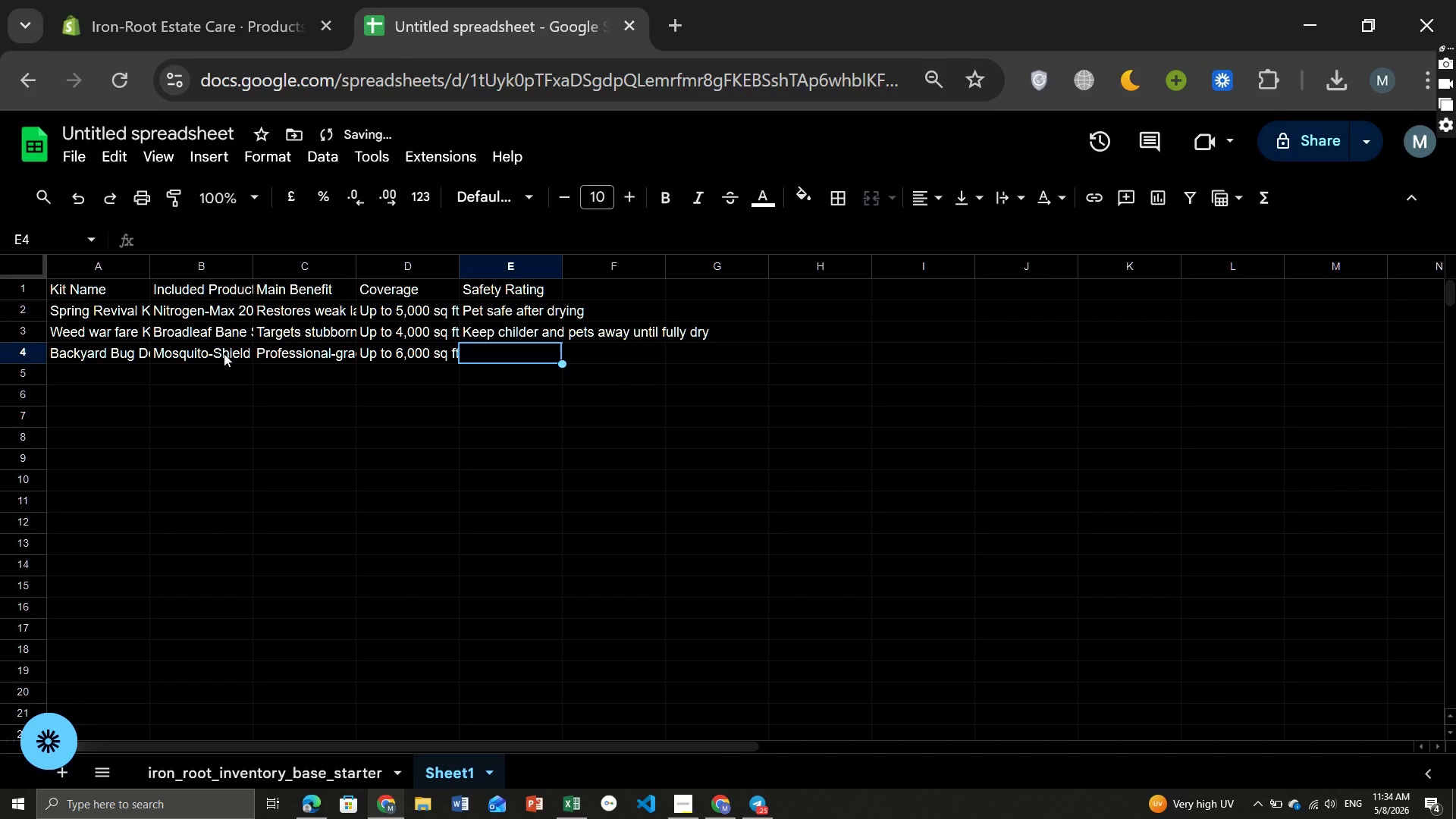 
type(Use gloves during appr)
key(Backspace)
type(lication)
 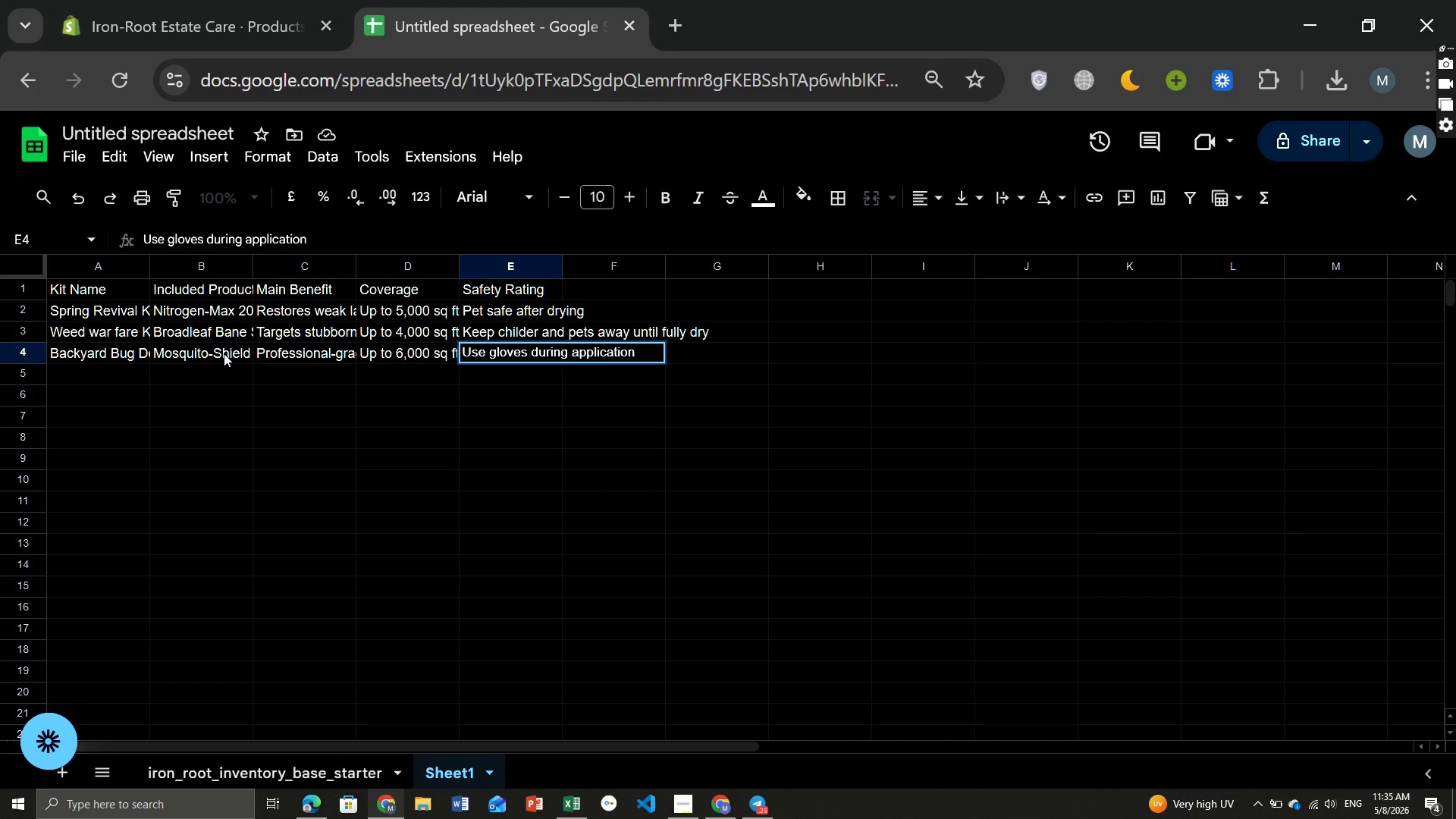 
wait(22.41)
 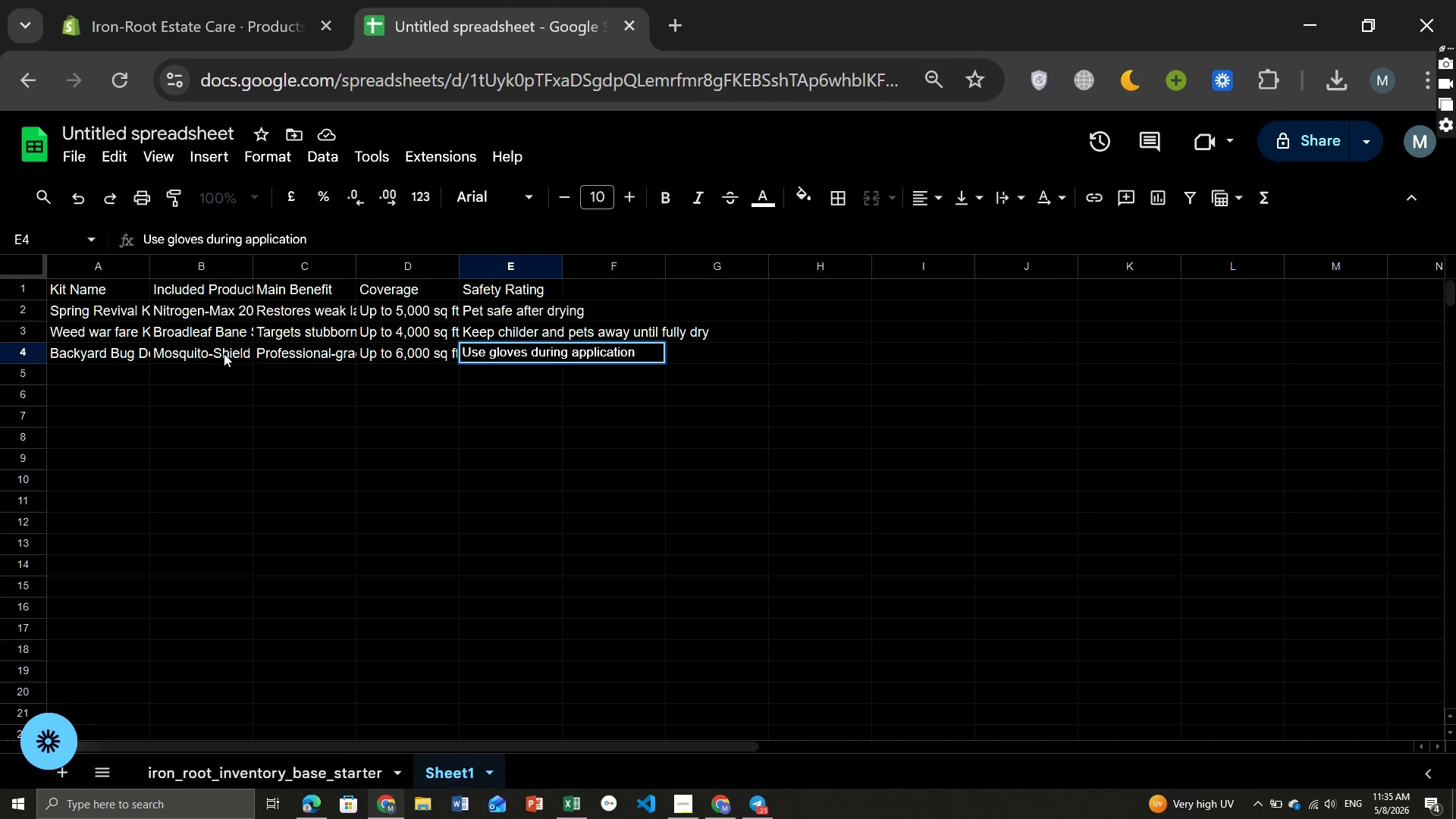 
key(ArrowDown)
 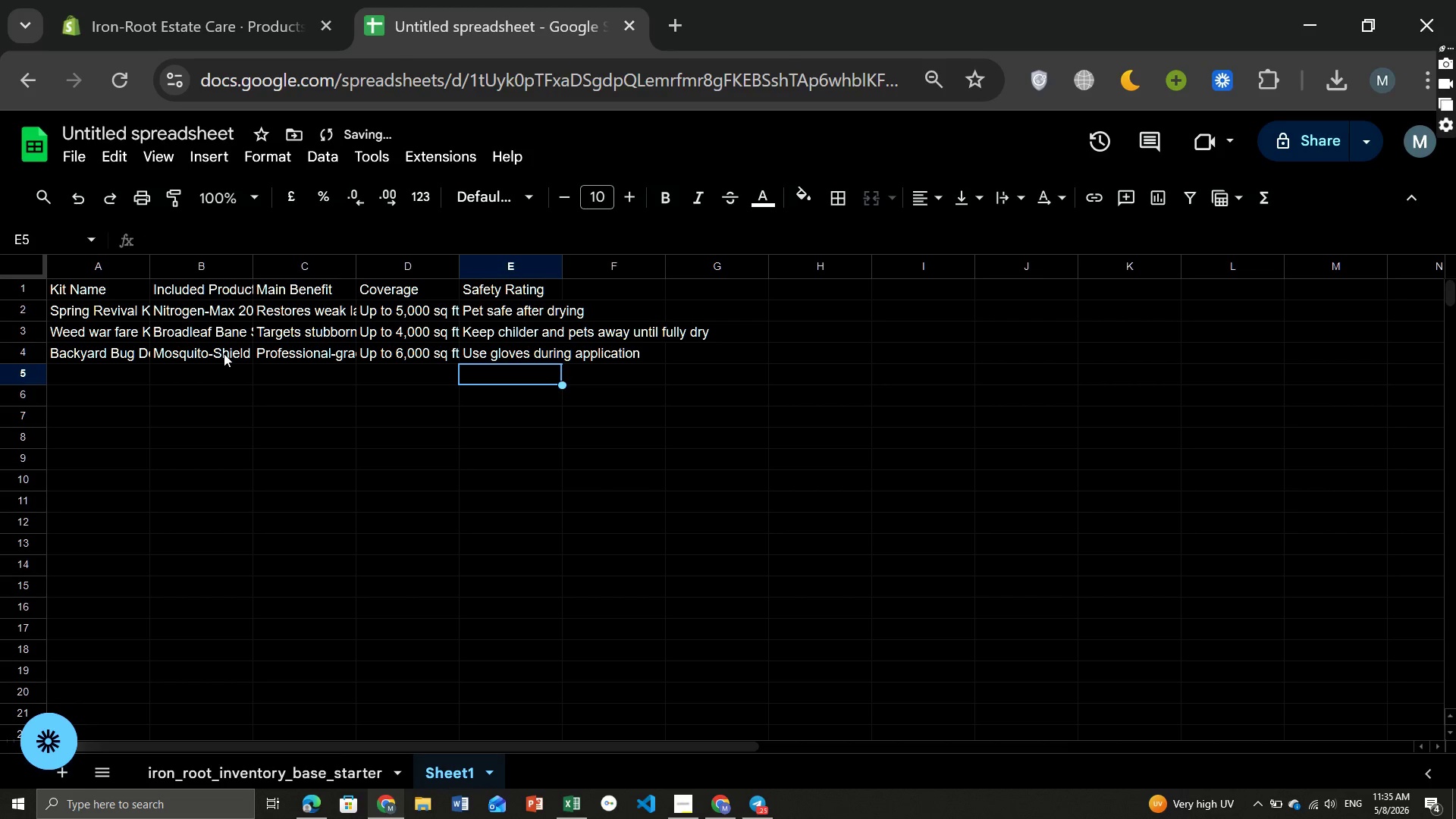 
key(Home)
 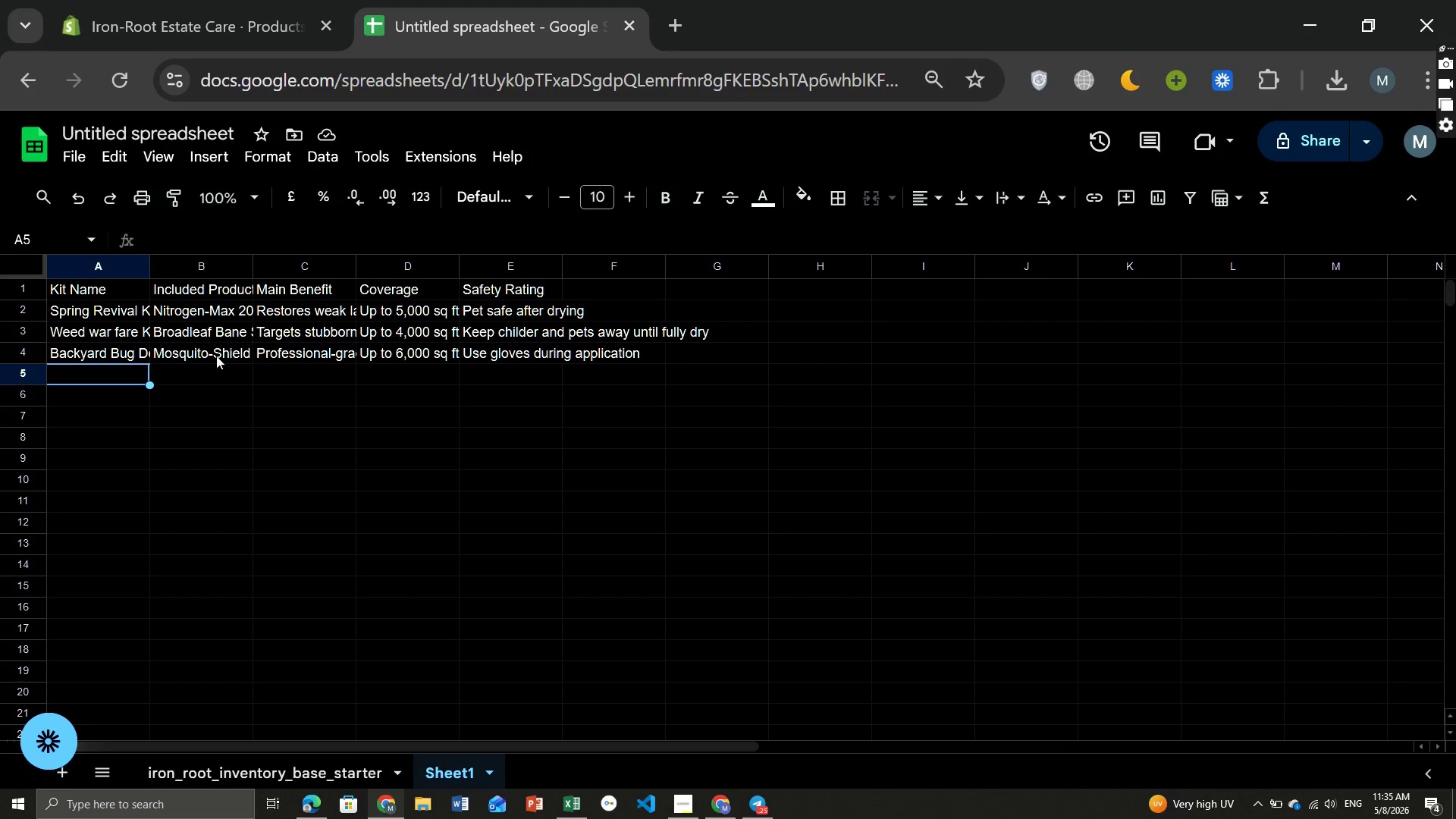 
wait(6.0)
 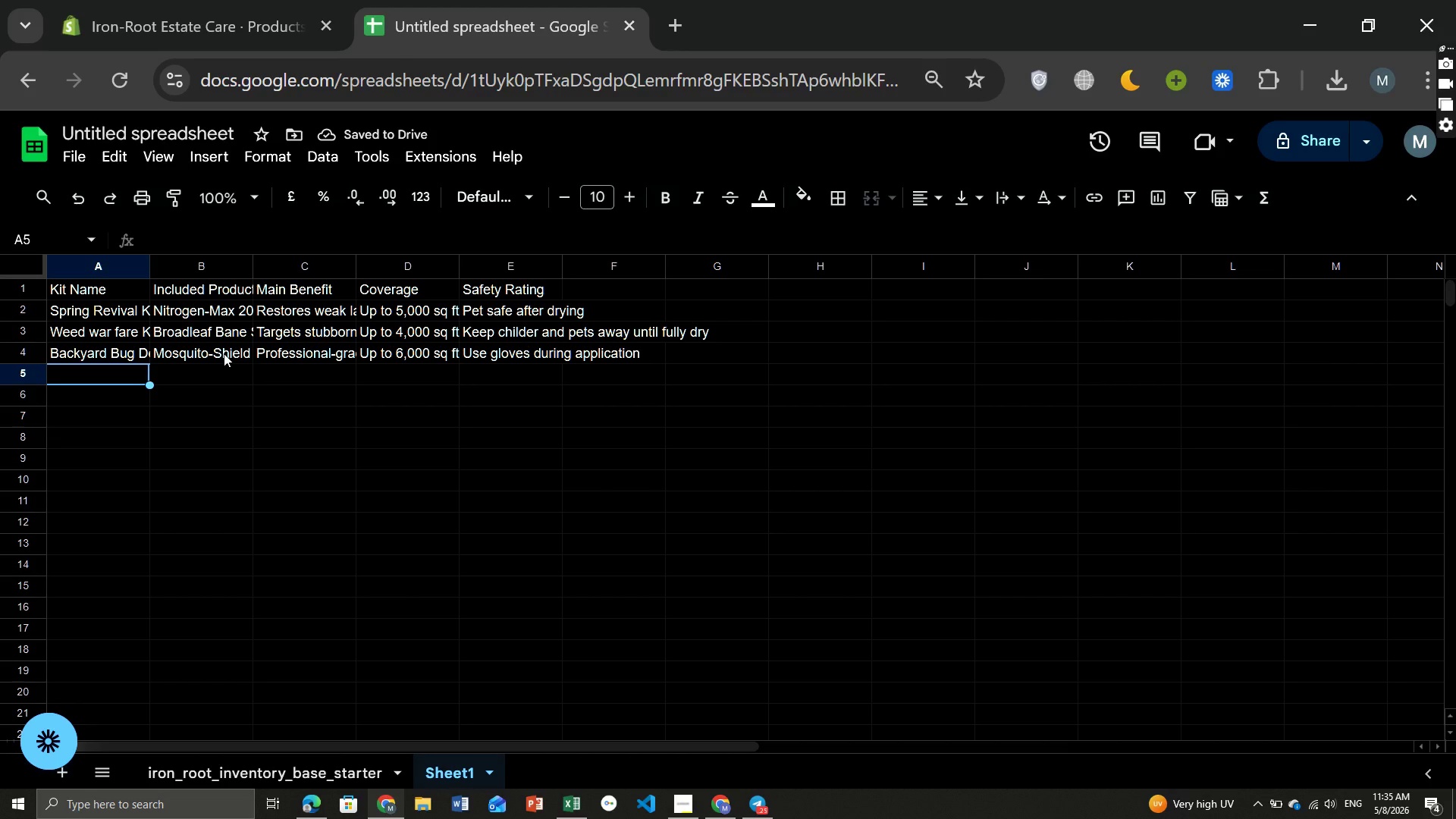 
type(Summer Scorcher Protection Kit)
 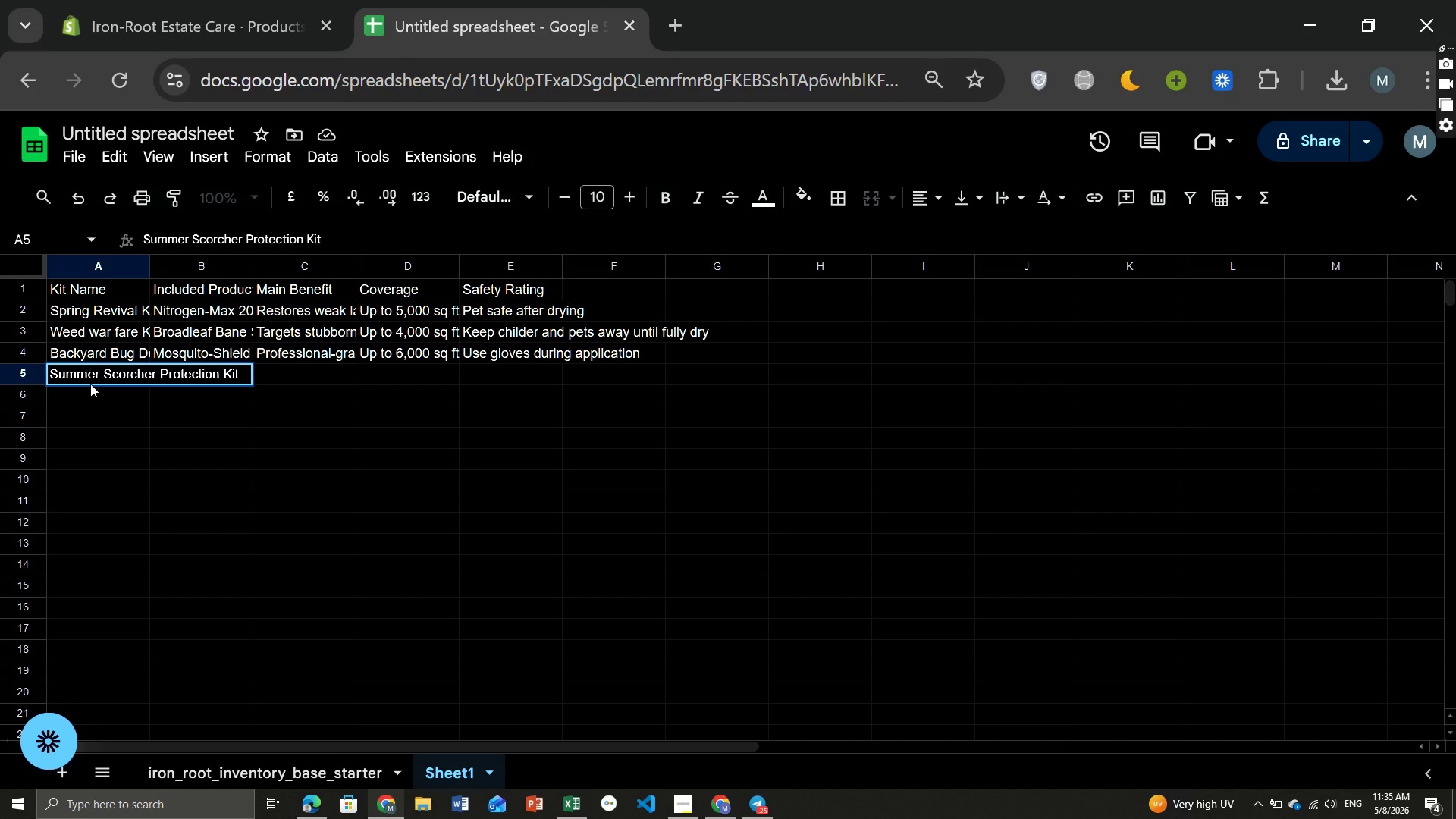 
key(ArrowRight)
 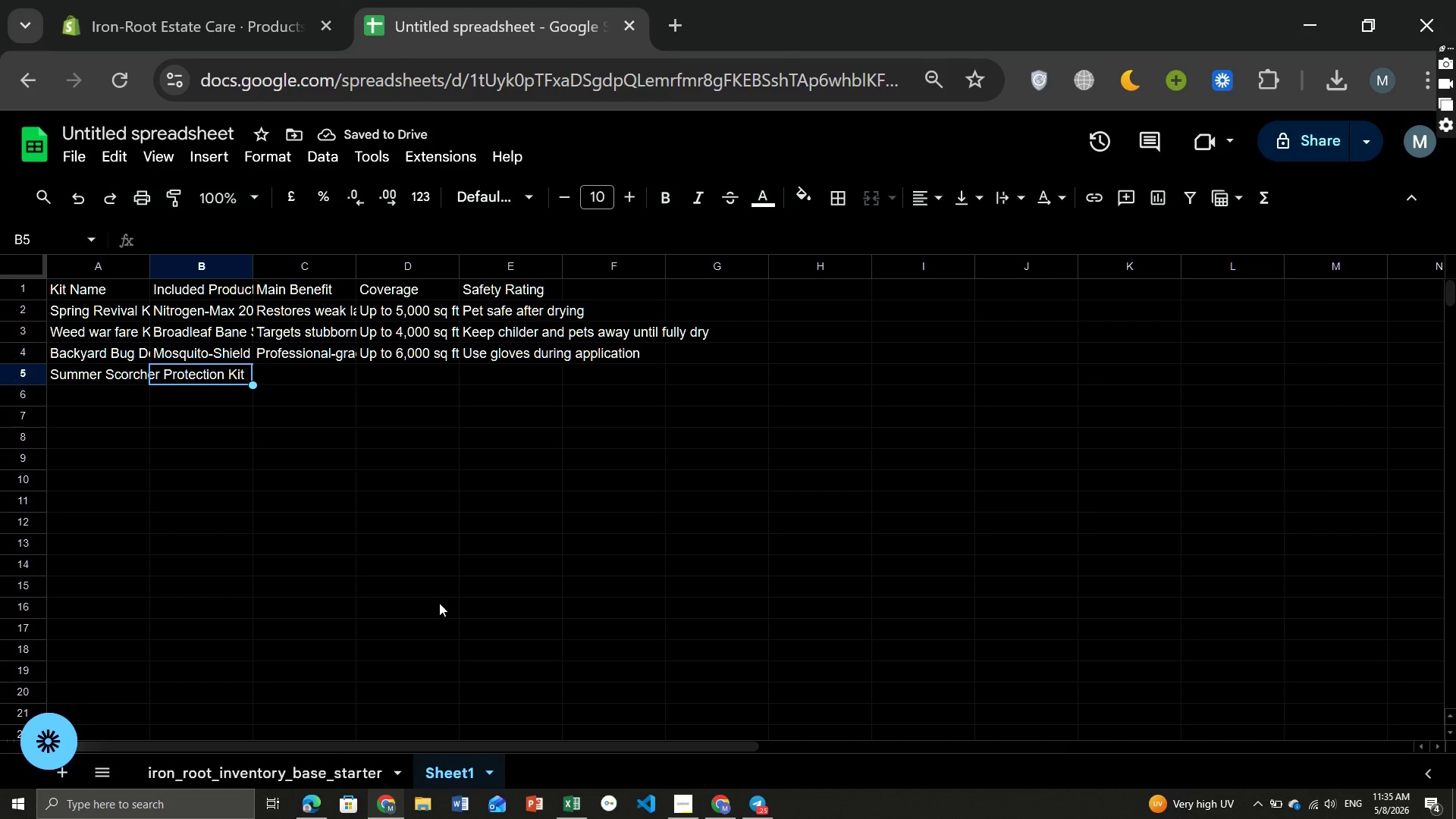 
wait(5.56)
 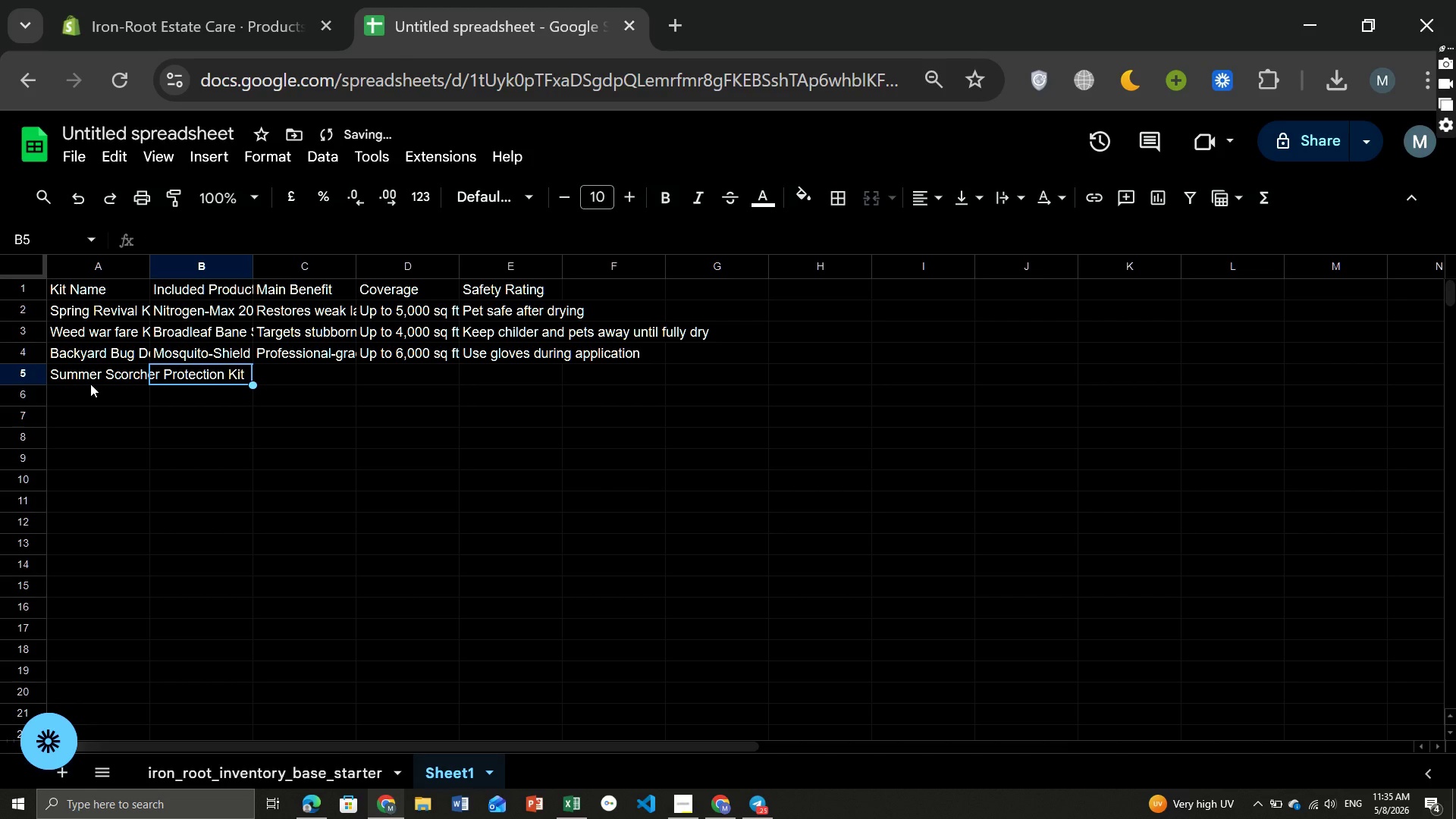 
left_click([328, 782])
 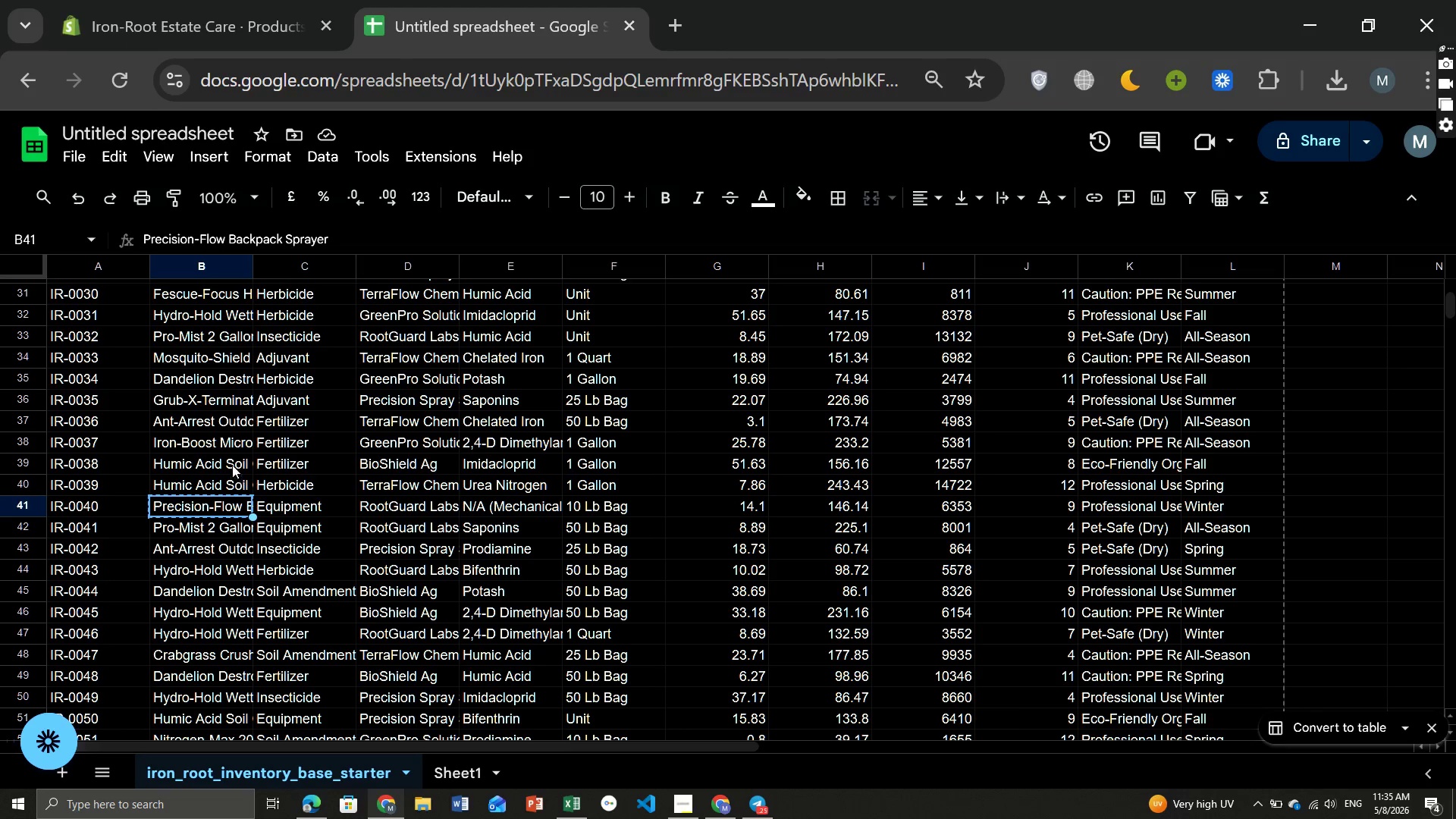 
left_click([215, 446])
 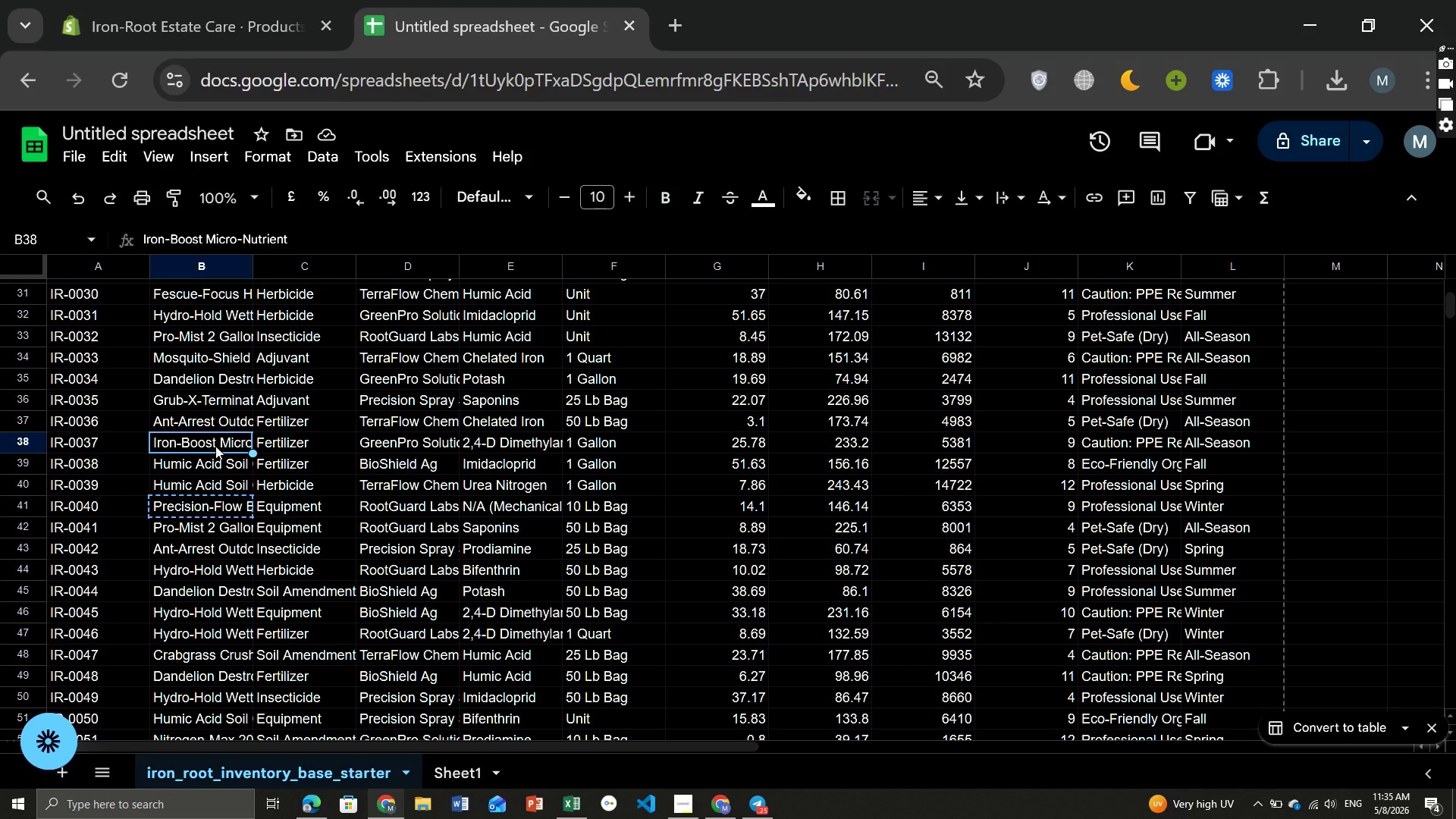 
key(Control+ControlLeft)
 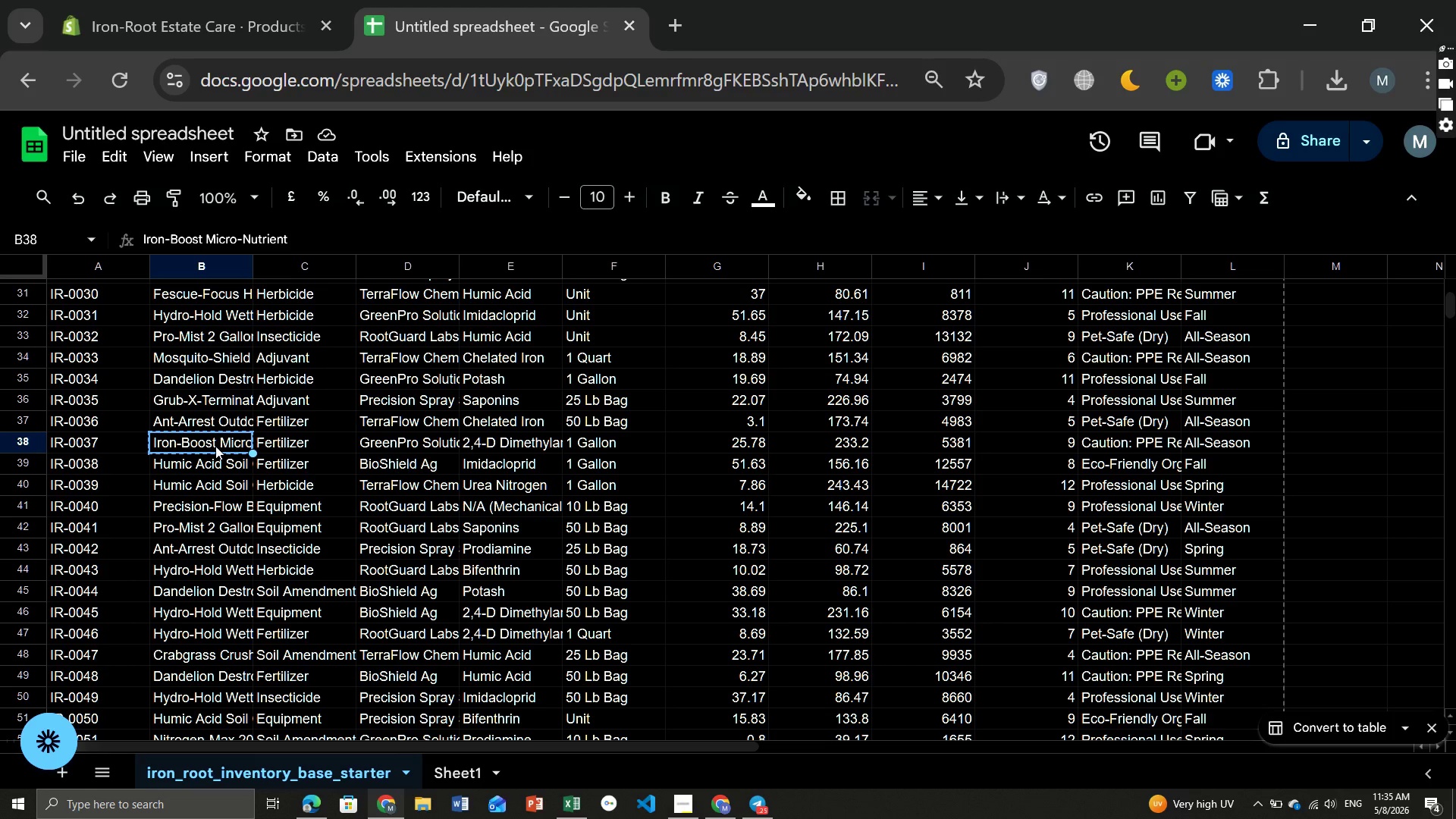 
key(Control+C)
 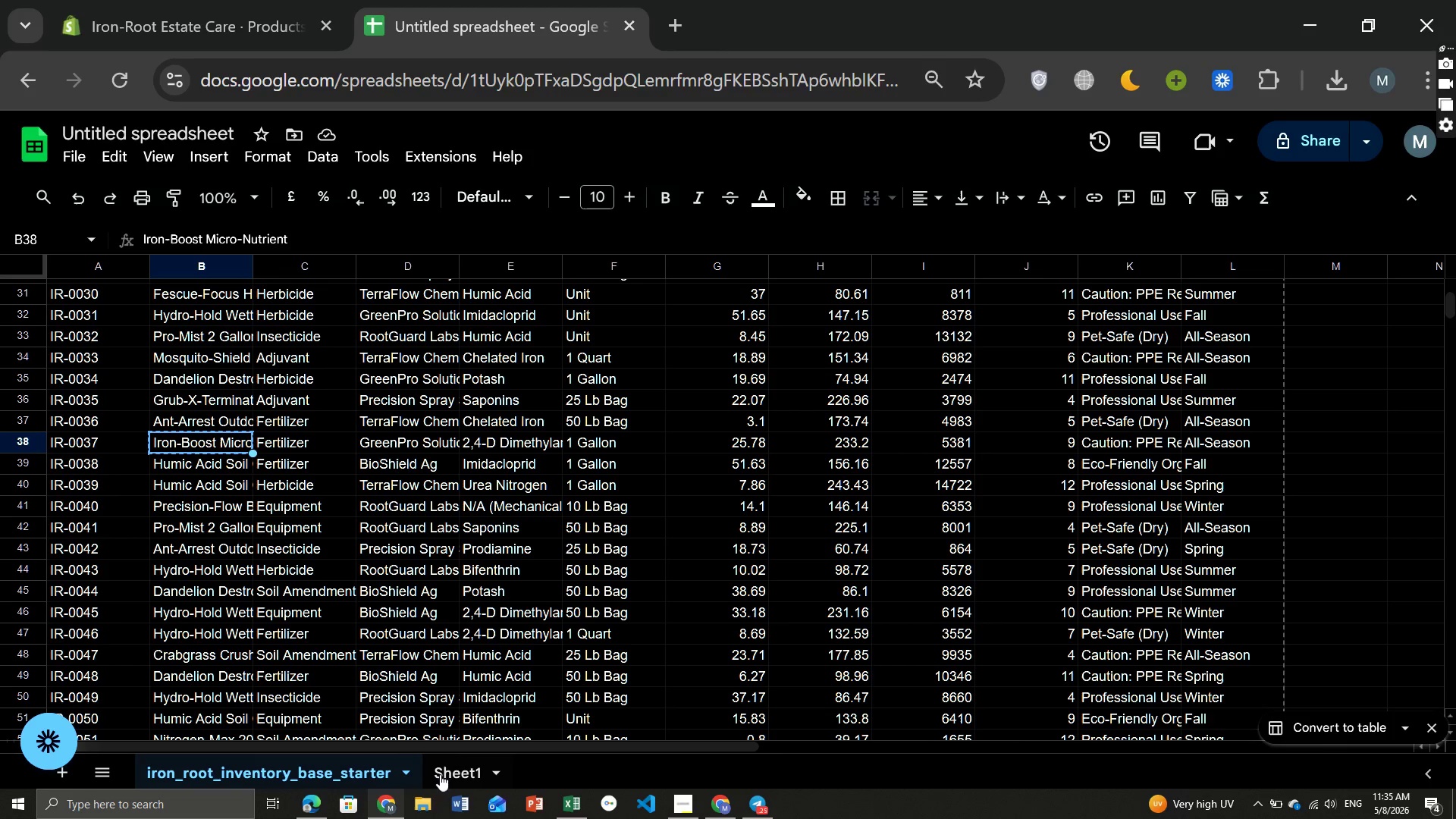 
left_click([441, 772])
 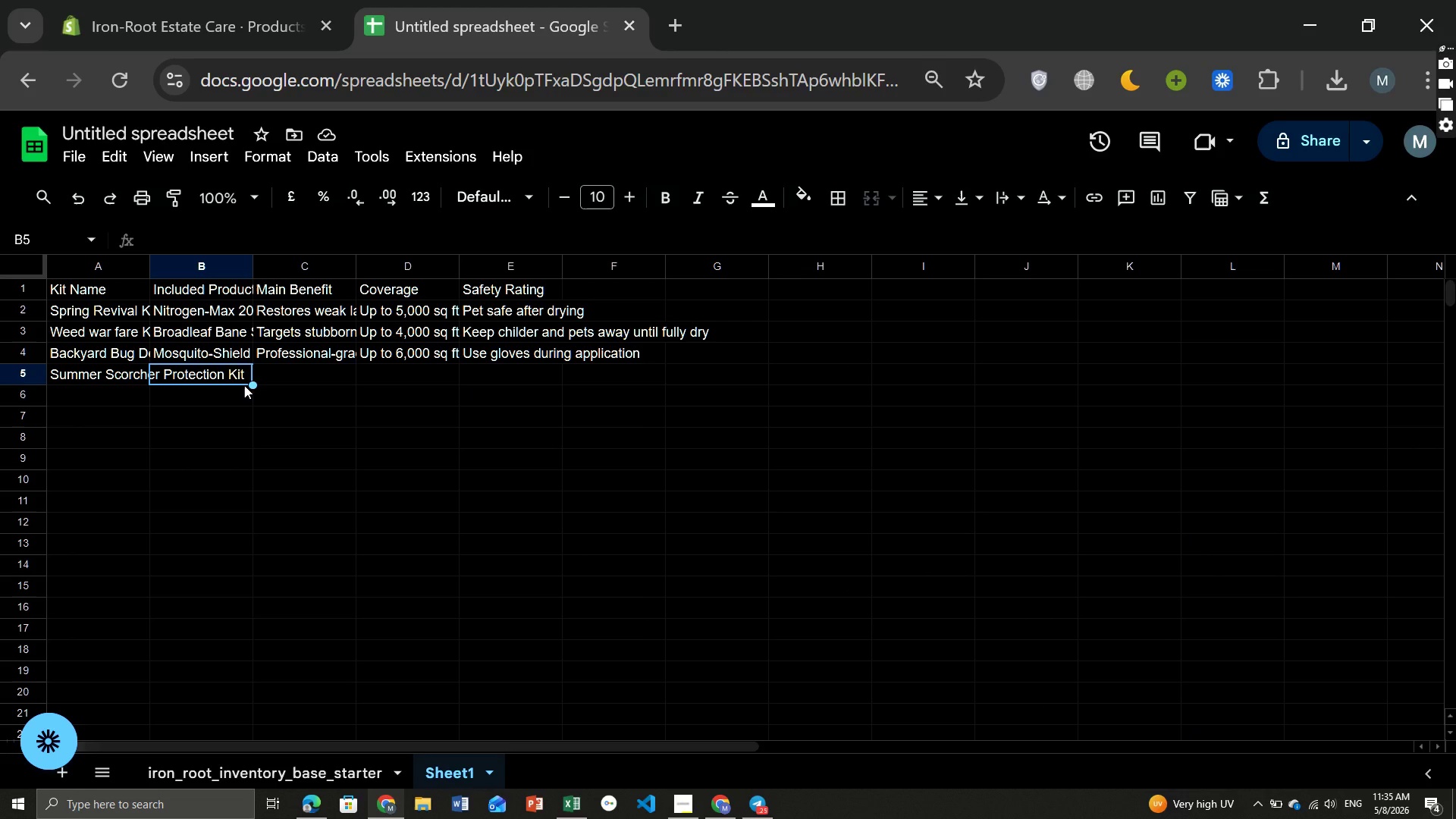 
key(Control+ControlLeft)
 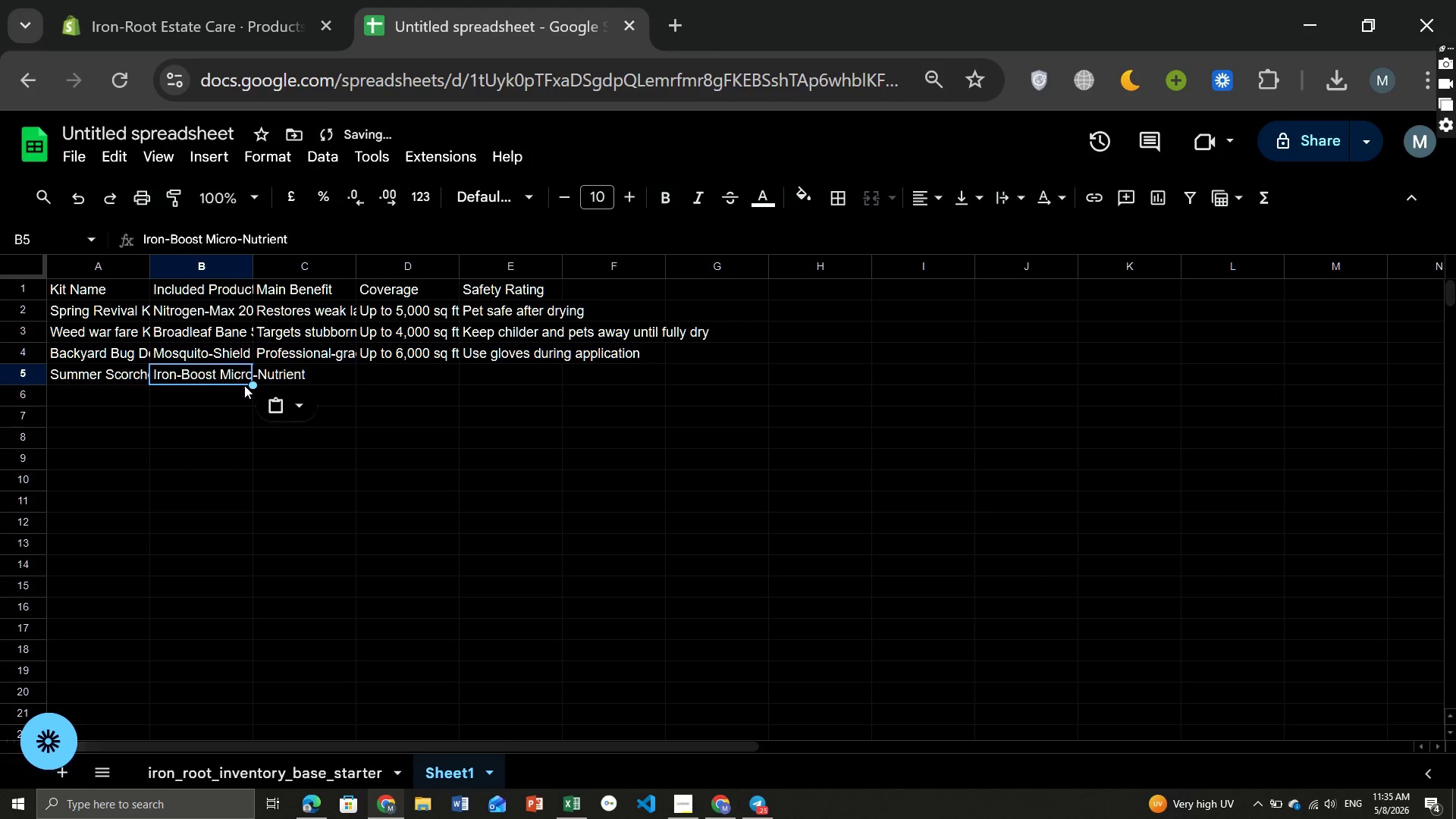 
key(Control+V)
 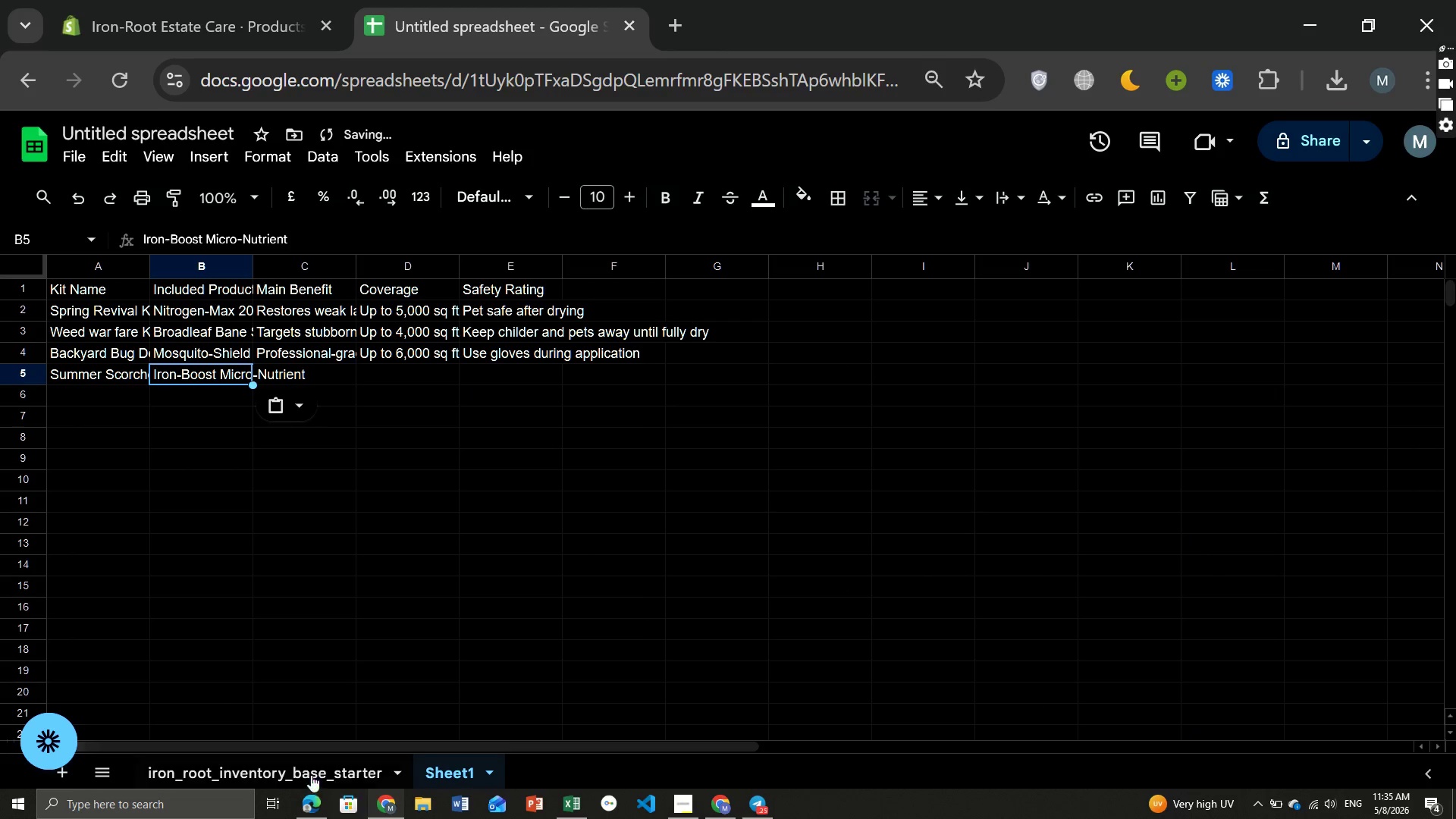 
left_click([306, 773])
 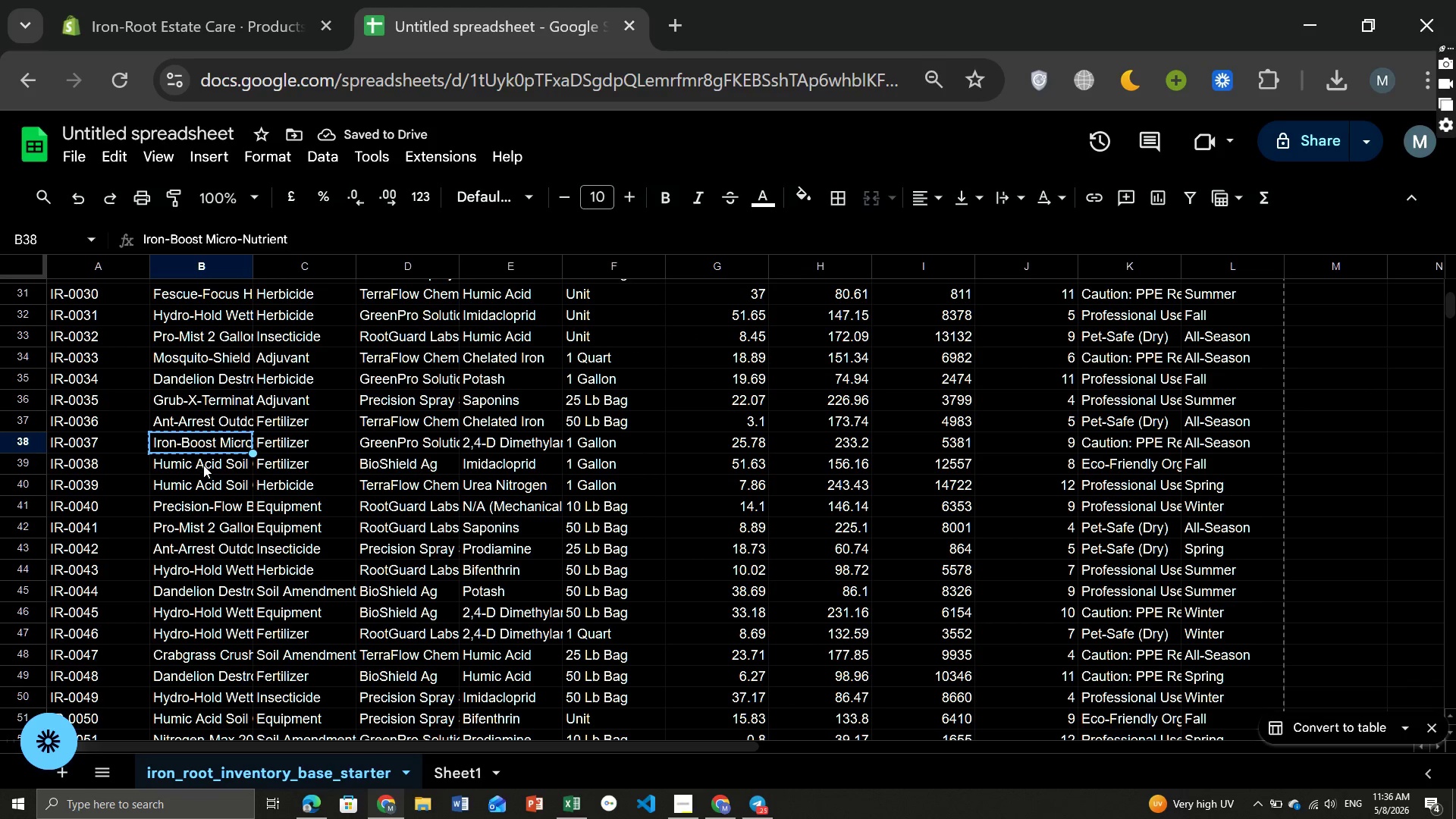 
left_click([202, 464])
 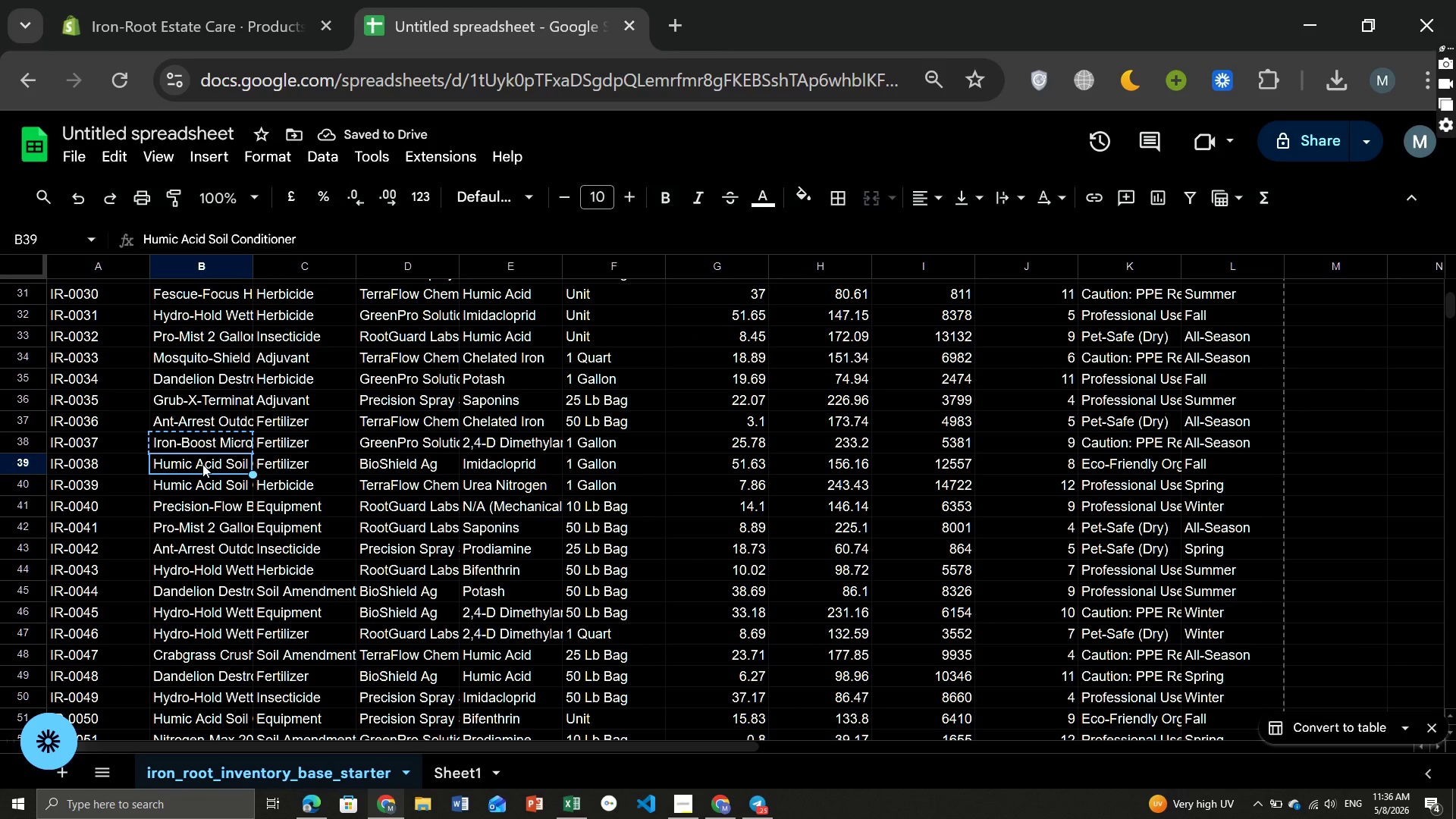 
key(Control+ControlLeft)
 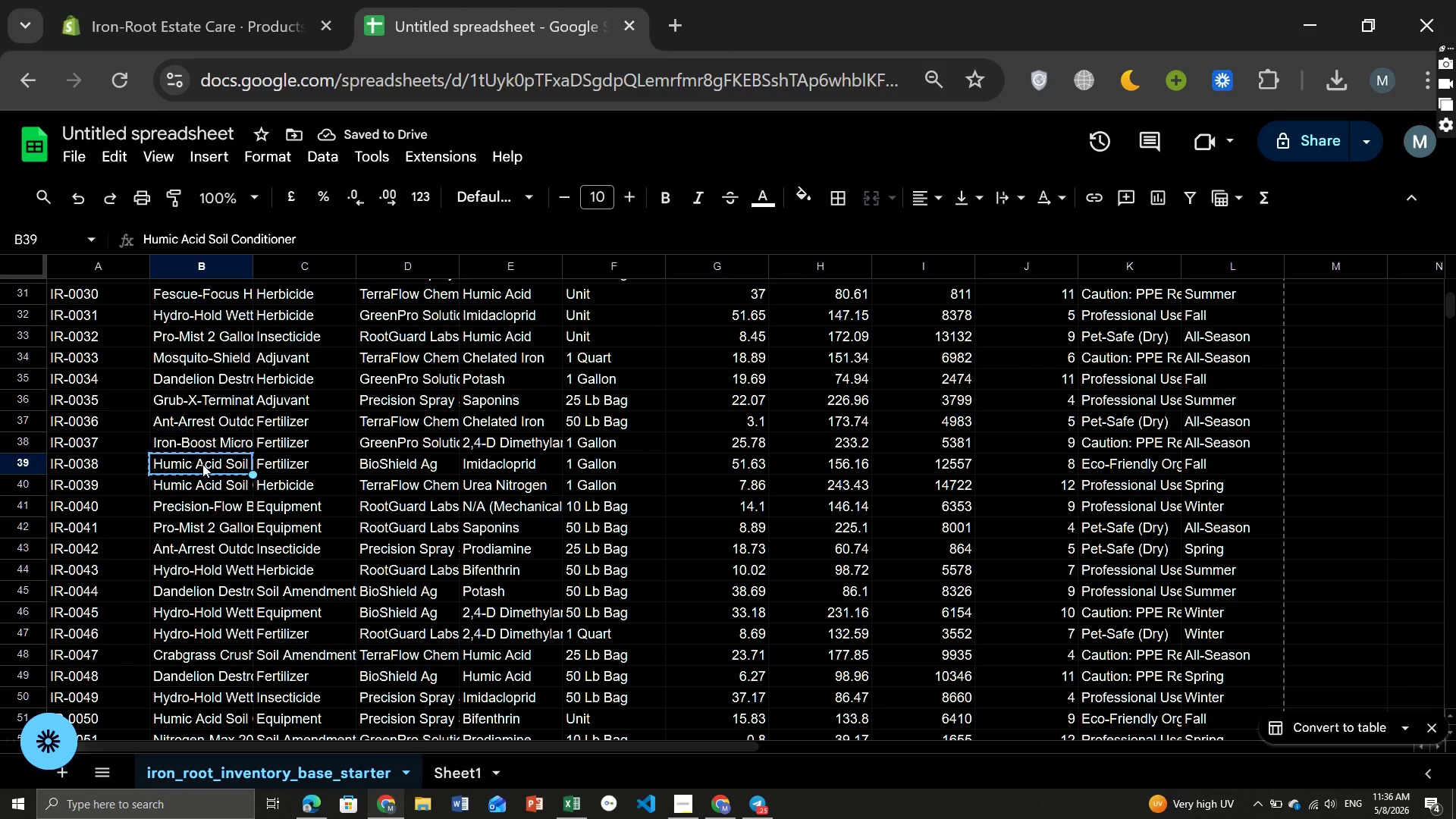 
key(Control+C)
 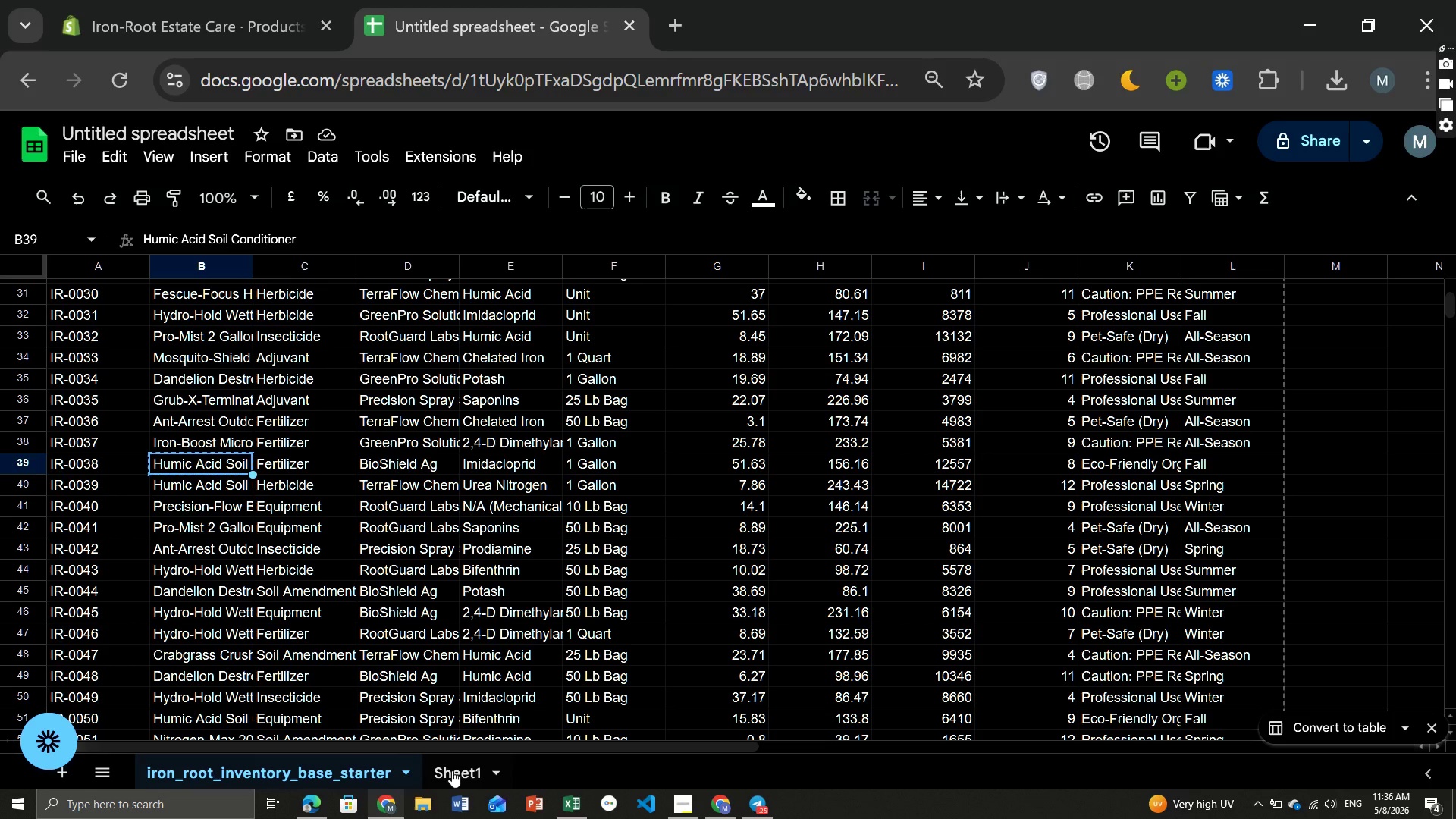 
left_click([452, 773])
 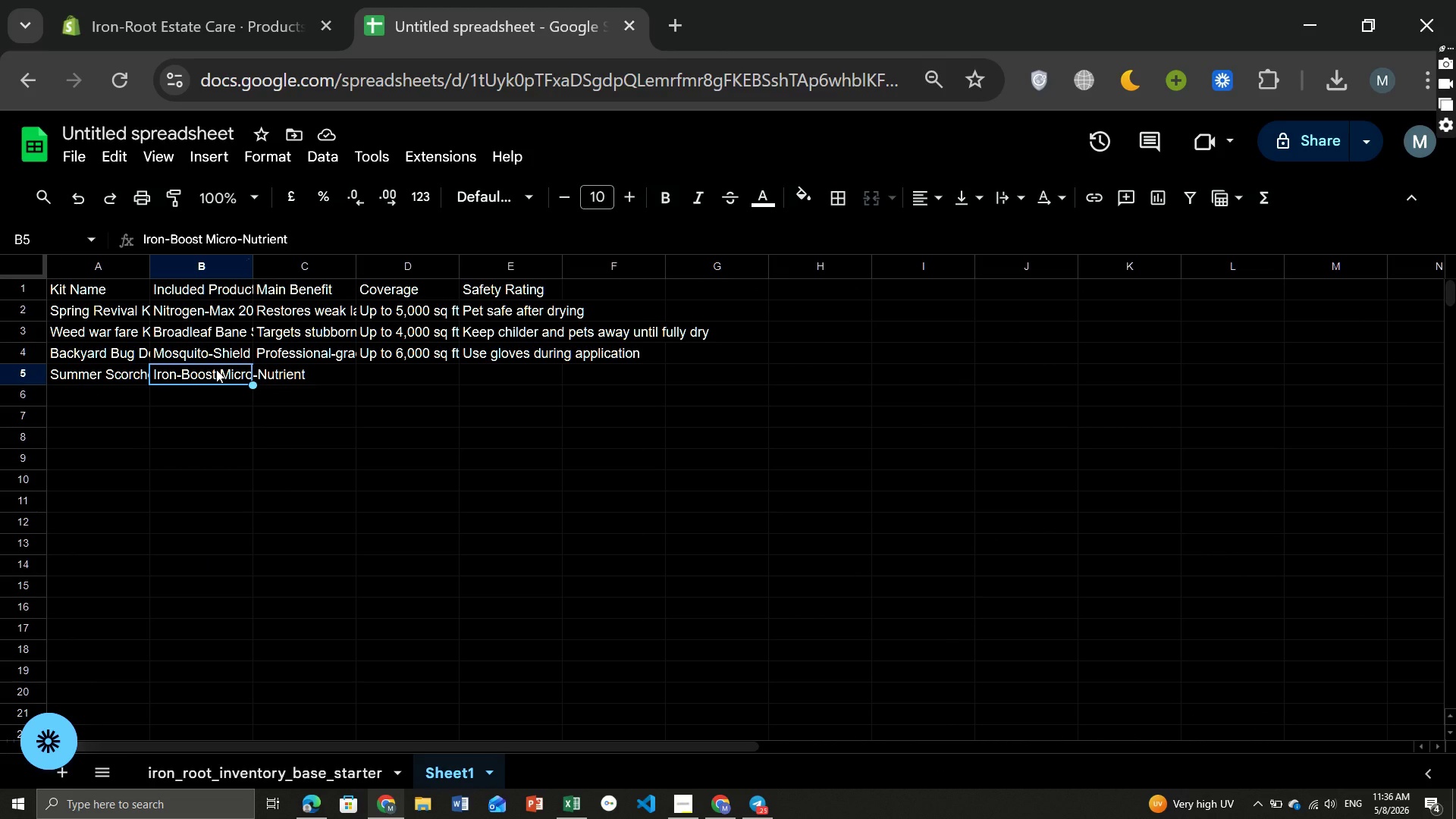 
double_click([216, 369])
 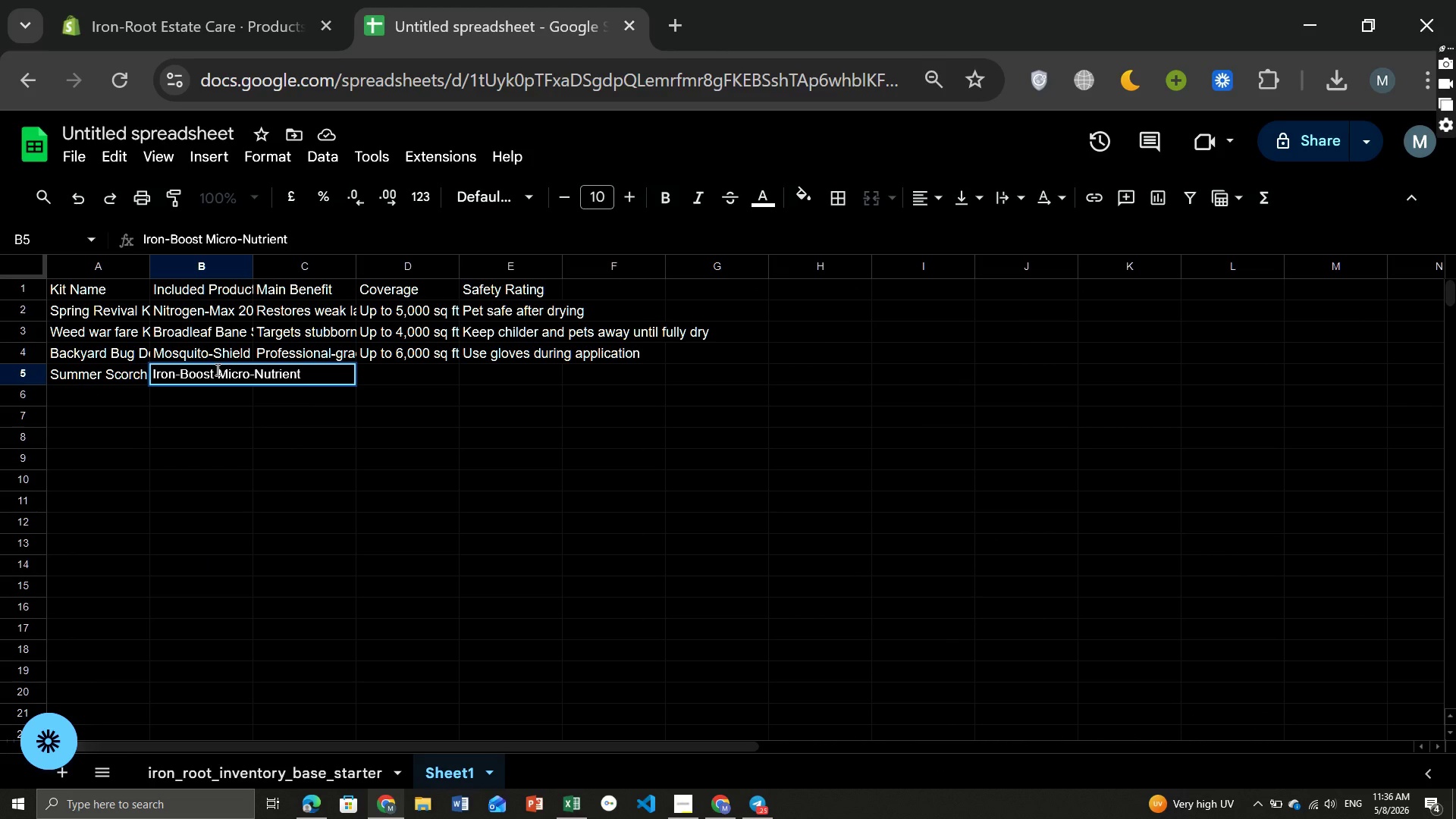 
key(Comma)
 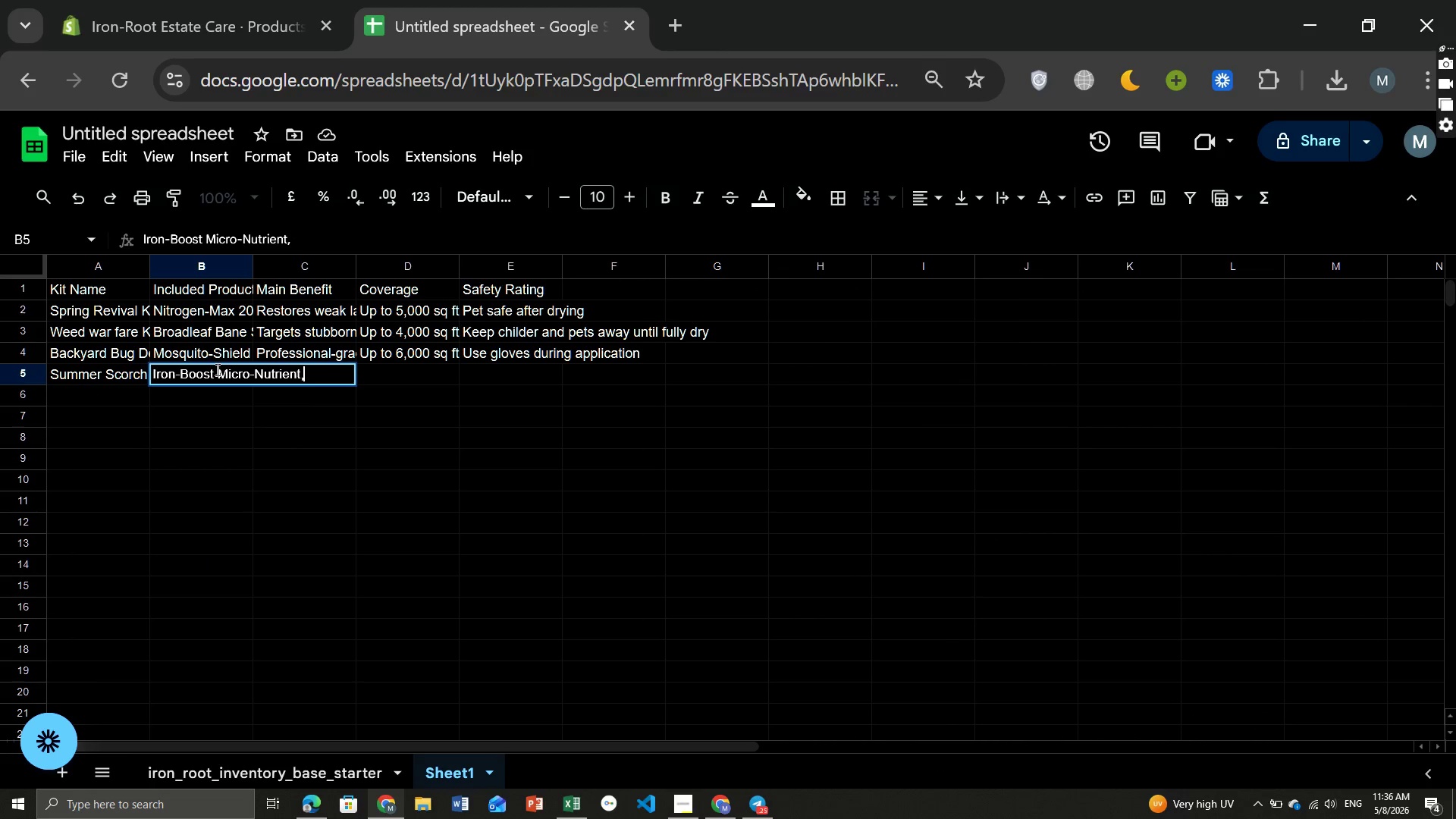 
key(Space)
 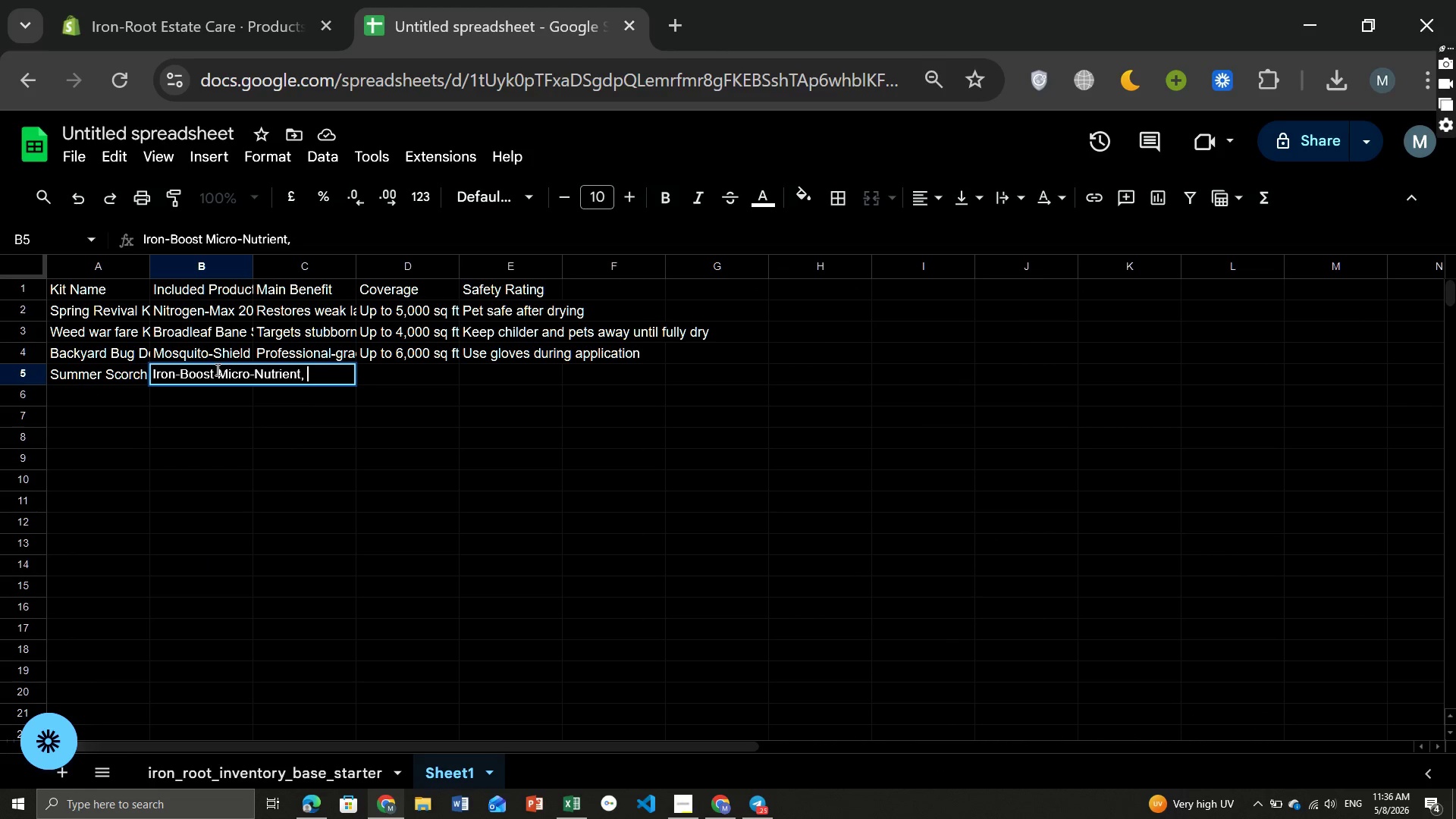 
key(Control+ControlLeft)
 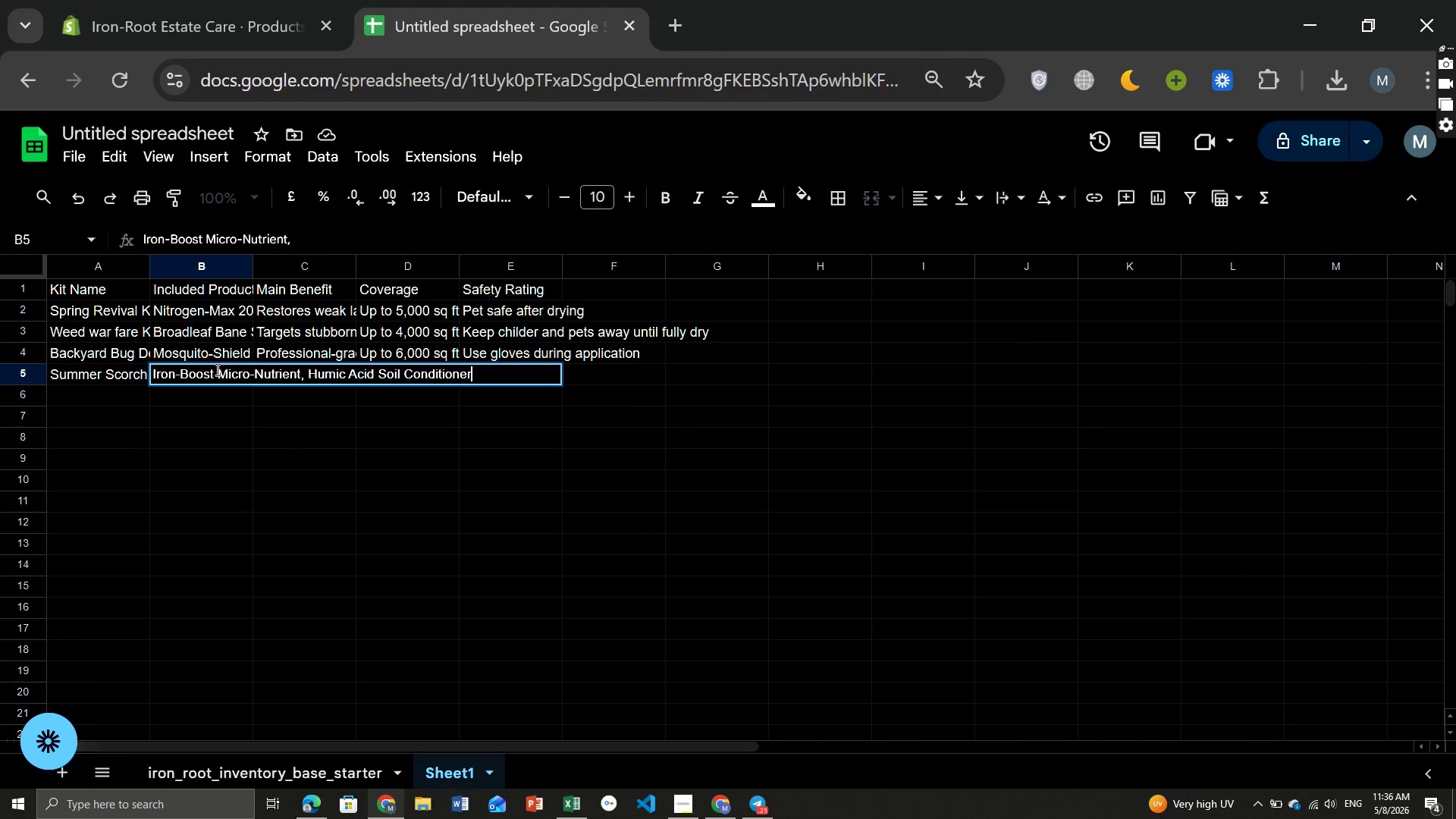 
key(Control+V)
 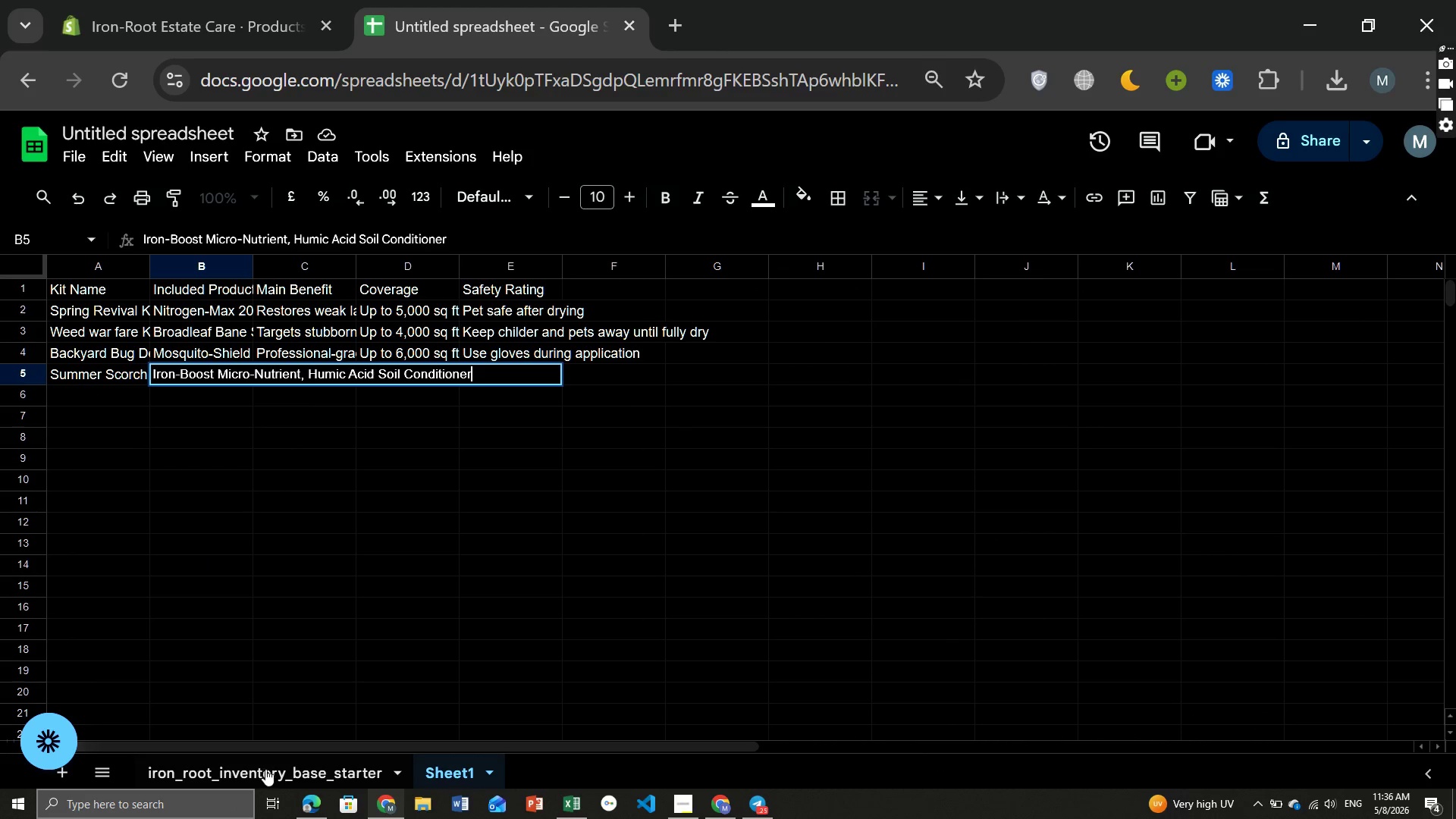 
left_click([278, 769])
 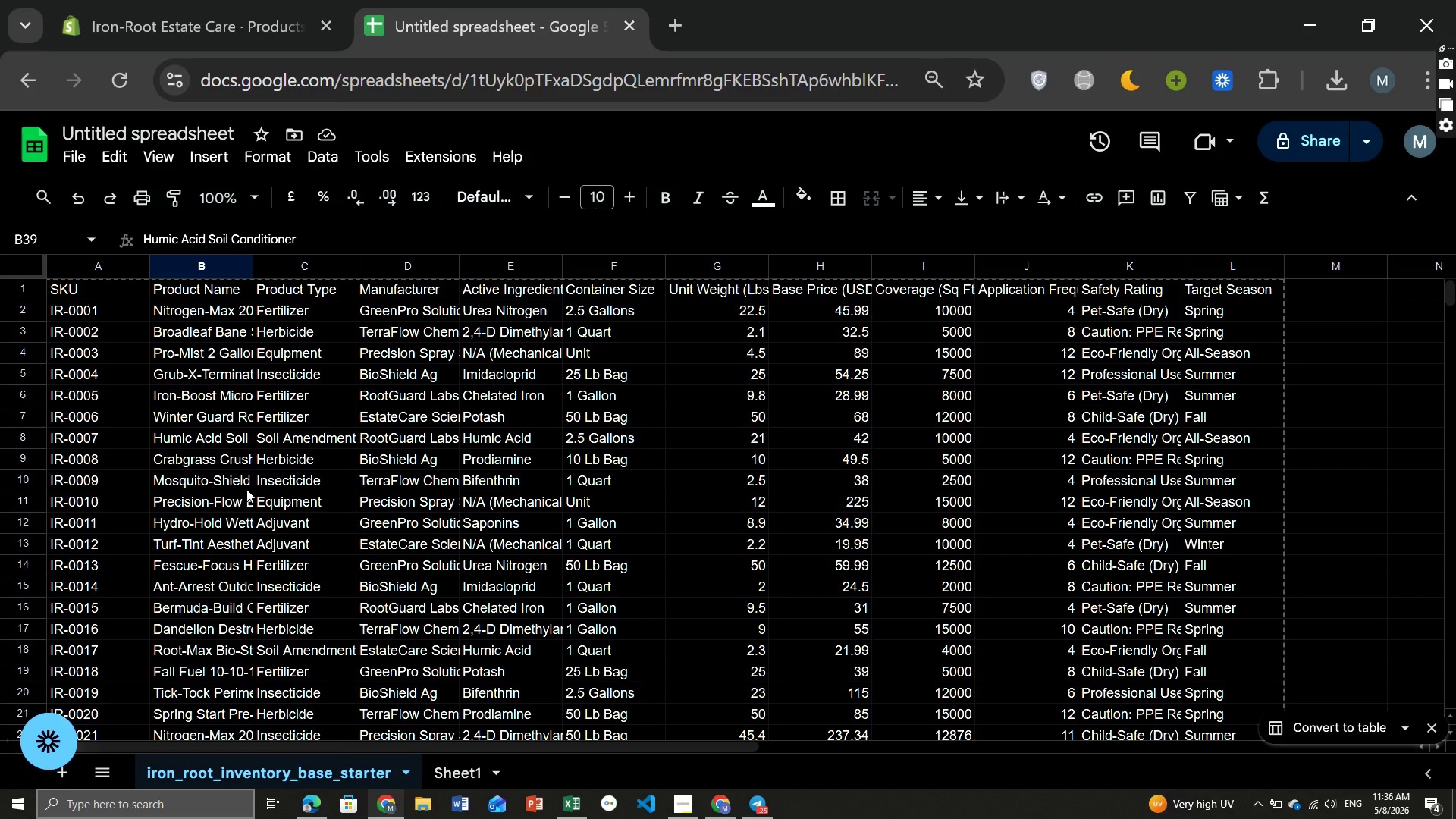 
wait(7.42)
 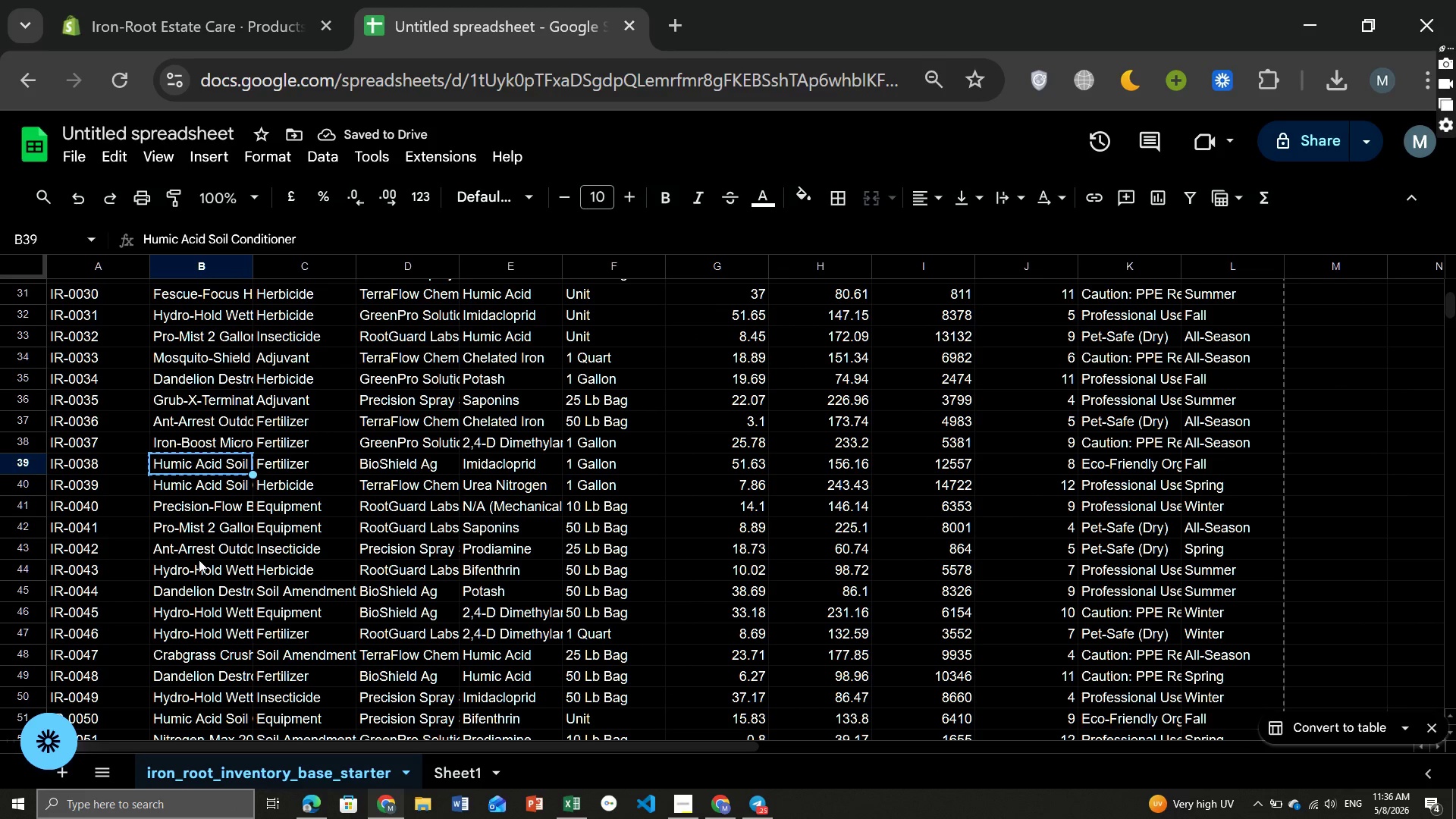 
left_click([207, 438])
 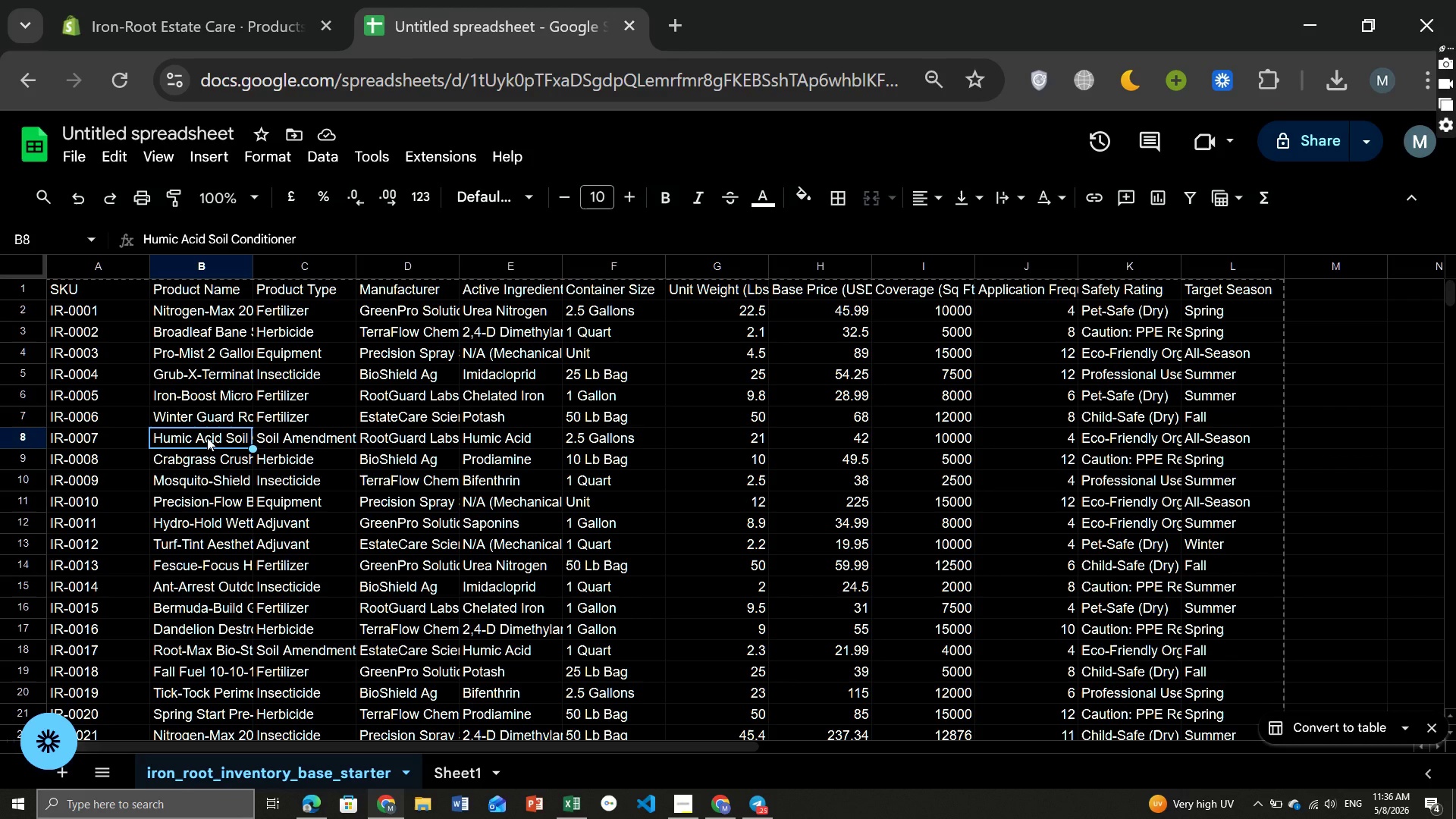 
key(Control+ControlLeft)
 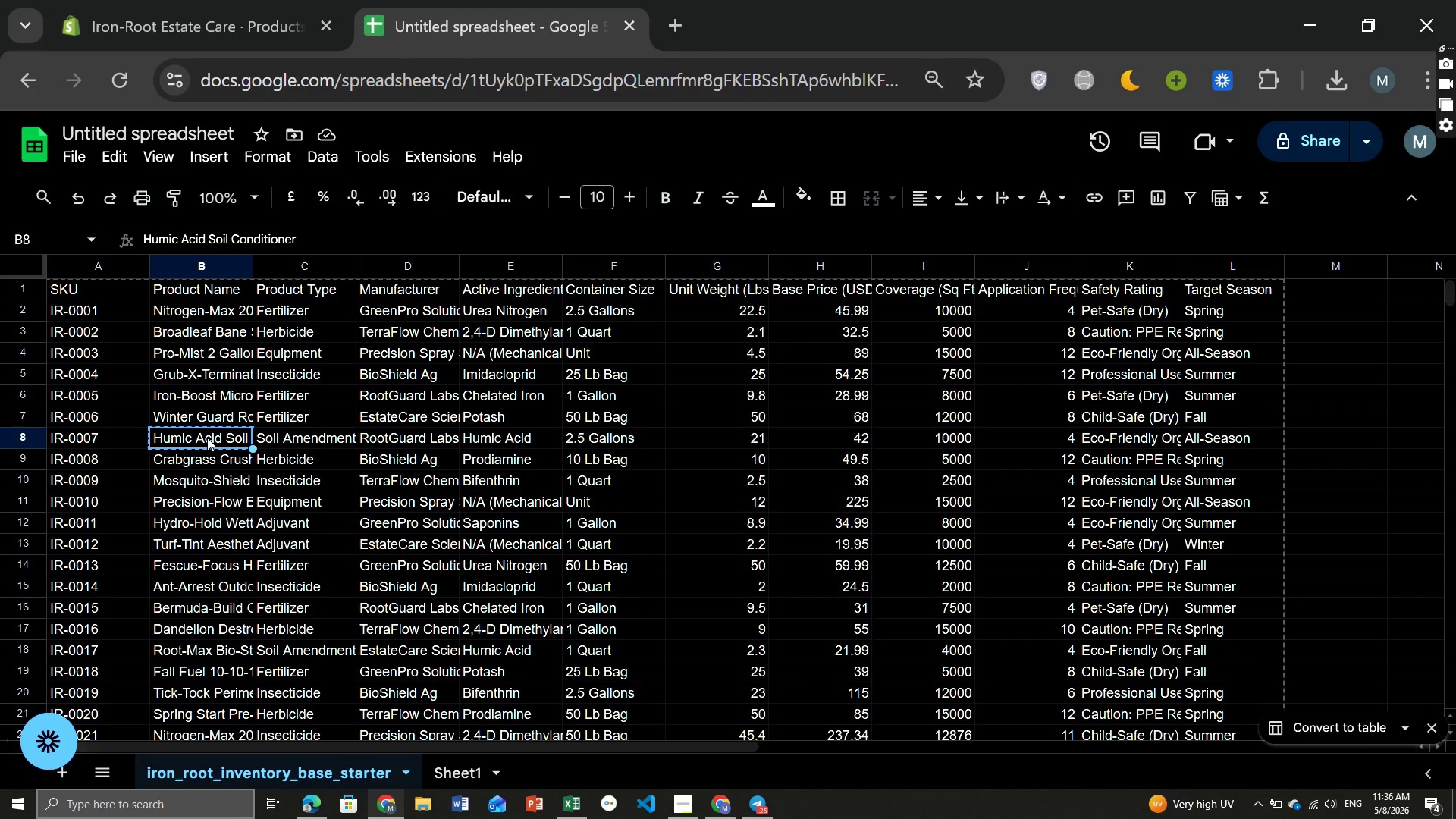 
key(Control+C)
 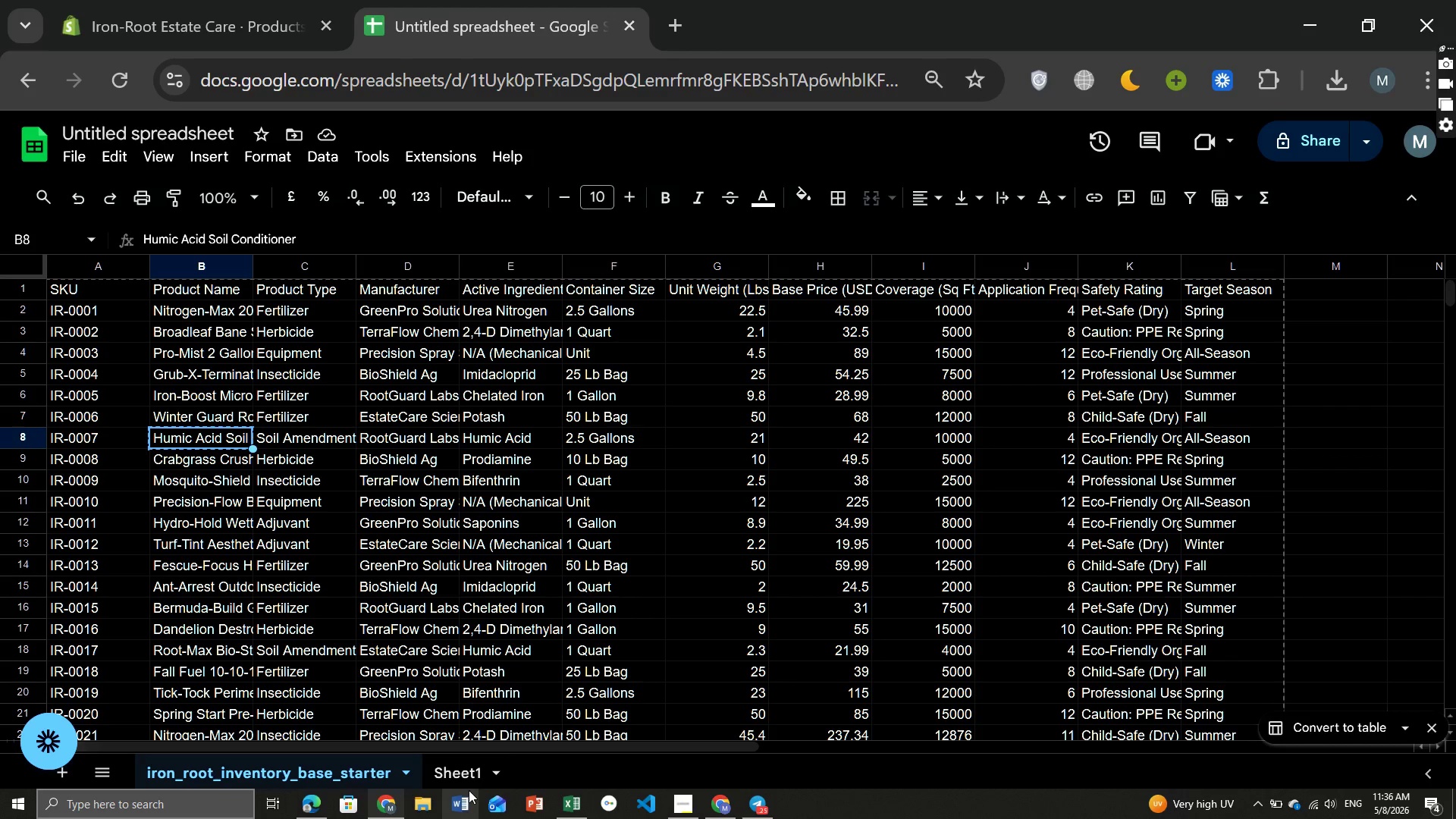 
left_click([449, 774])
 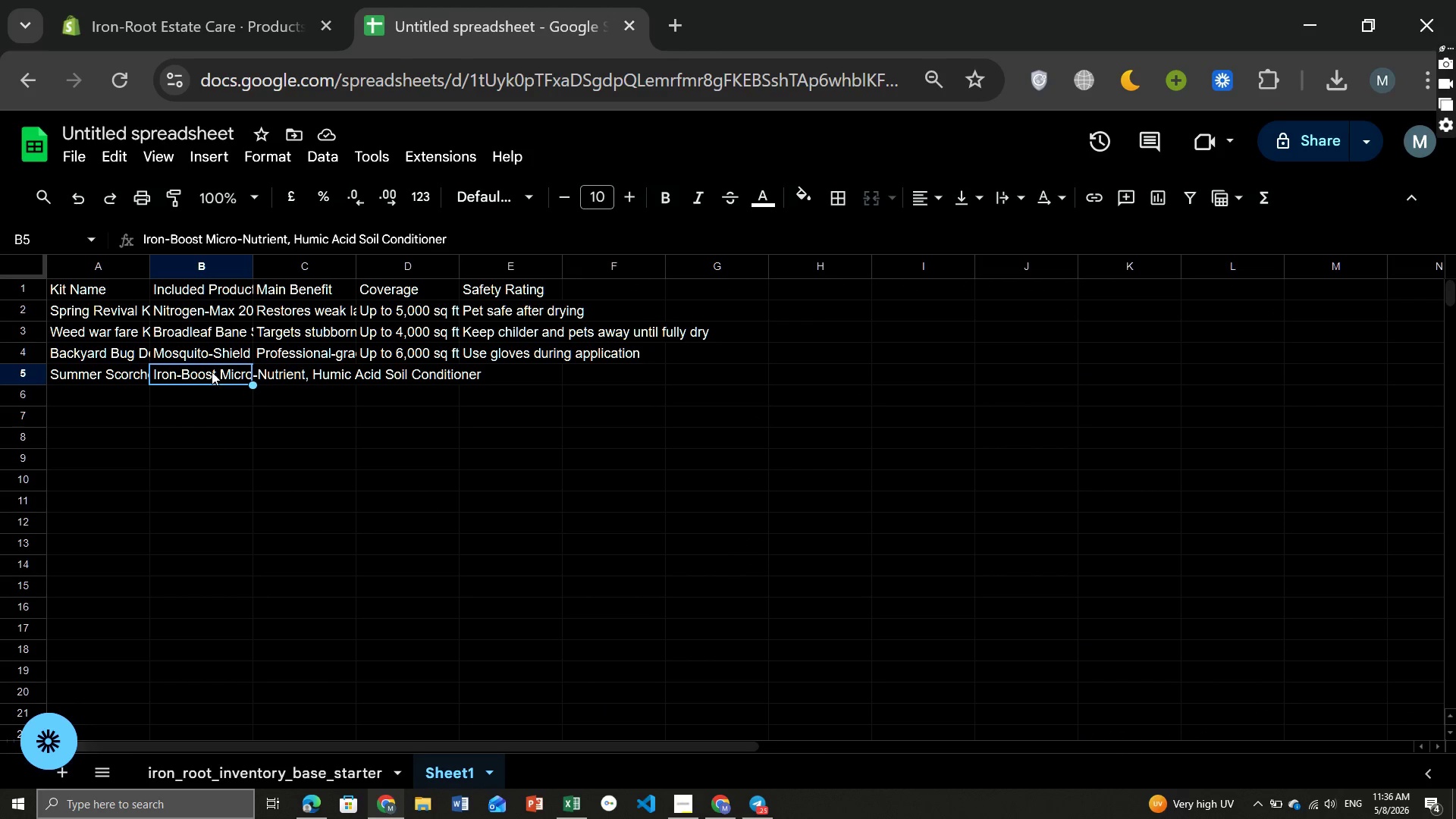 
double_click([212, 371])
 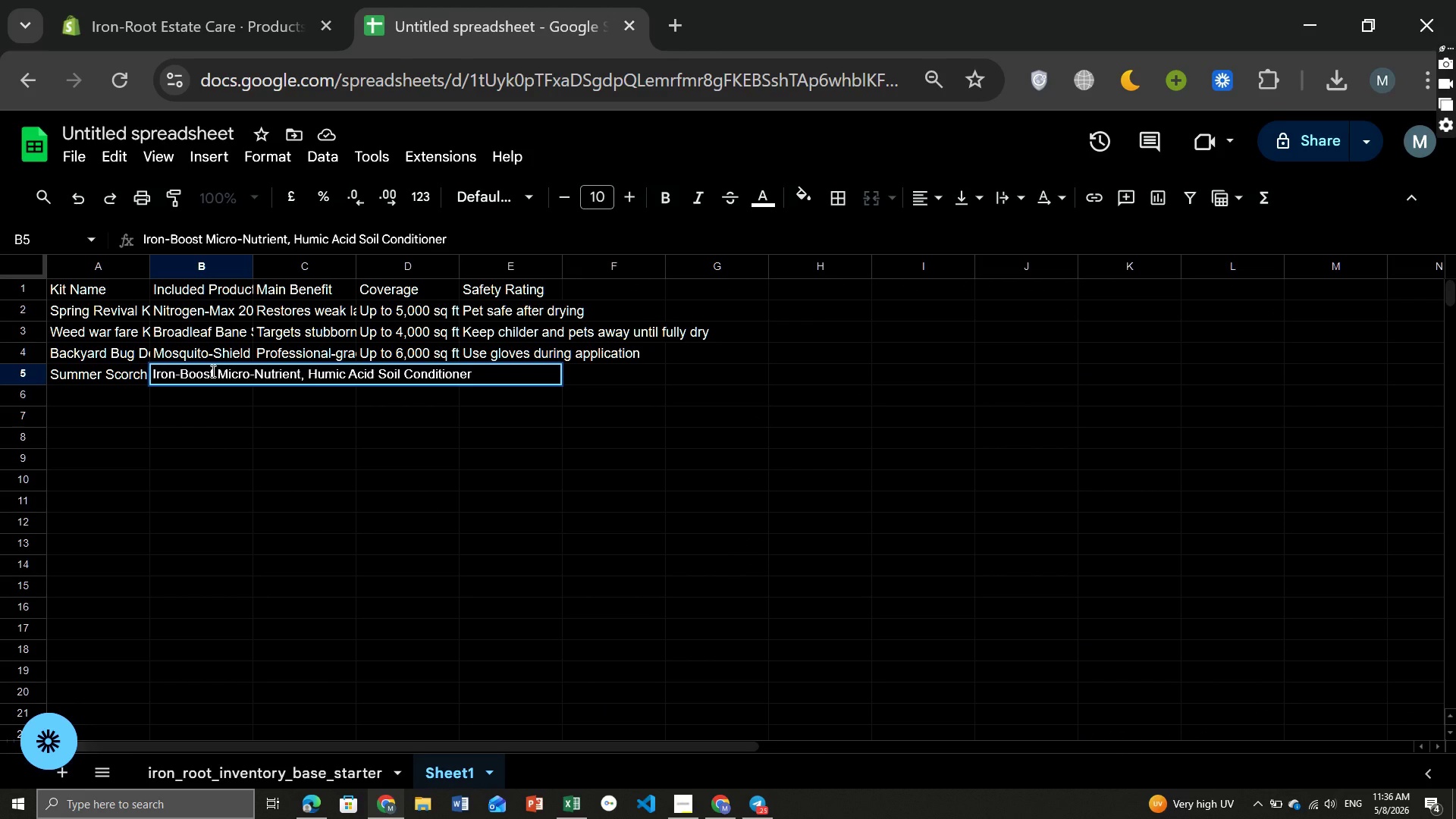 
key(Comma)
 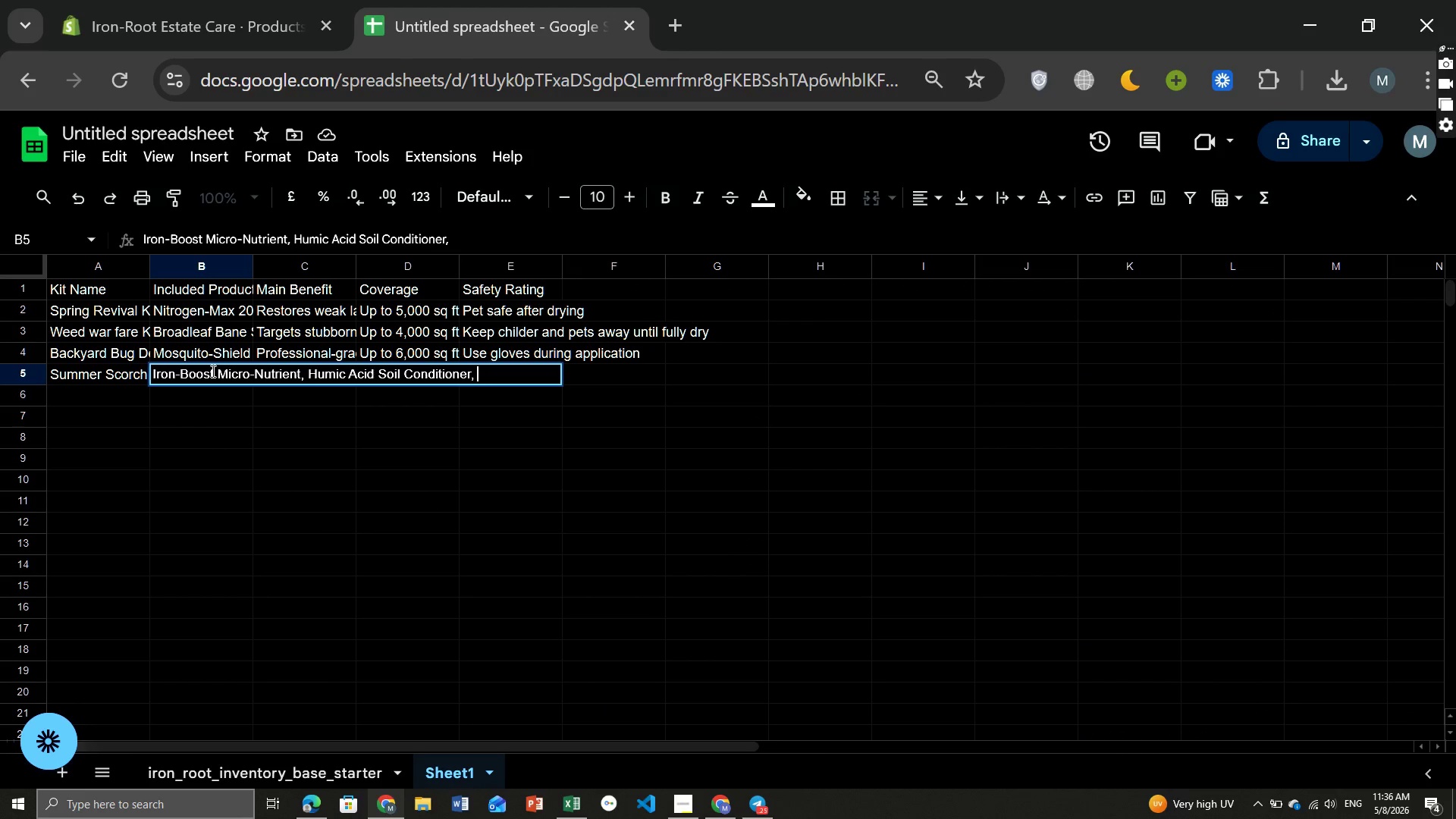 
key(Space)
 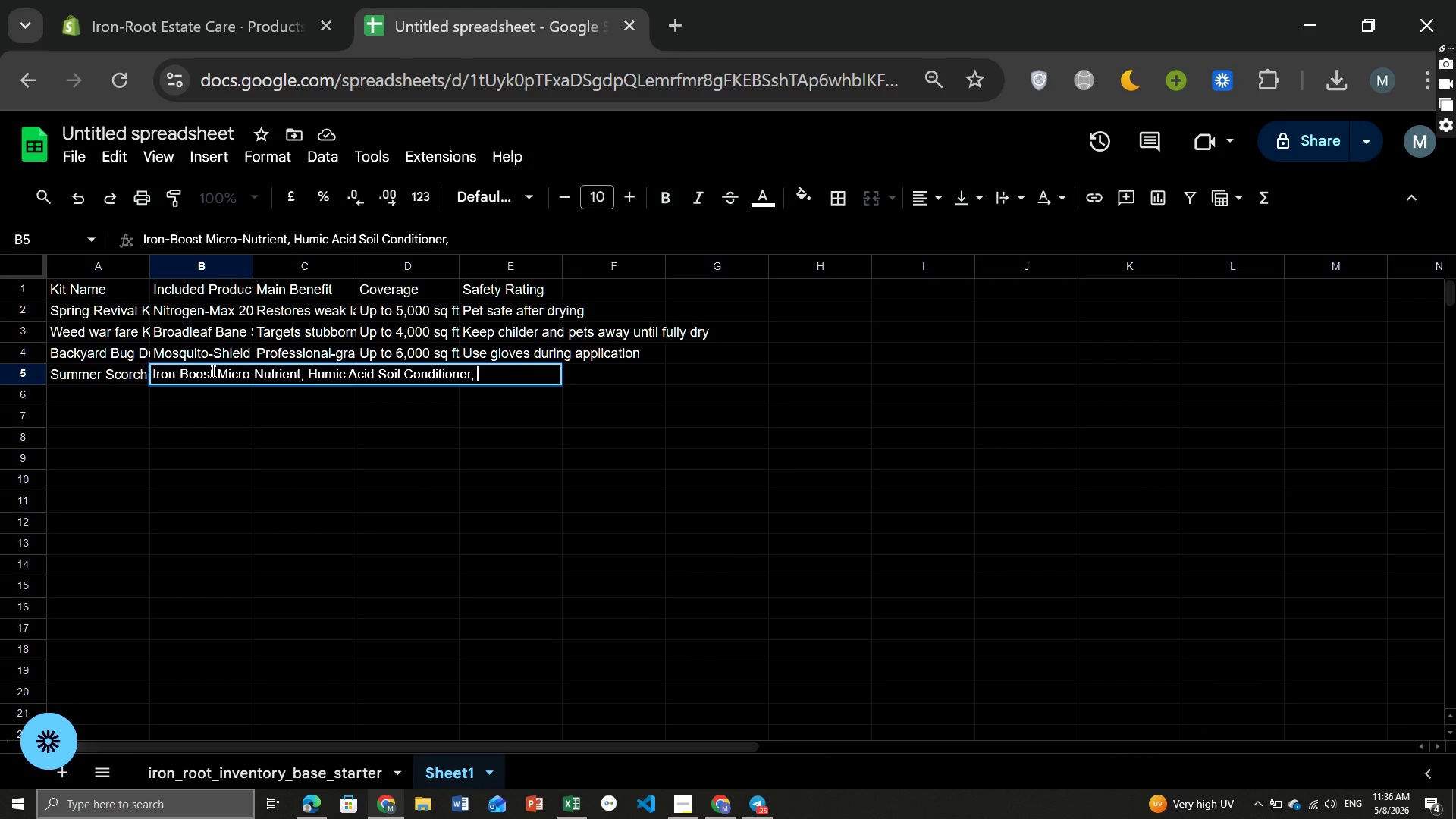 
key(Control+ControlLeft)
 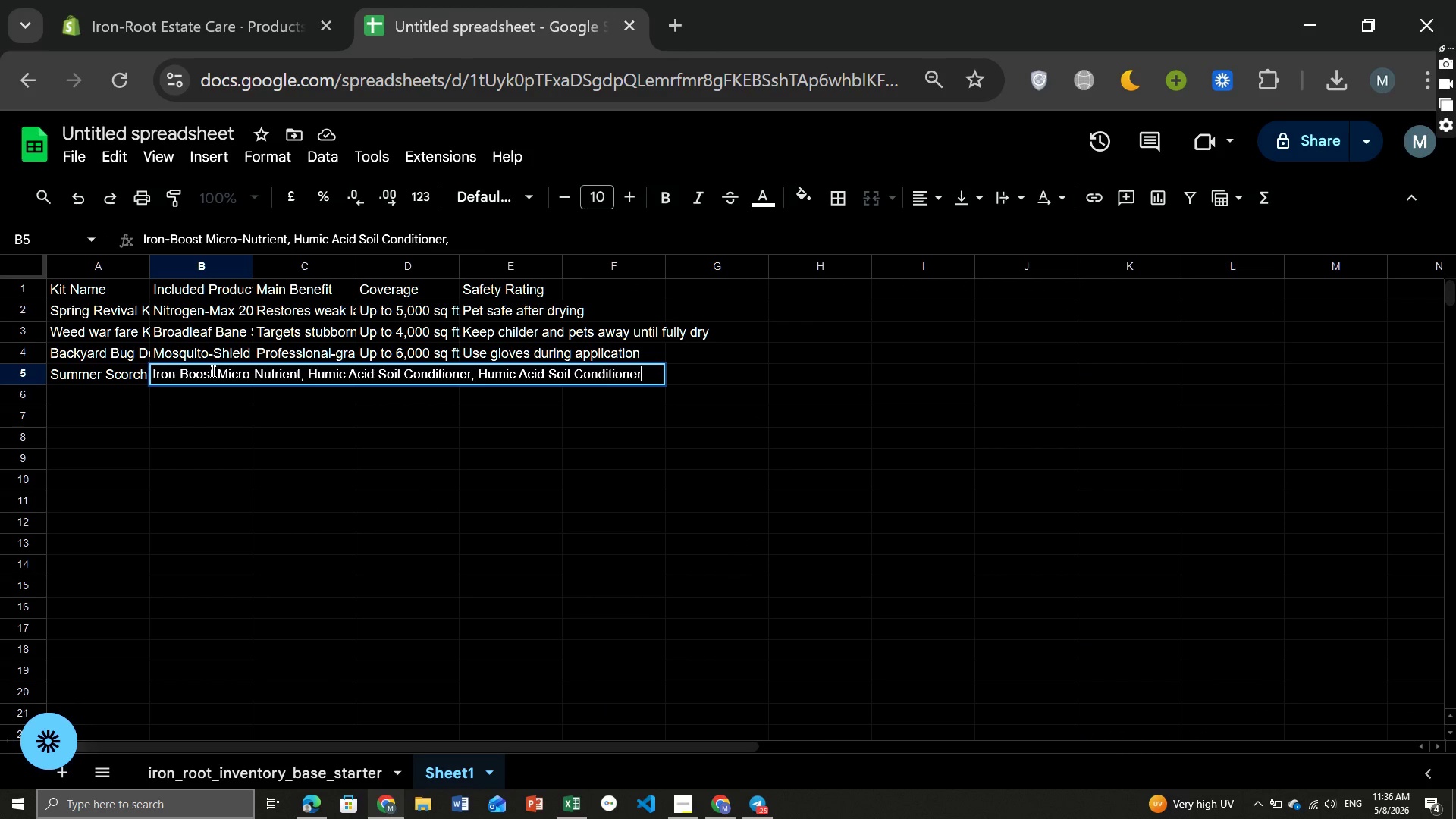 
key(Control+V)
 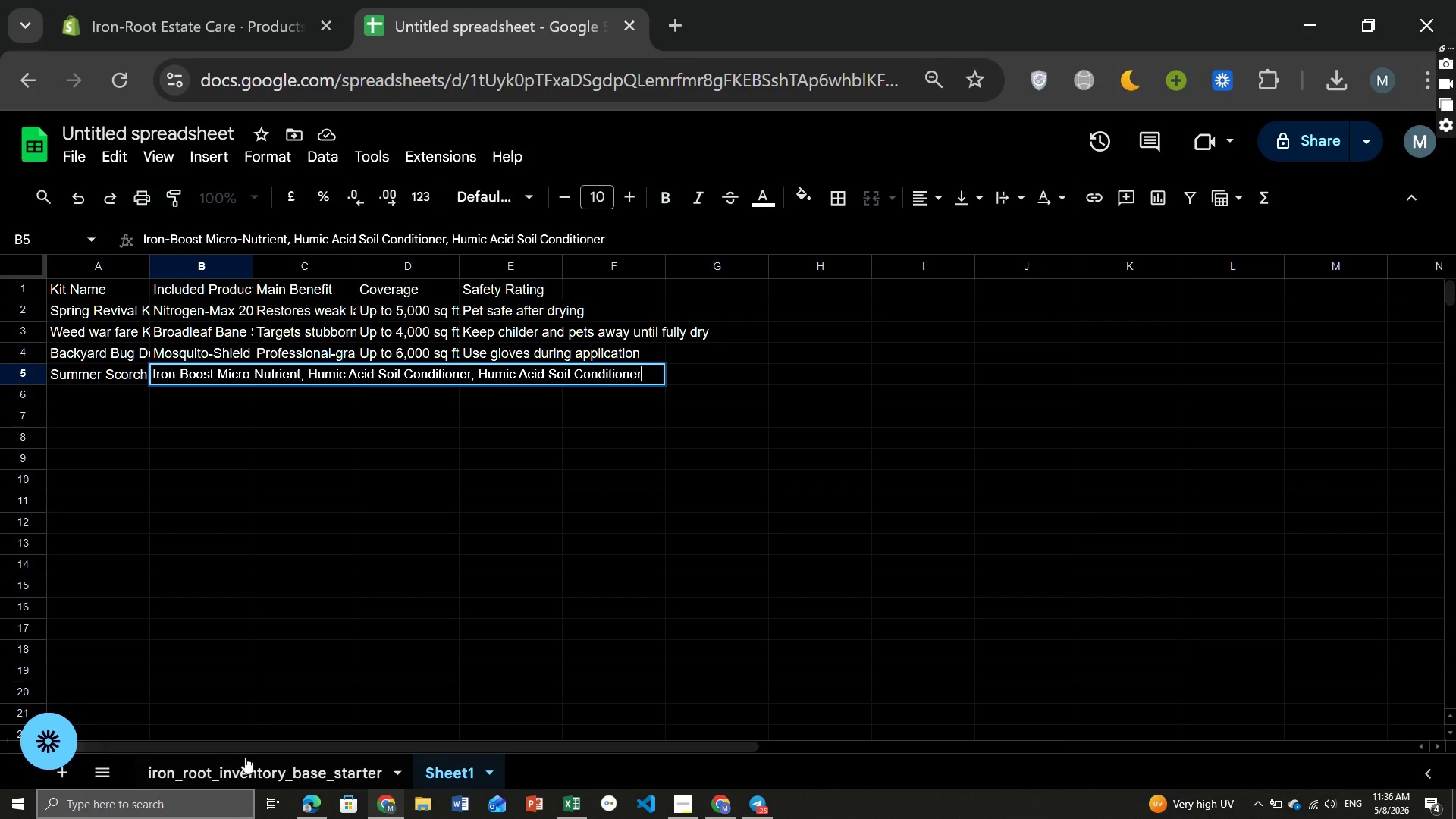 
left_click([245, 757])
 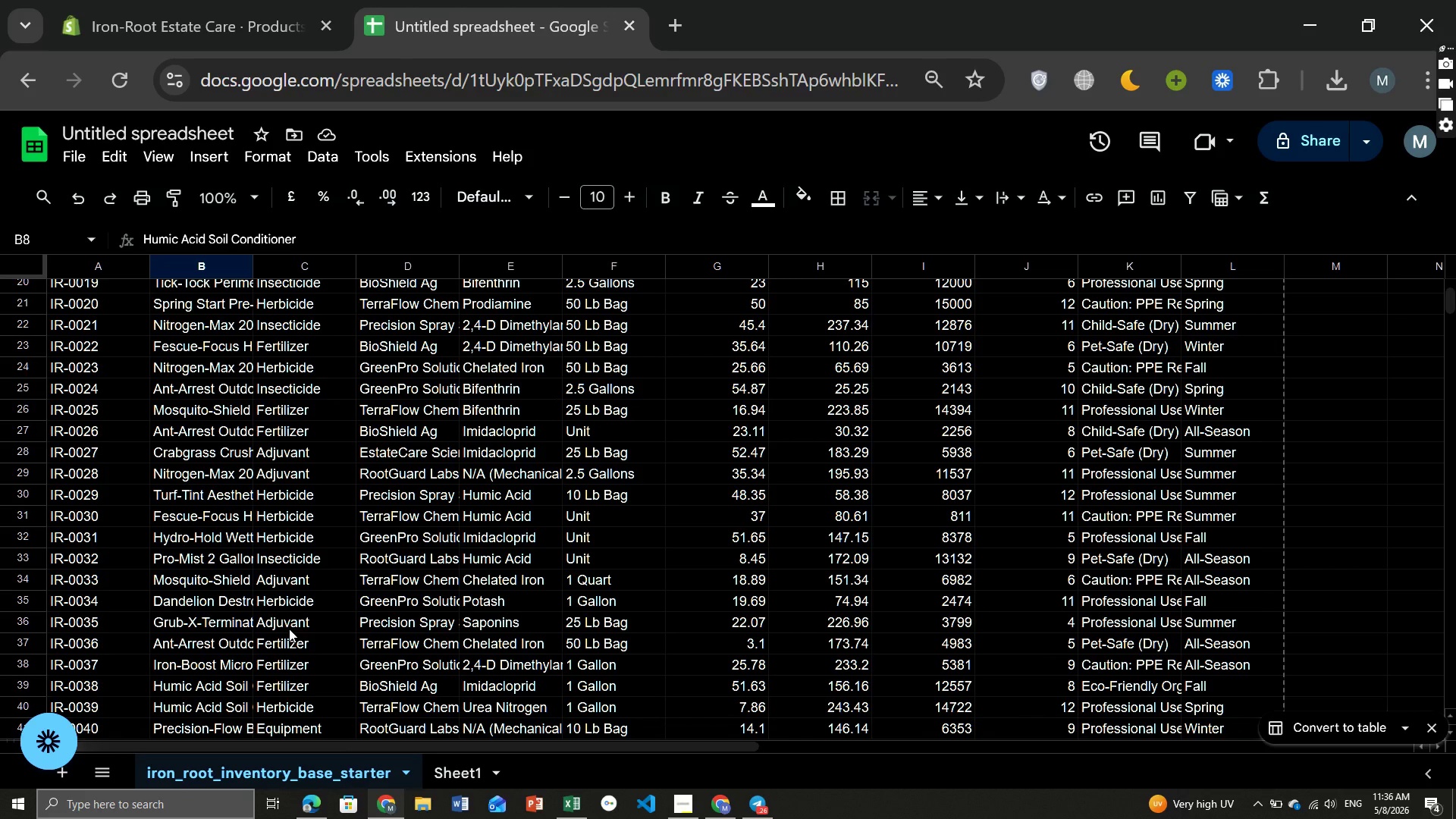 
wait(16.33)
 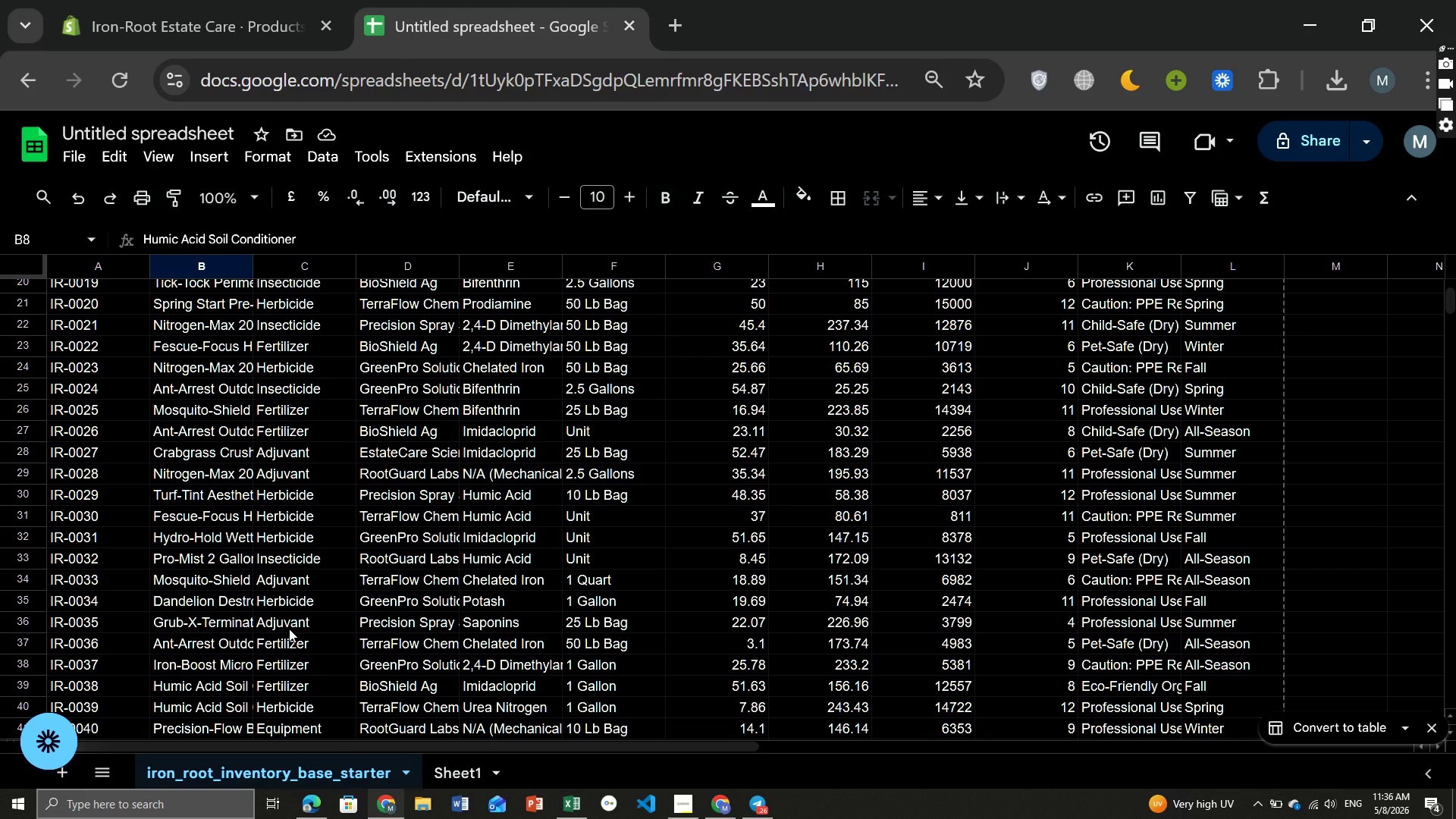 
left_click([196, 639])
 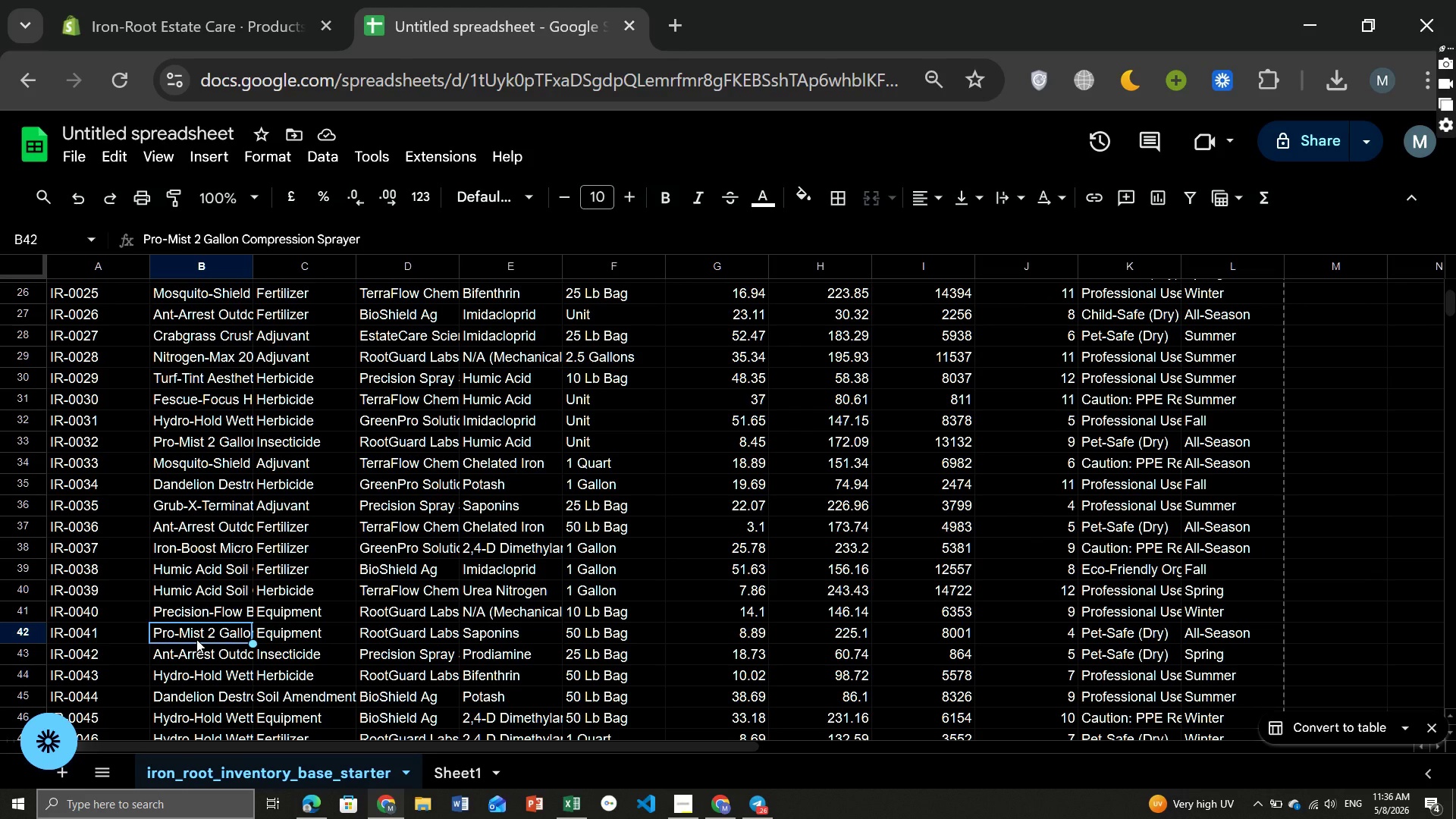 
key(Control+ControlLeft)
 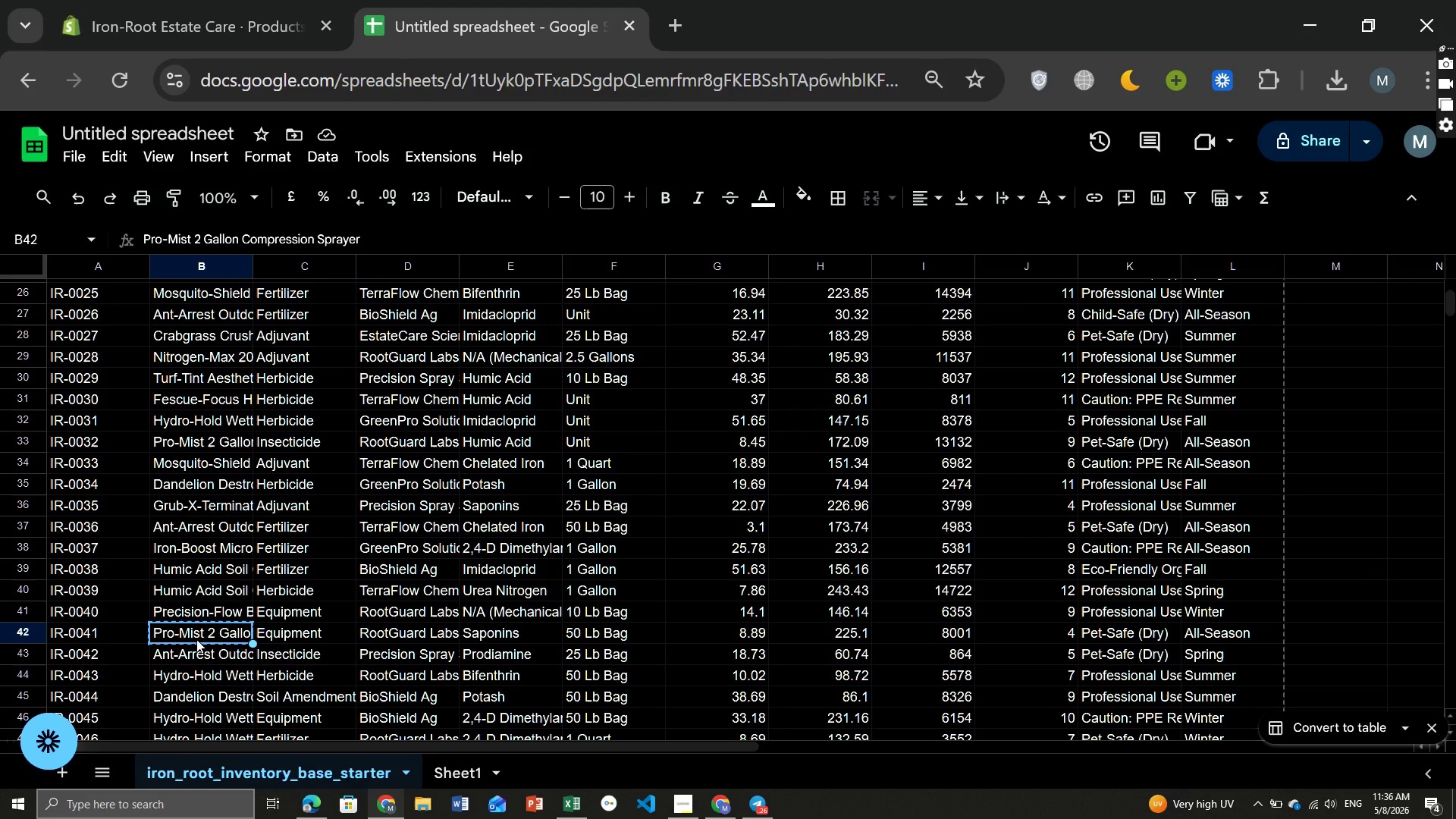 
key(Control+C)
 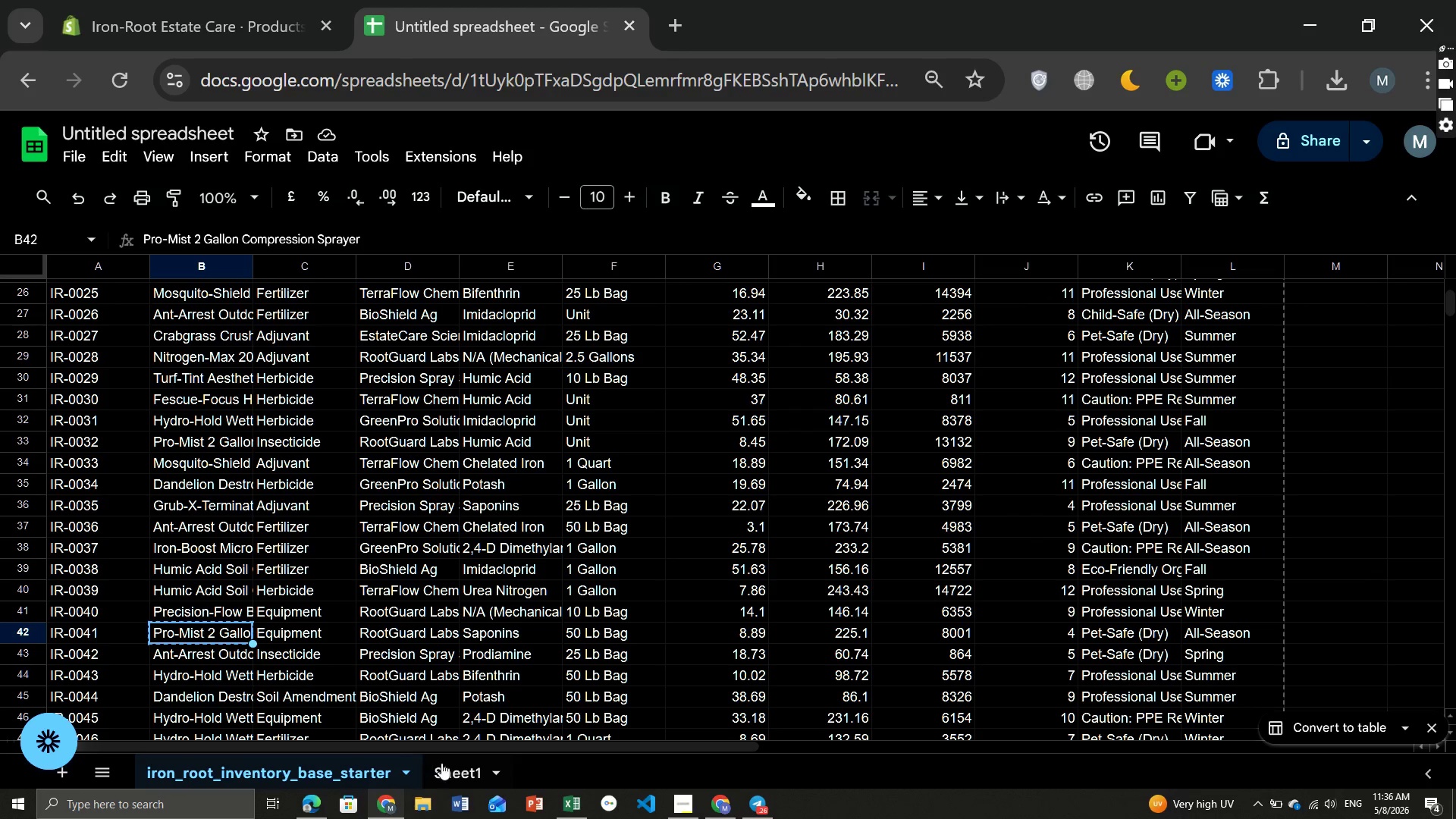 
left_click([445, 764])
 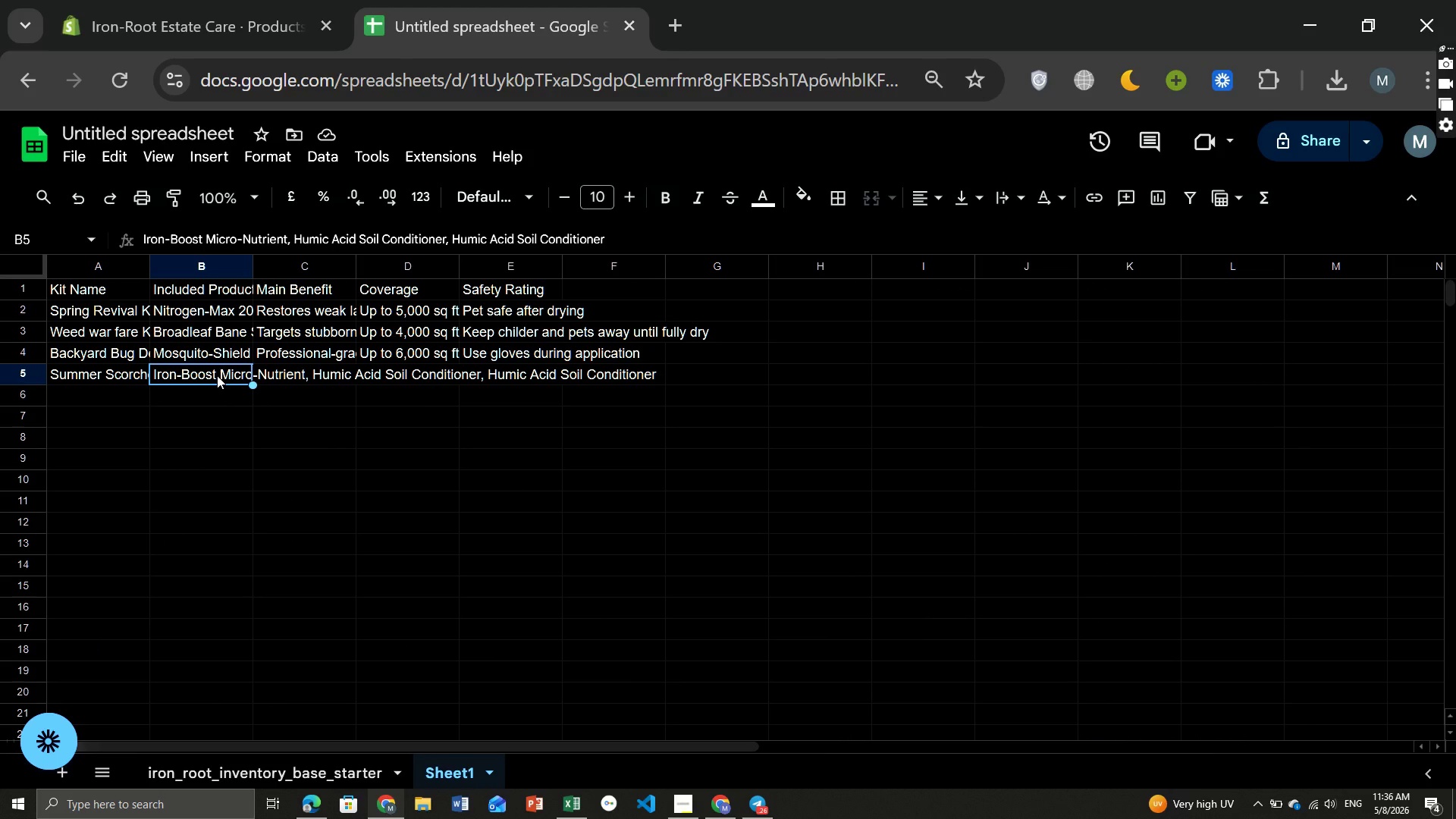 
double_click([217, 375])
 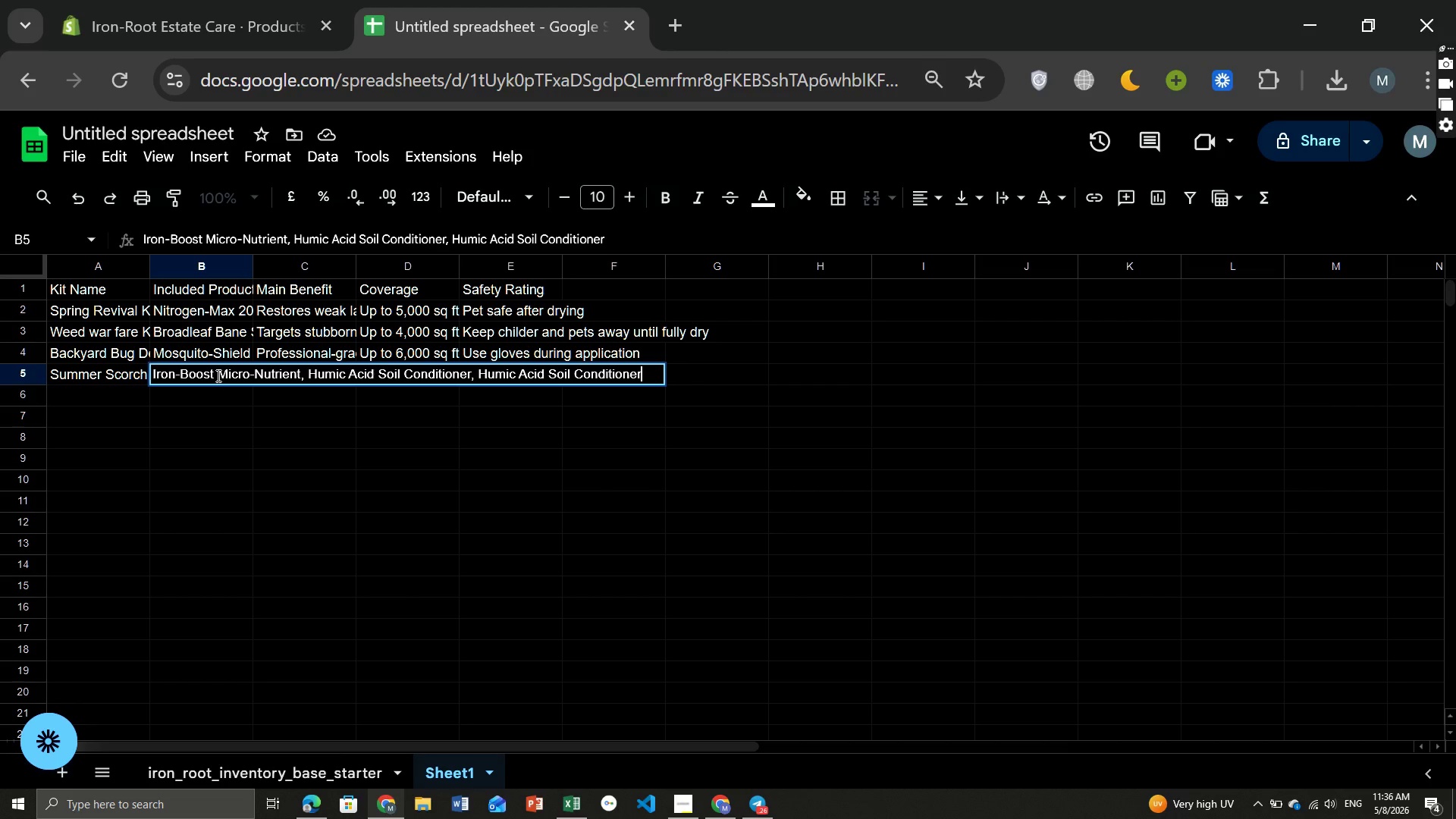 
key(Comma)
 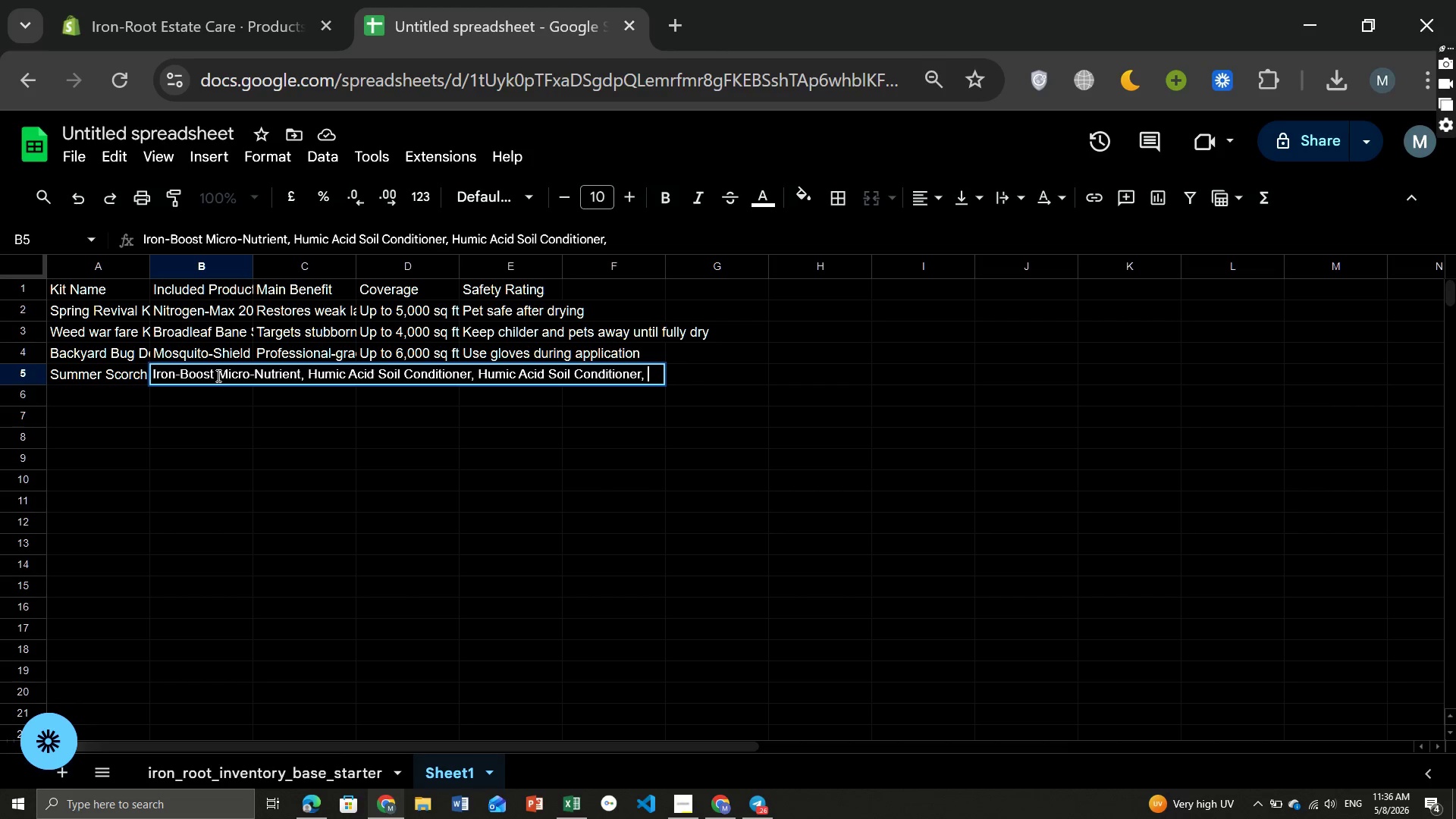 
key(Space)
 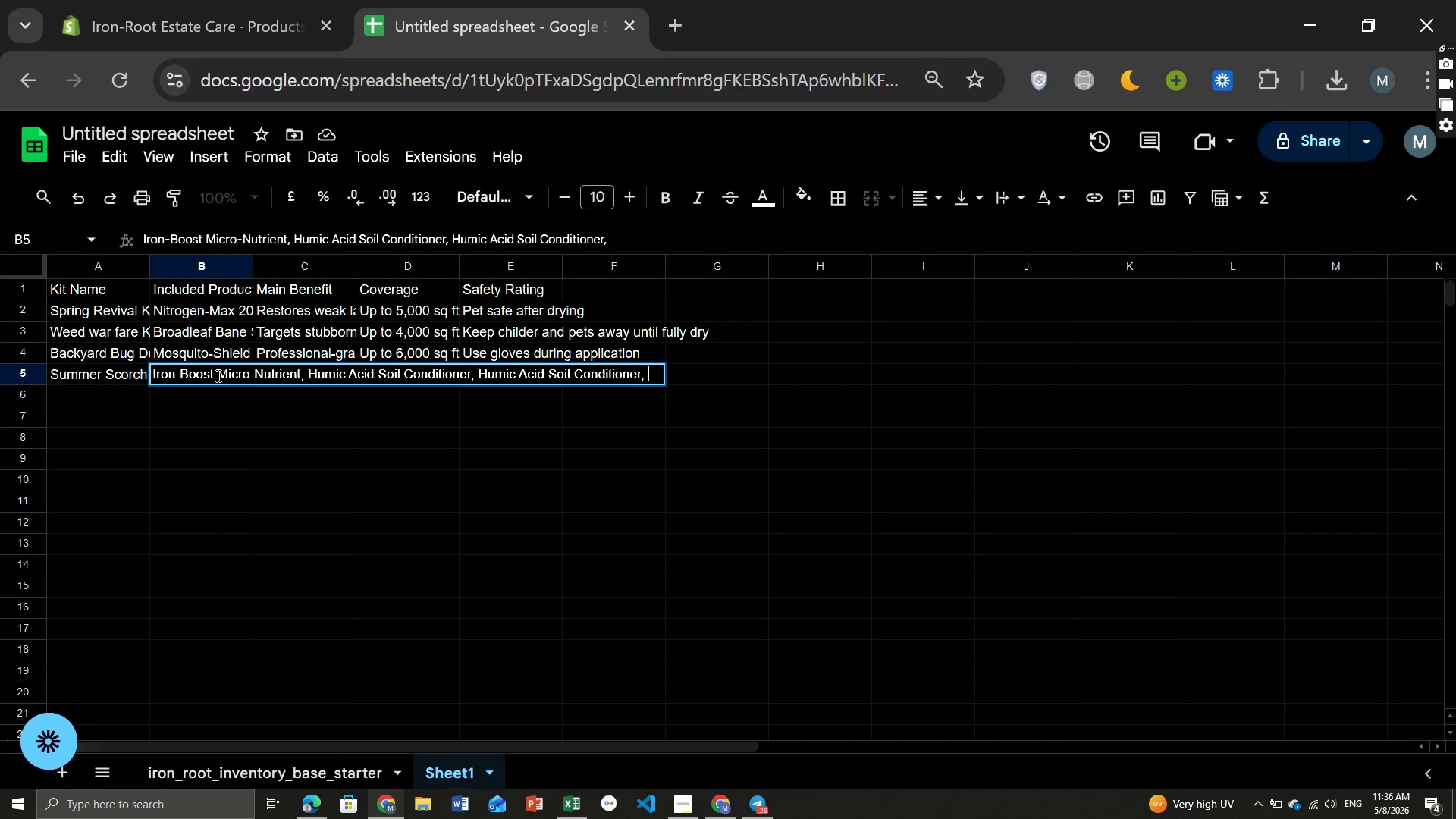 
key(Control+ControlLeft)
 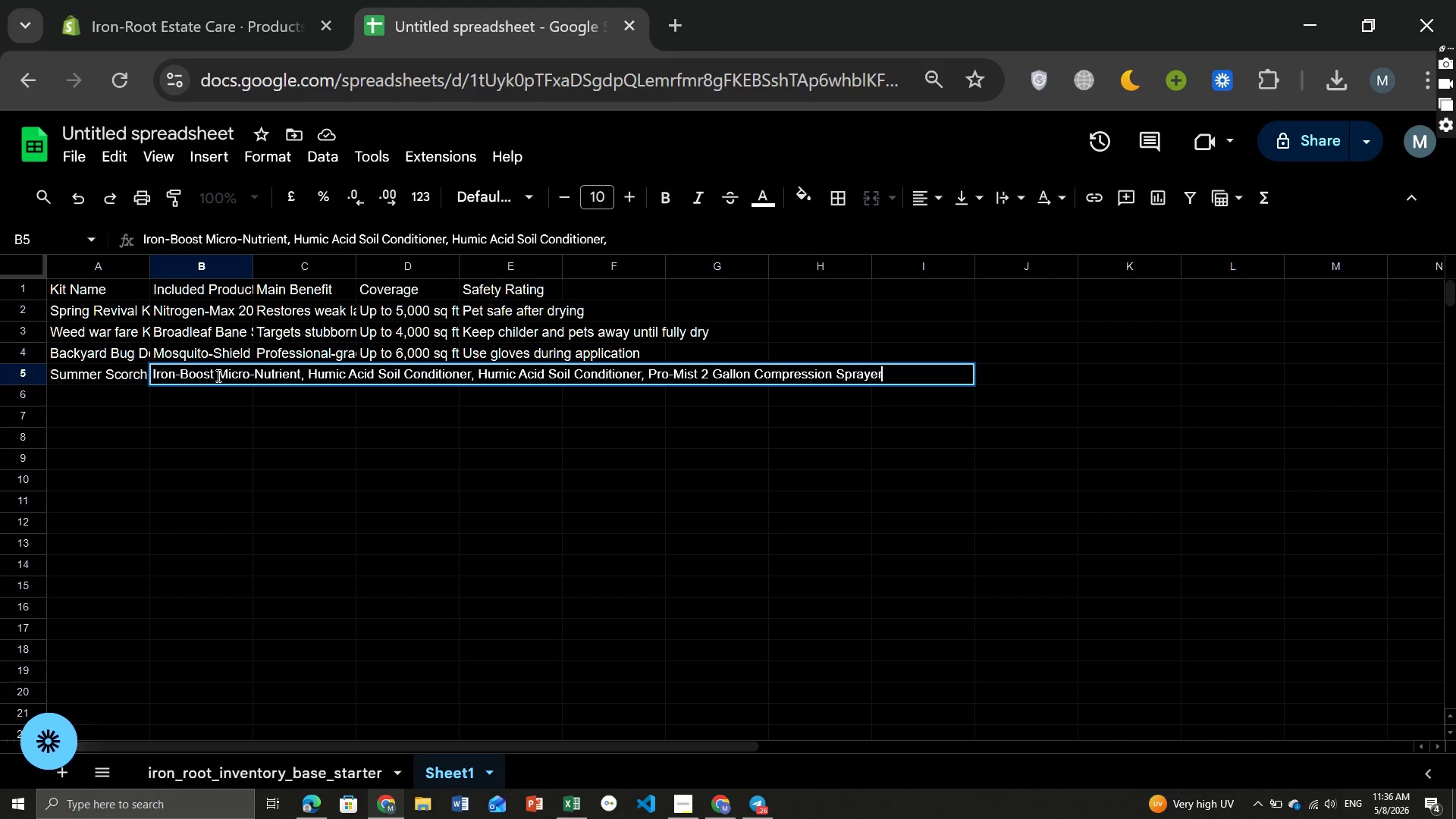 
key(Control+V)
 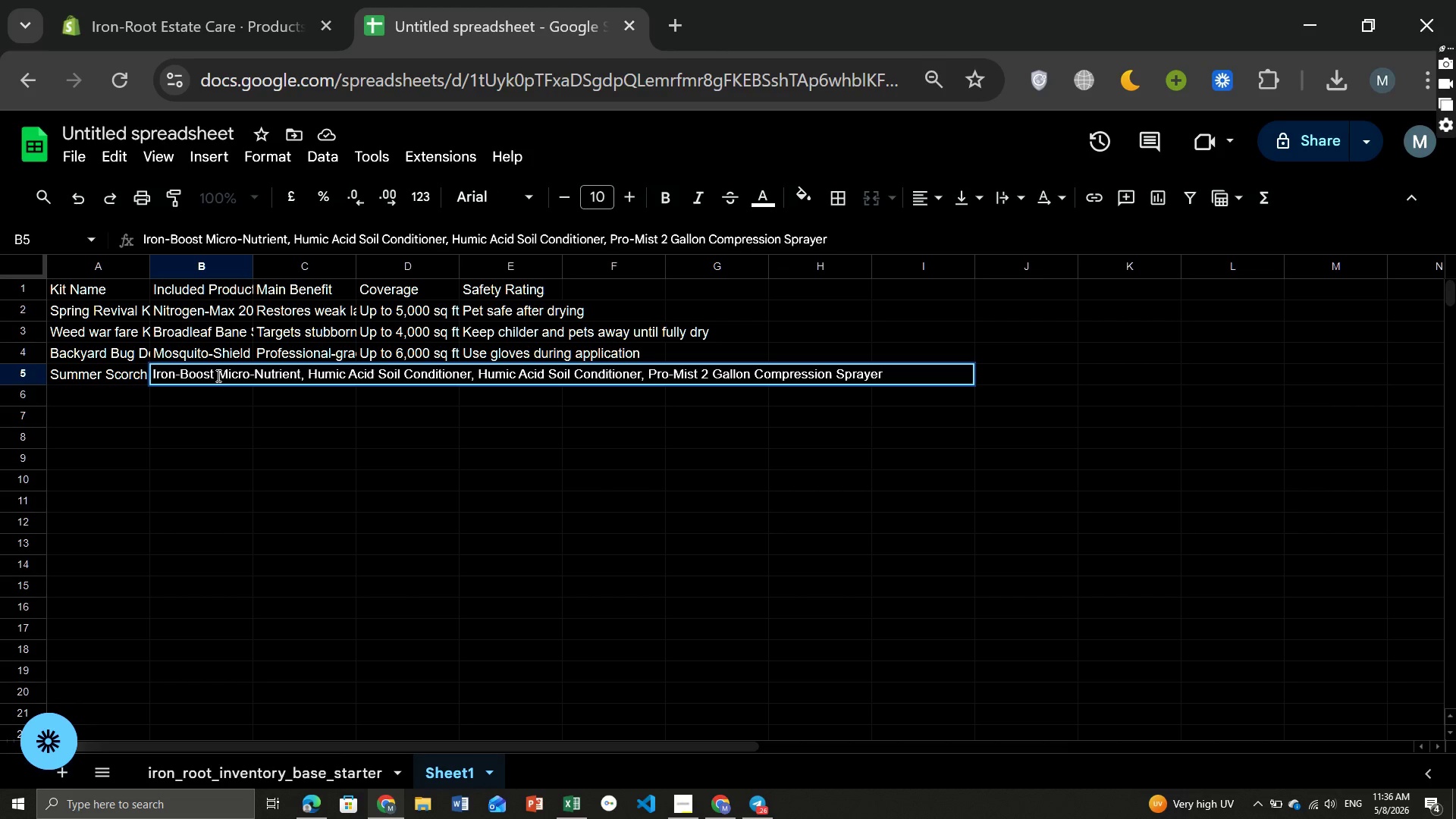 
key(Enter)
 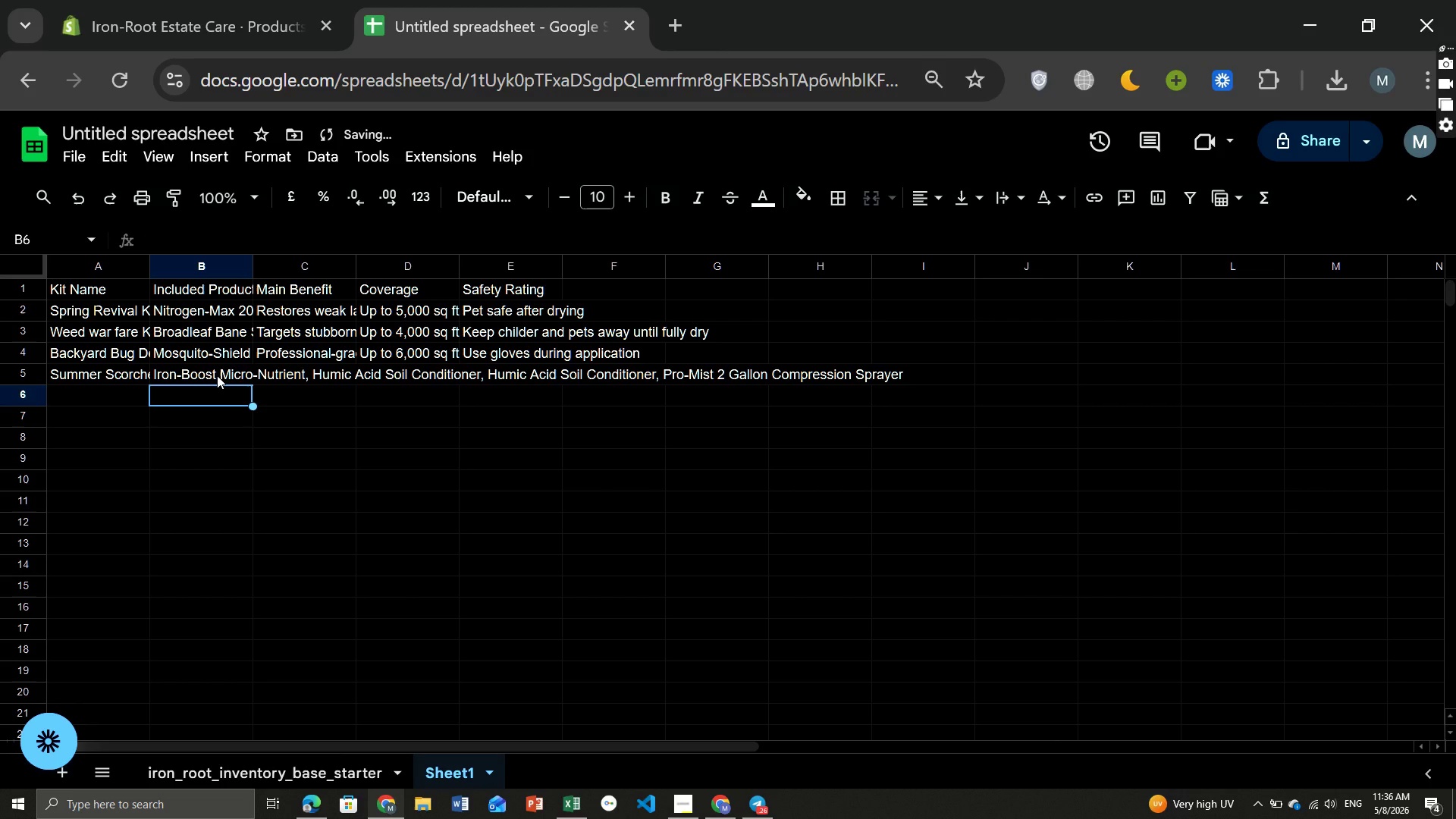 
key(ArrowUp)
 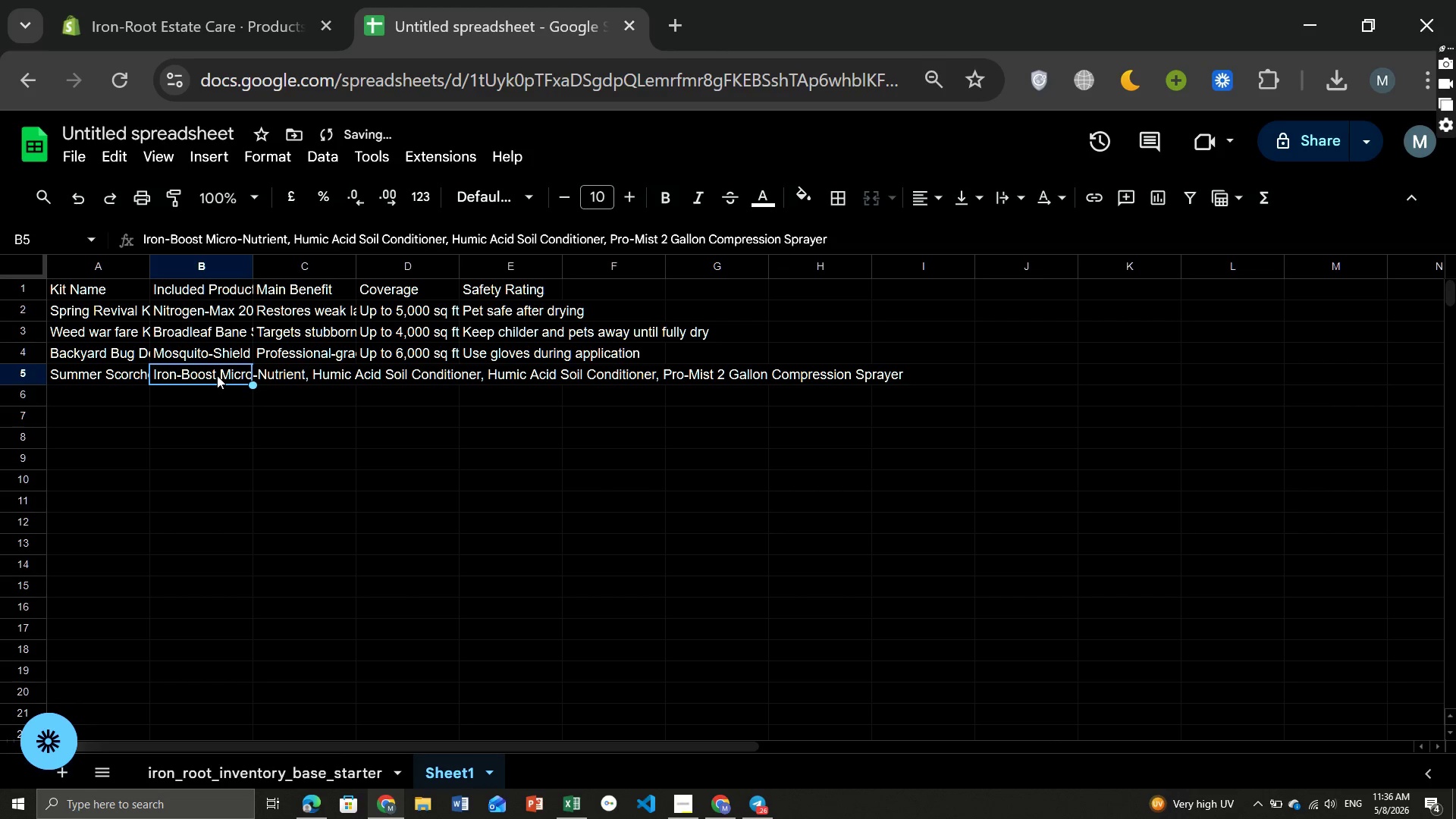 
key(ArrowRight)
 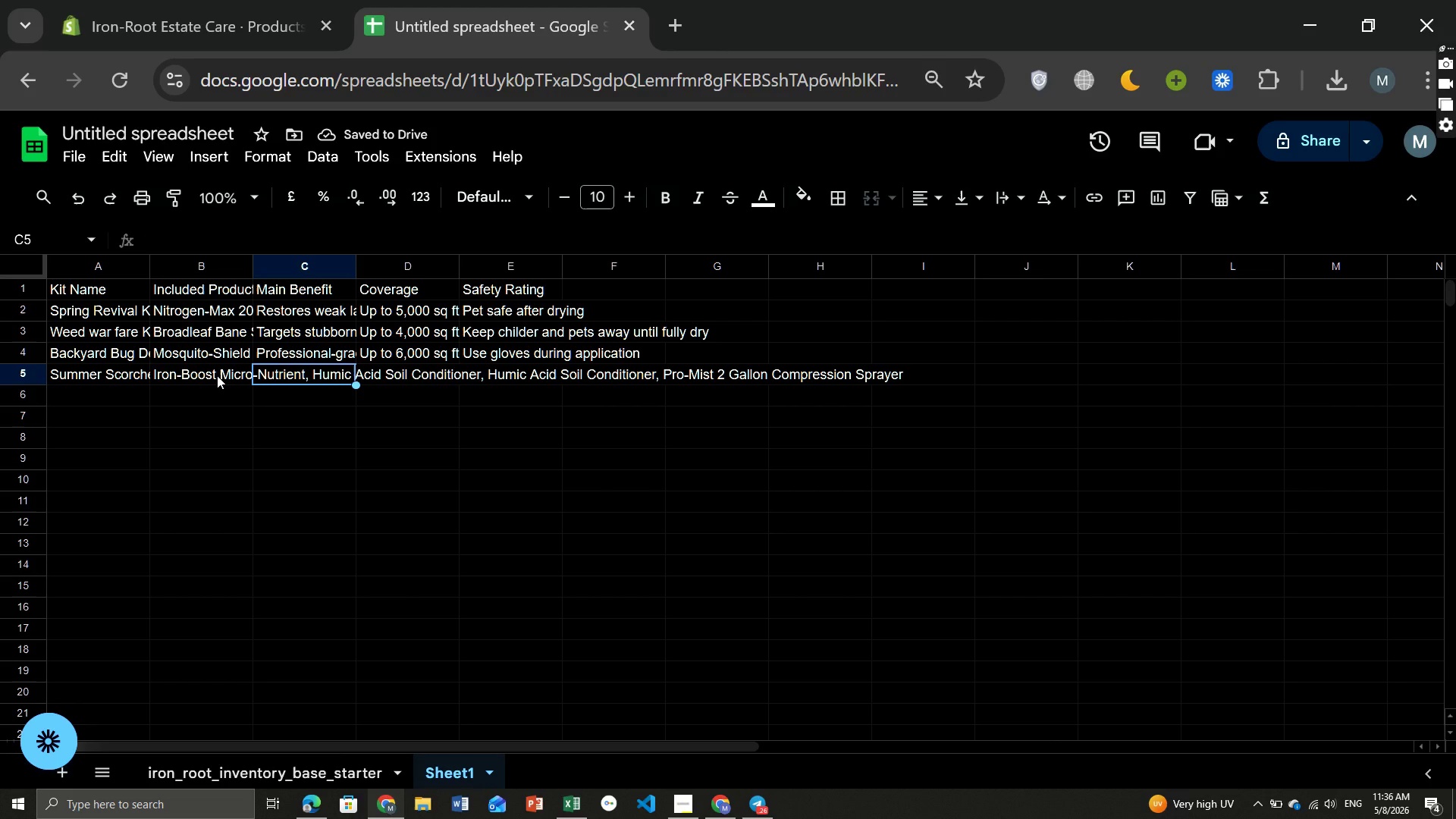 
type(Protects)
 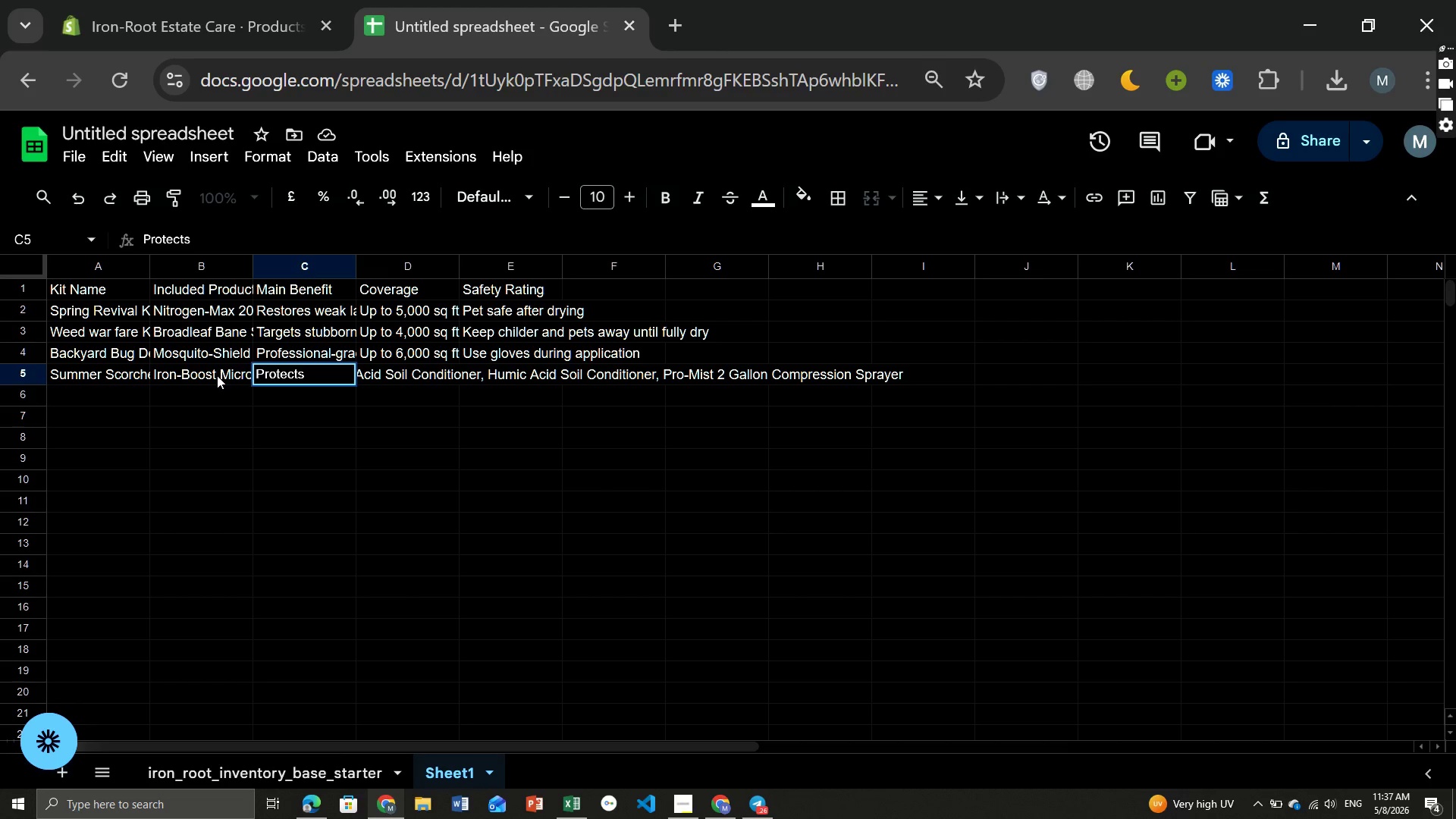 
type( tirf fo)
key(Backspace)
type(rom)
 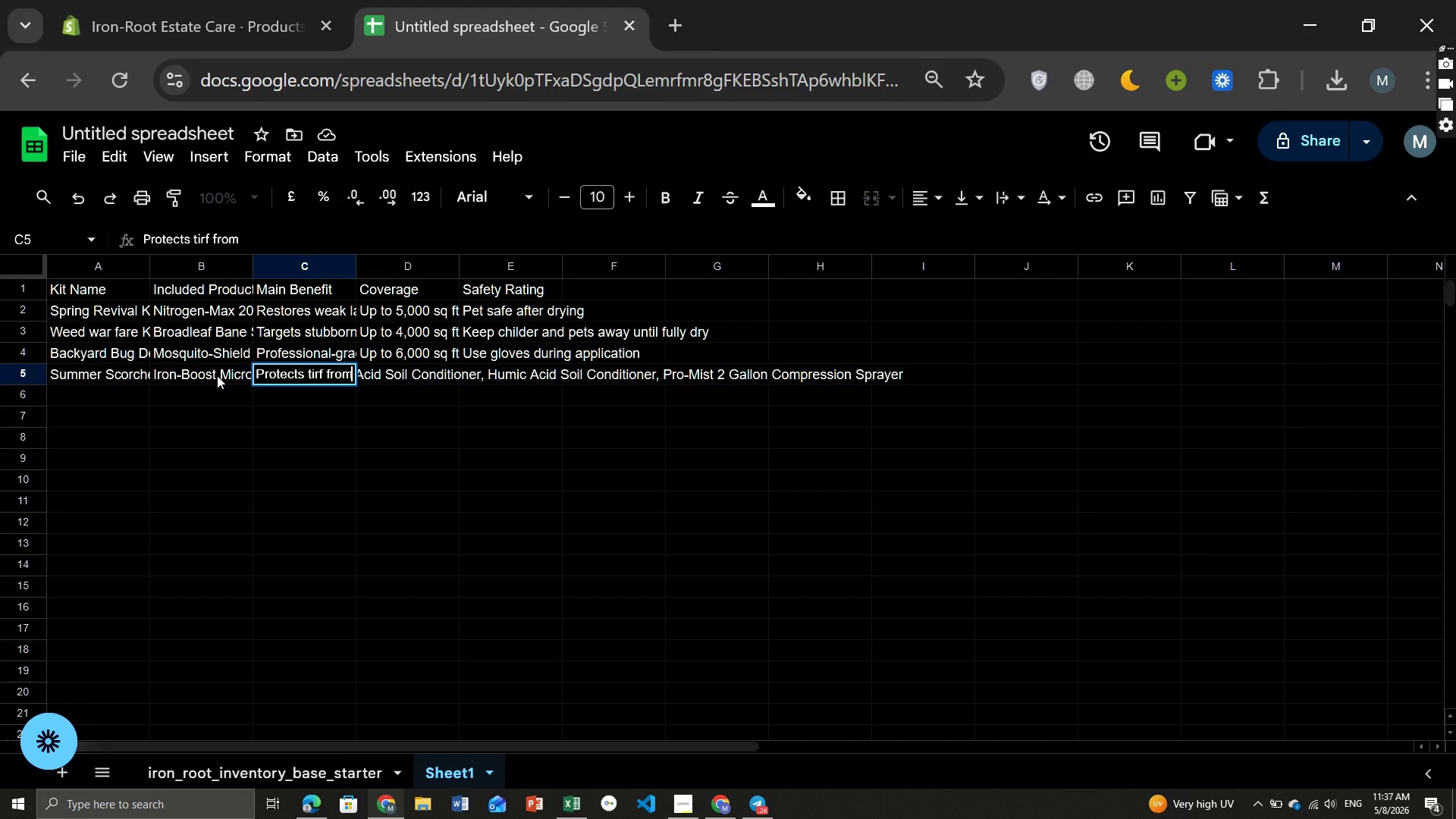 
type( summer heat stree)
key(Backspace)
type(ss and dry patch damage)
 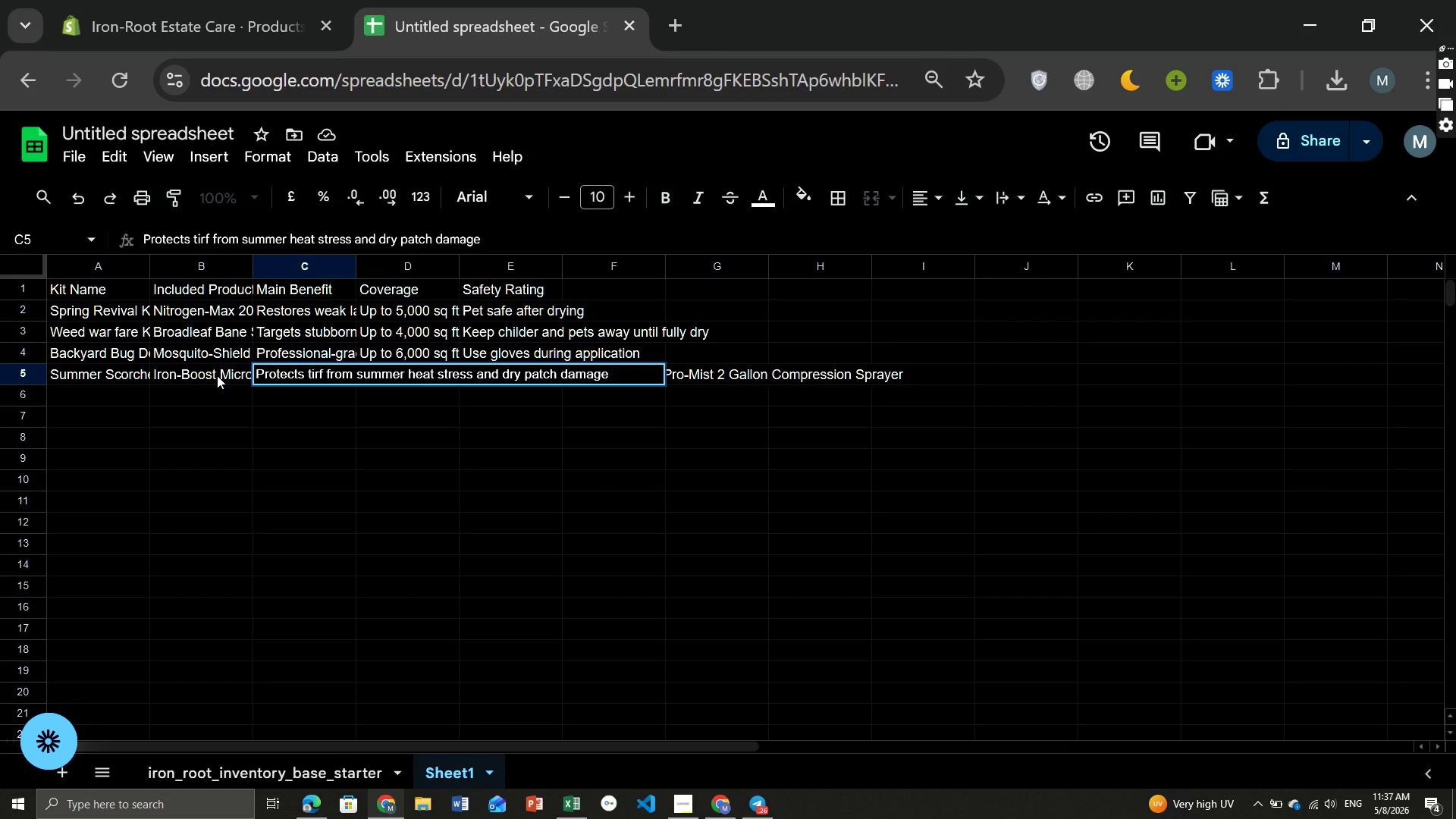 
key(ArrowRight)
 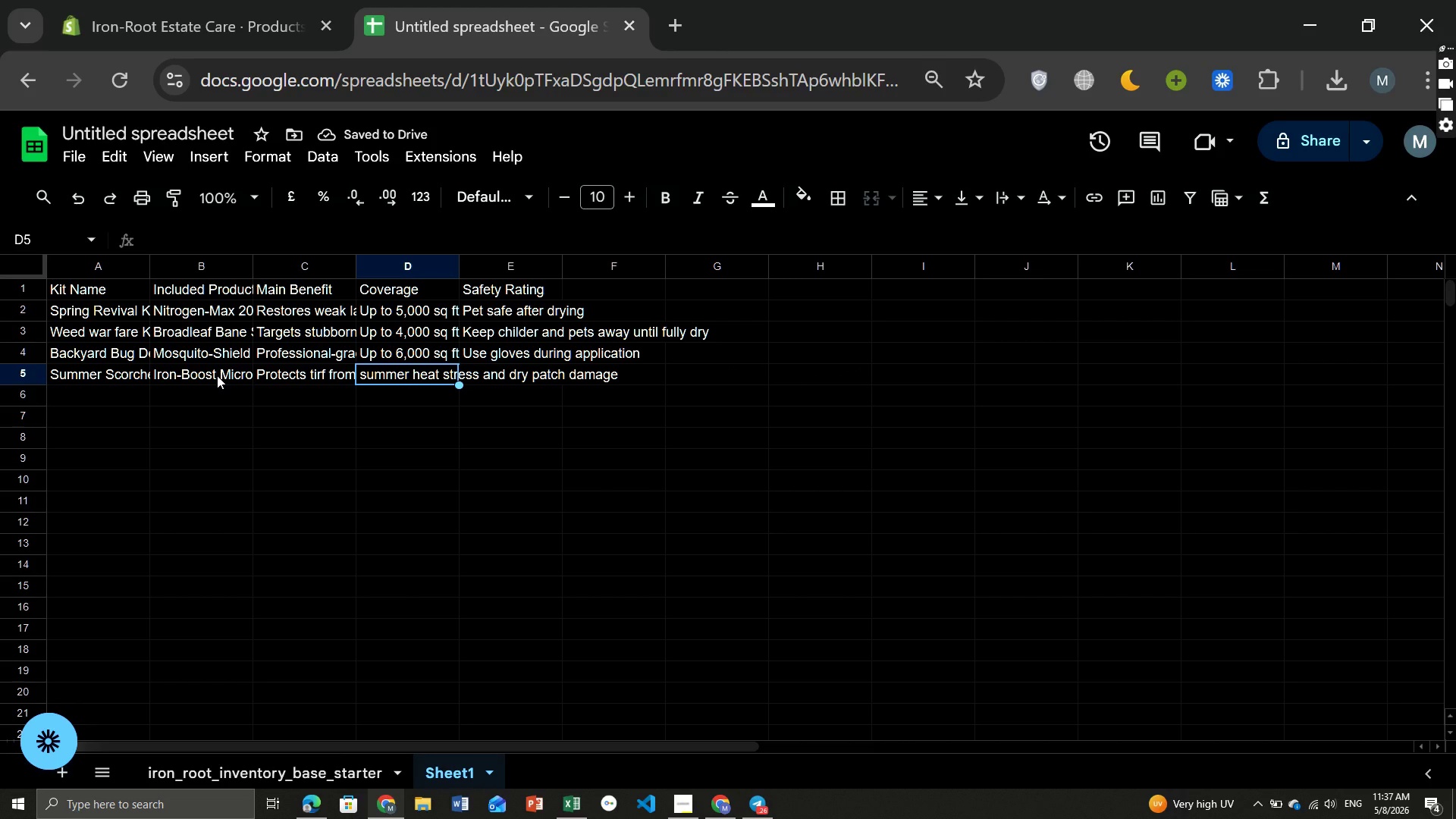 
type(Up to 5)
key(Tab)
 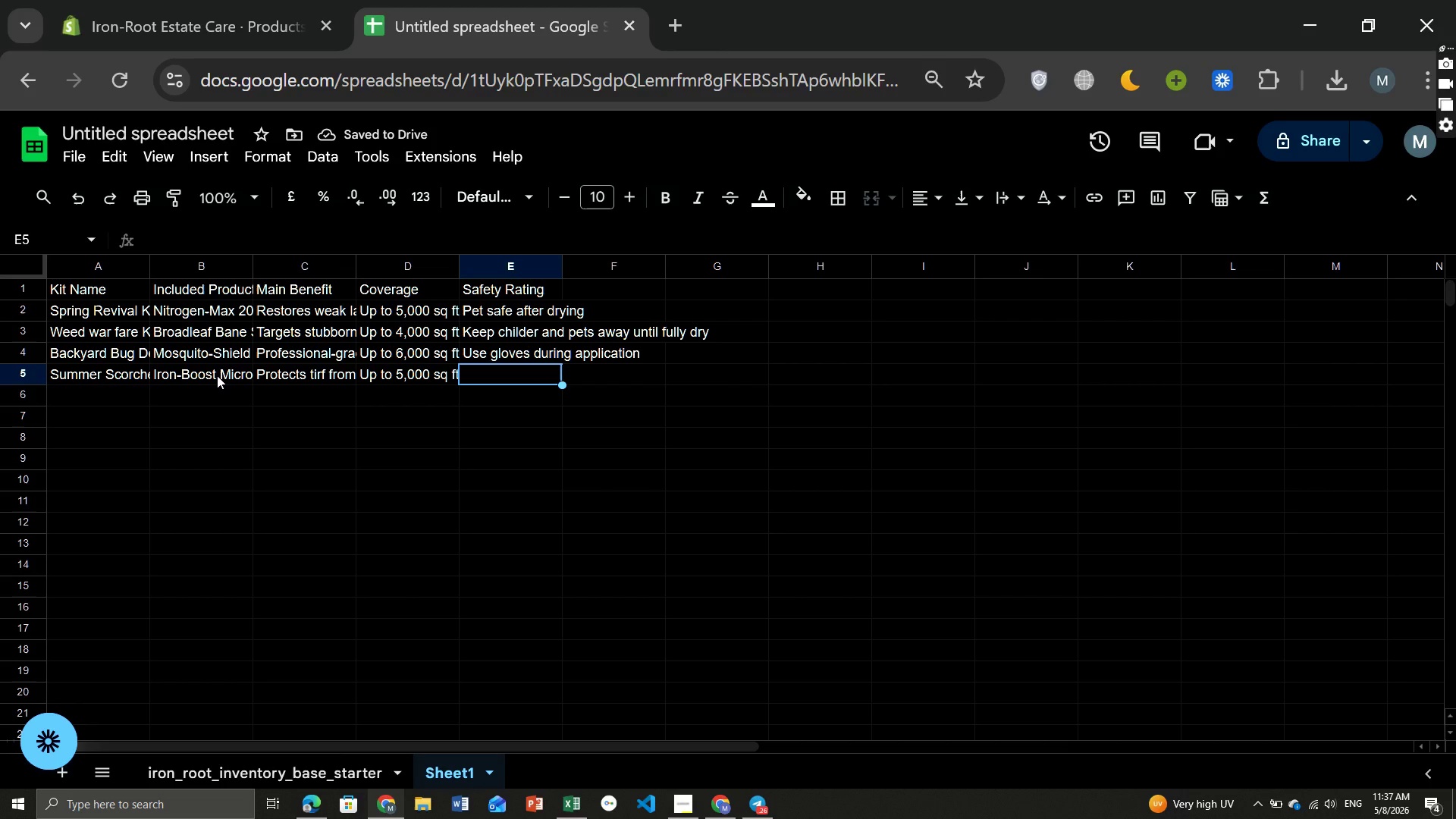 
type(Pet)
 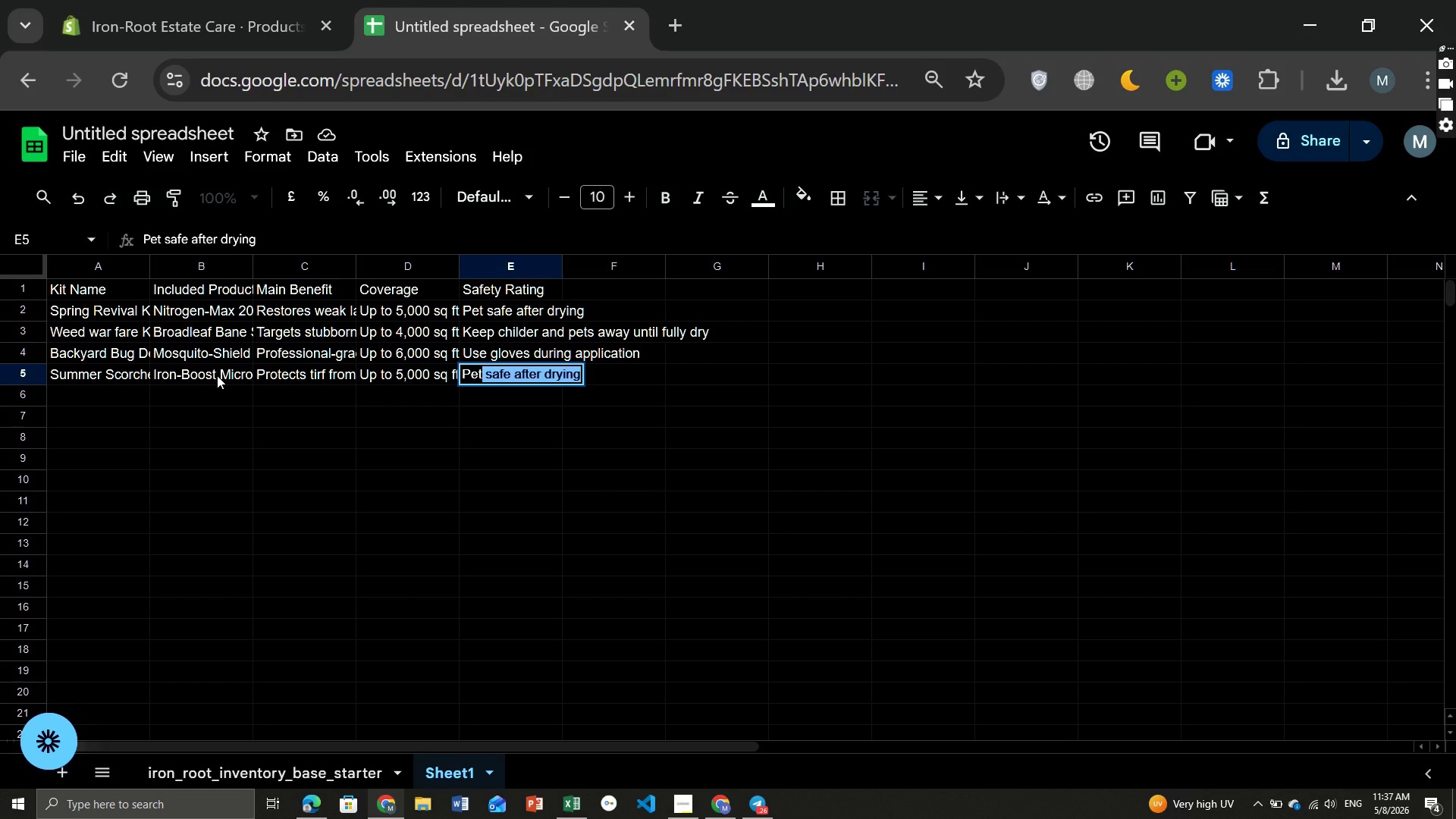 
wait(6.88)
 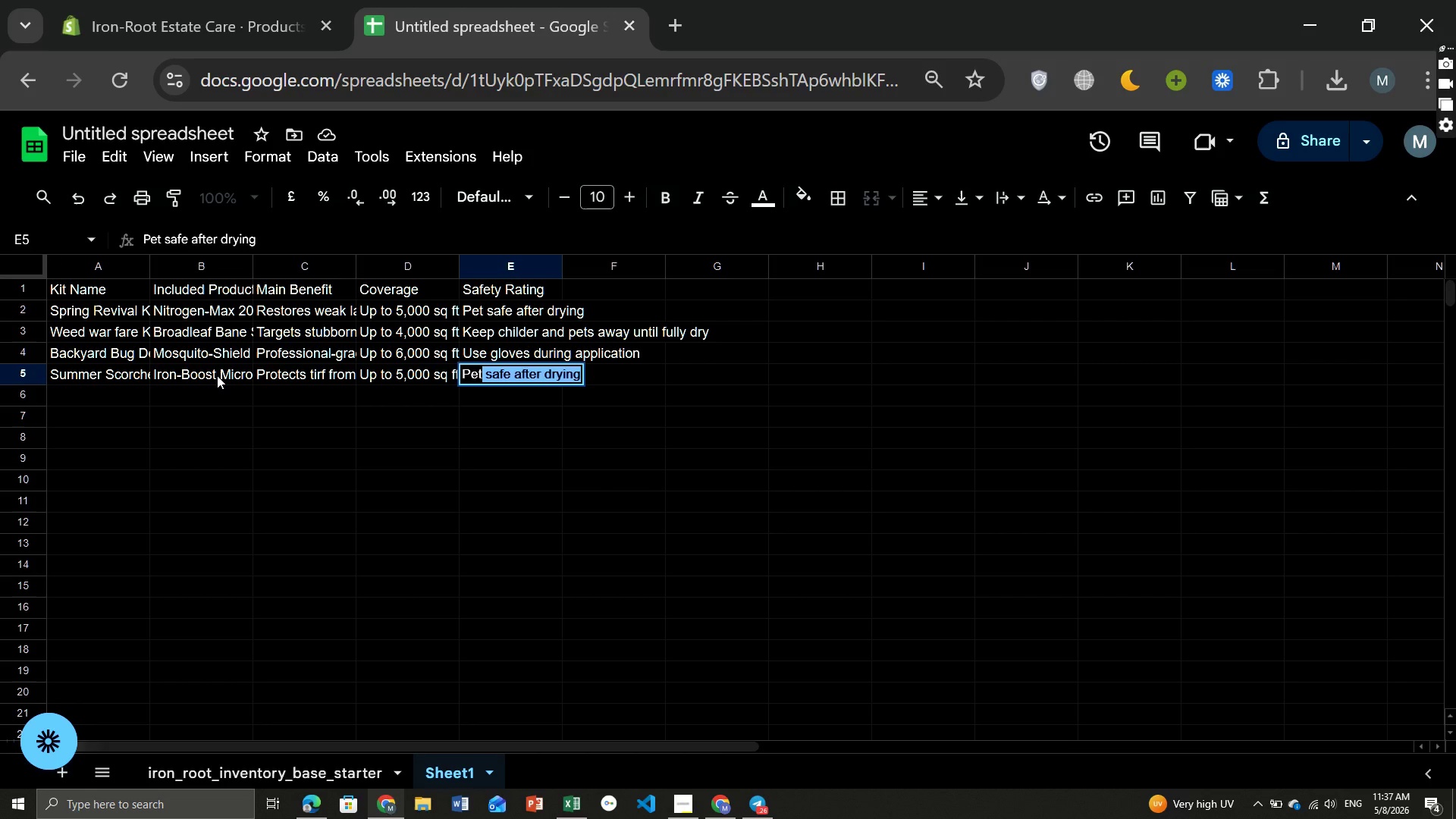 
key(Tab)
 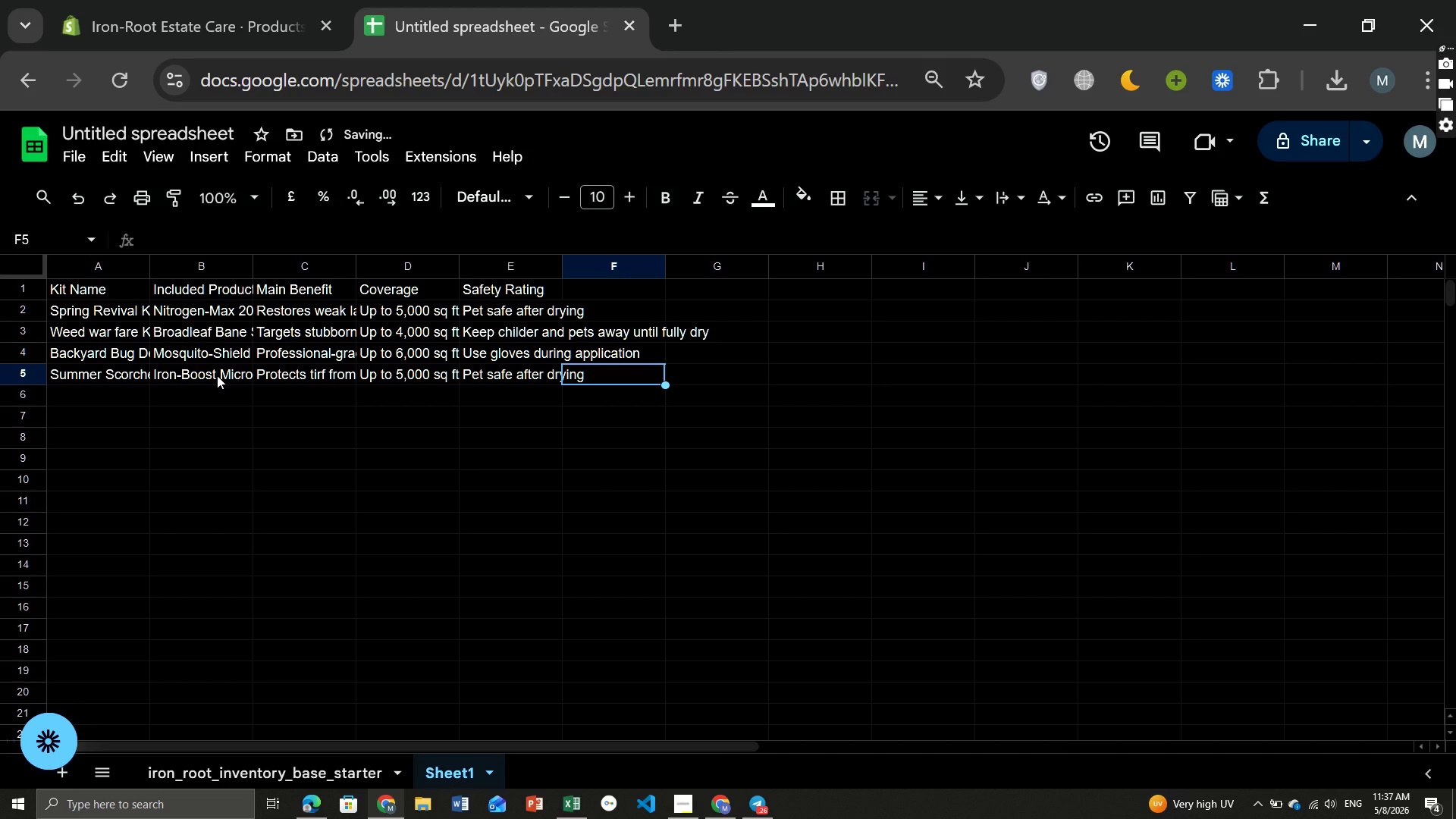 
key(ArrowDown)
 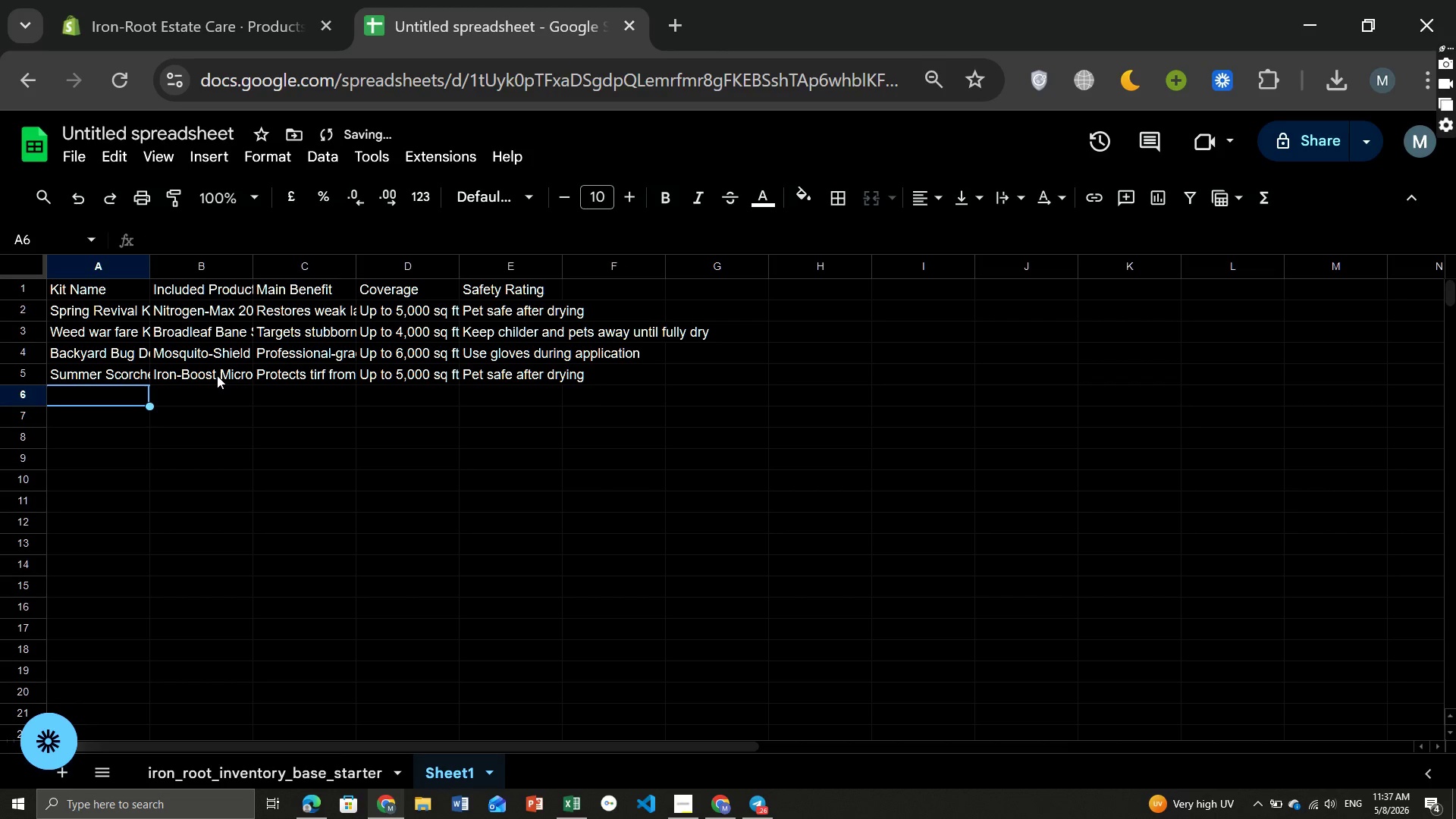 
type([Home]Fall Root Strangth Kit)
 